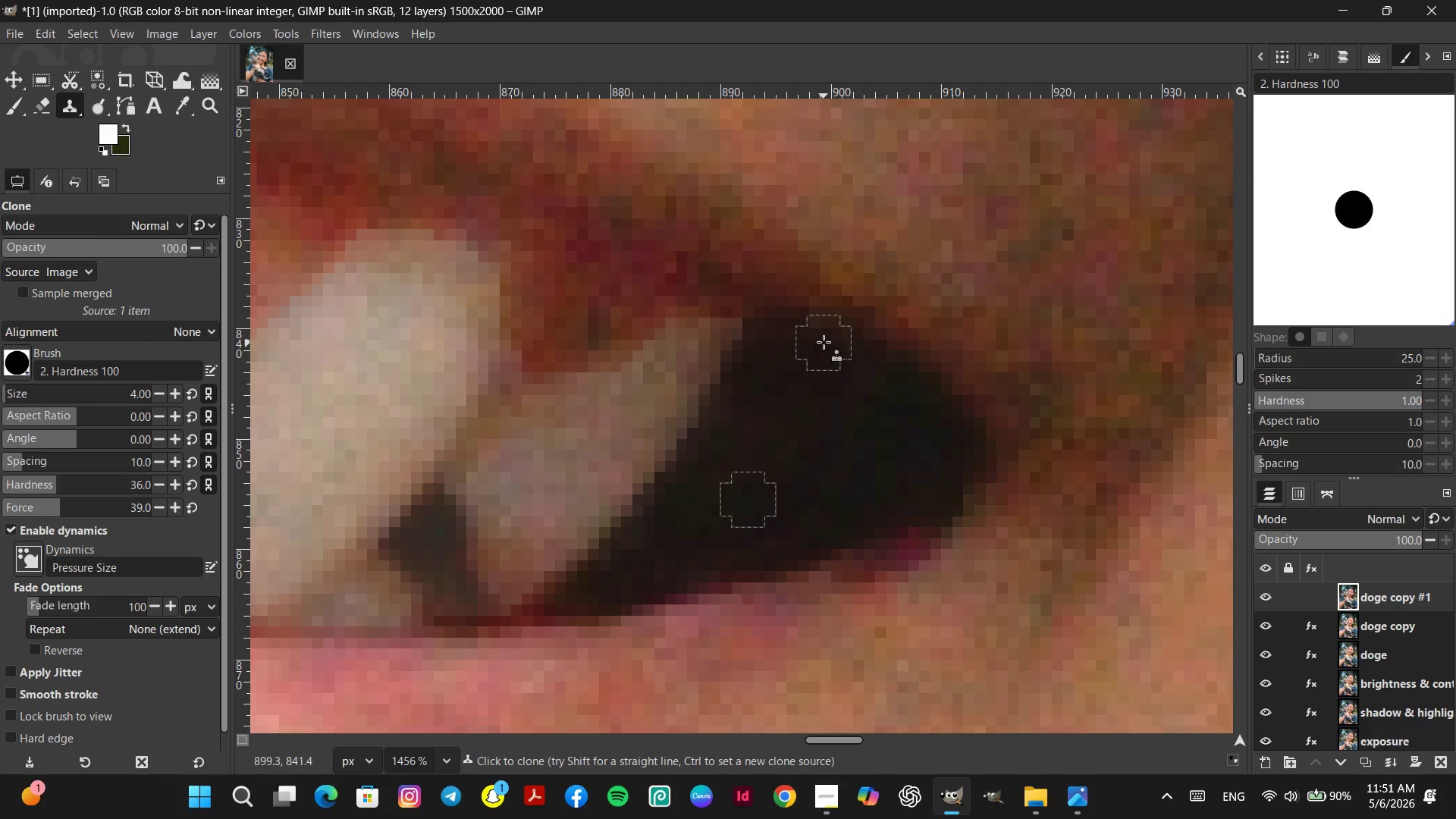 
left_click_drag(start_coordinate=[818, 325], to_coordinate=[818, 329])
 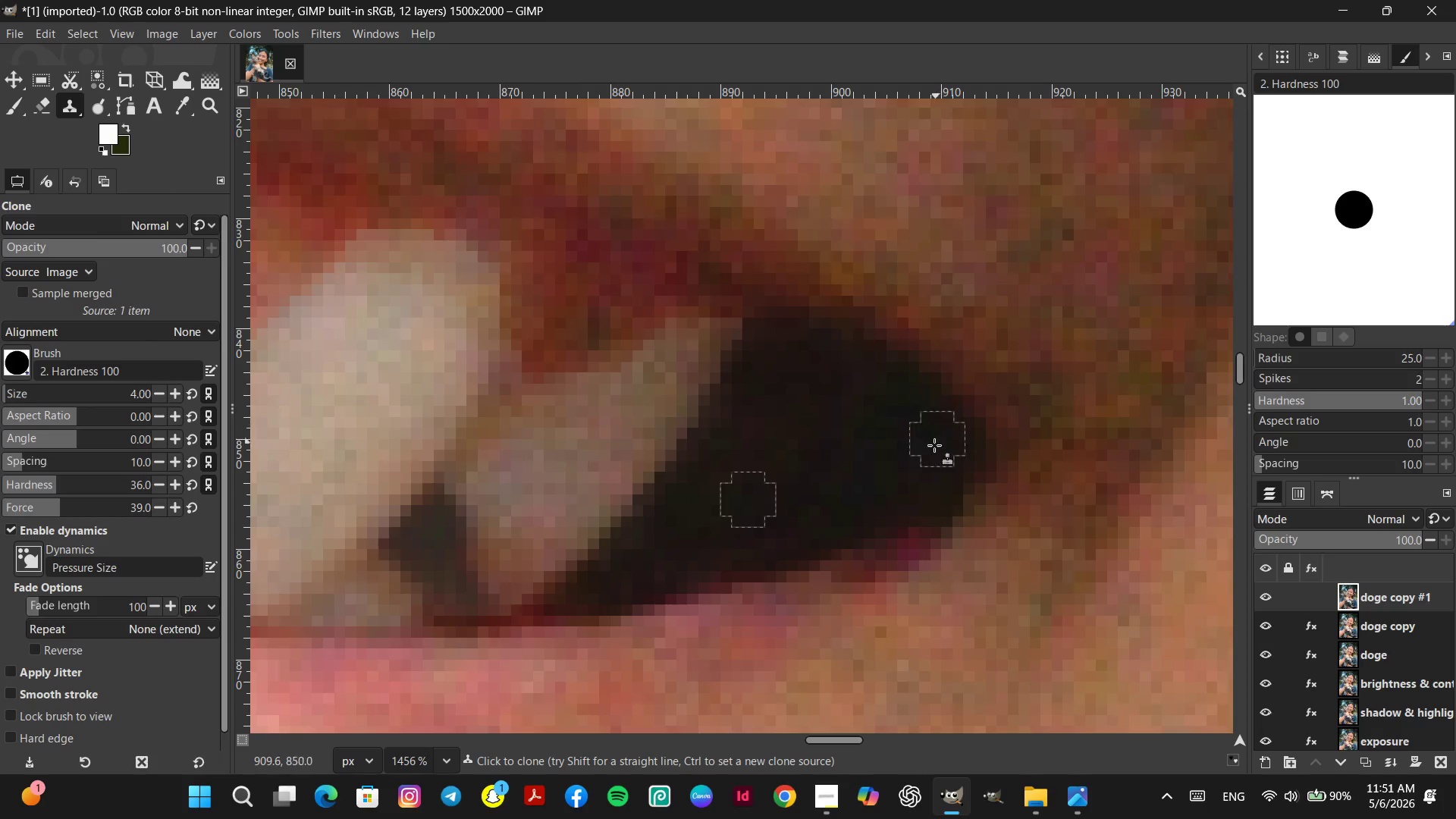 
hold_key(key=ControlLeft, duration=1.19)
scroll: coordinate [861, 599], scroll_direction: down, amount: 14.0
 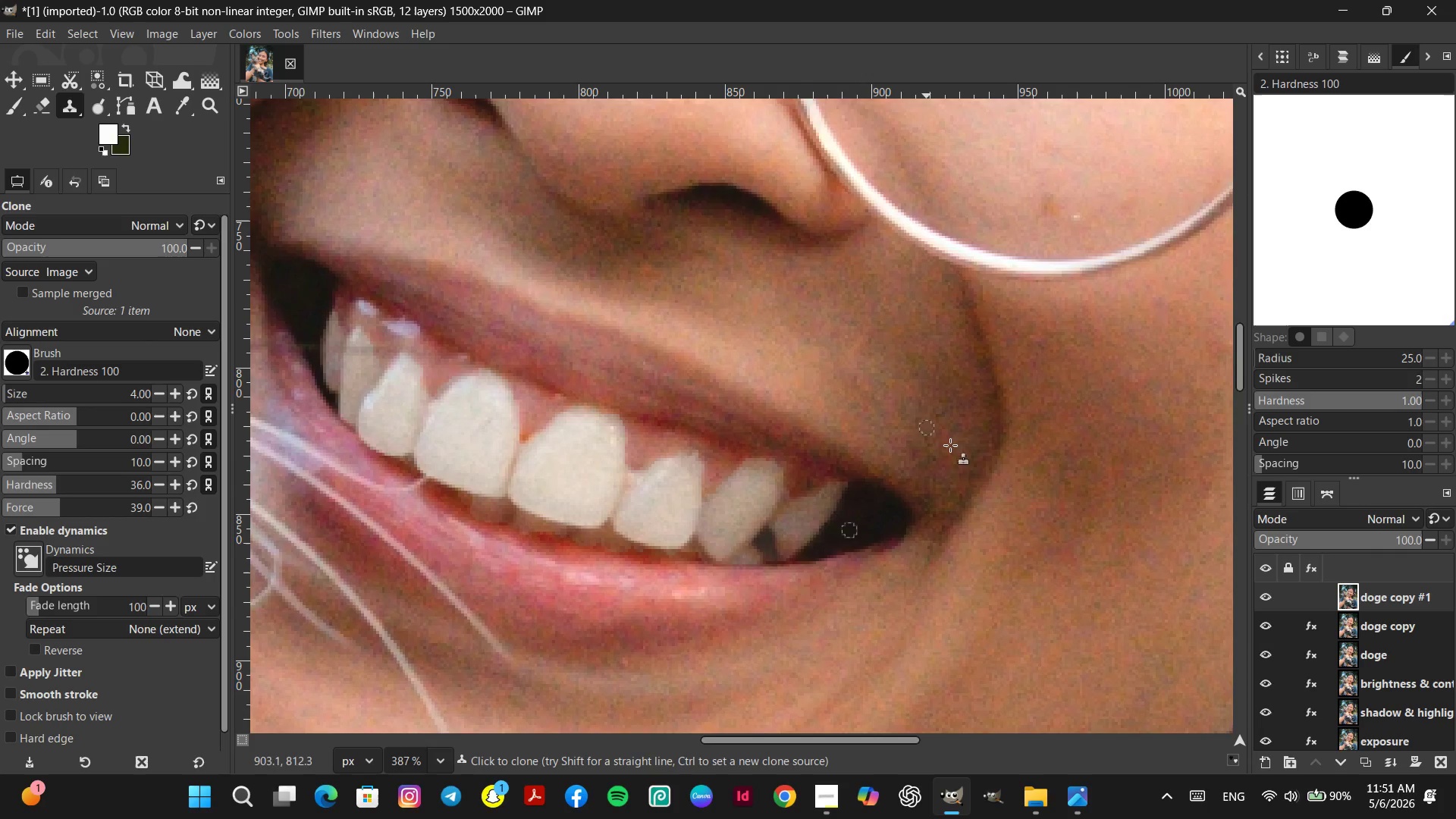 
hold_key(key=ControlLeft, duration=1.41)
scroll: coordinate [840, 510], scroll_direction: up, amount: 16.0
 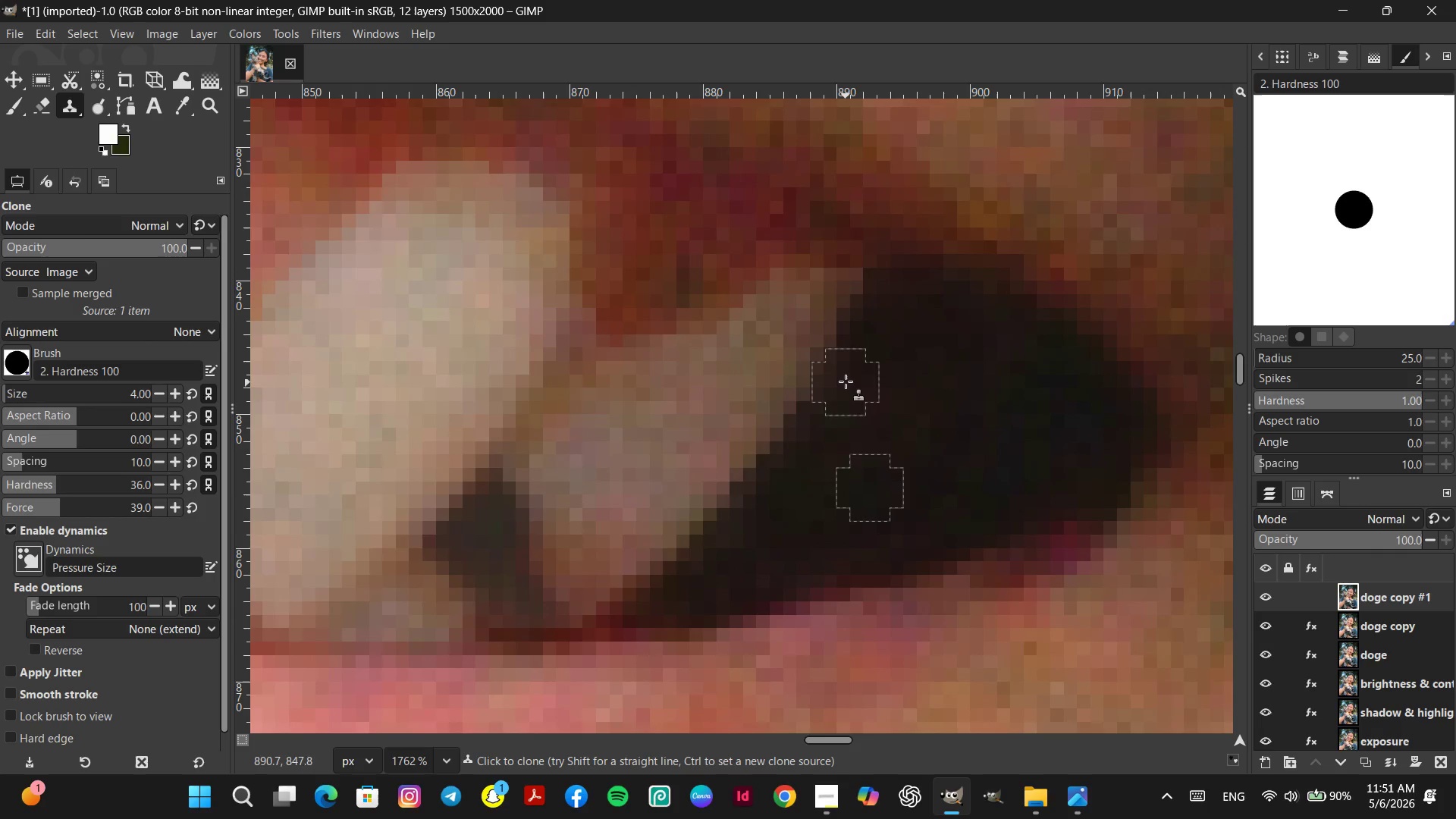 
left_click([845, 378])
 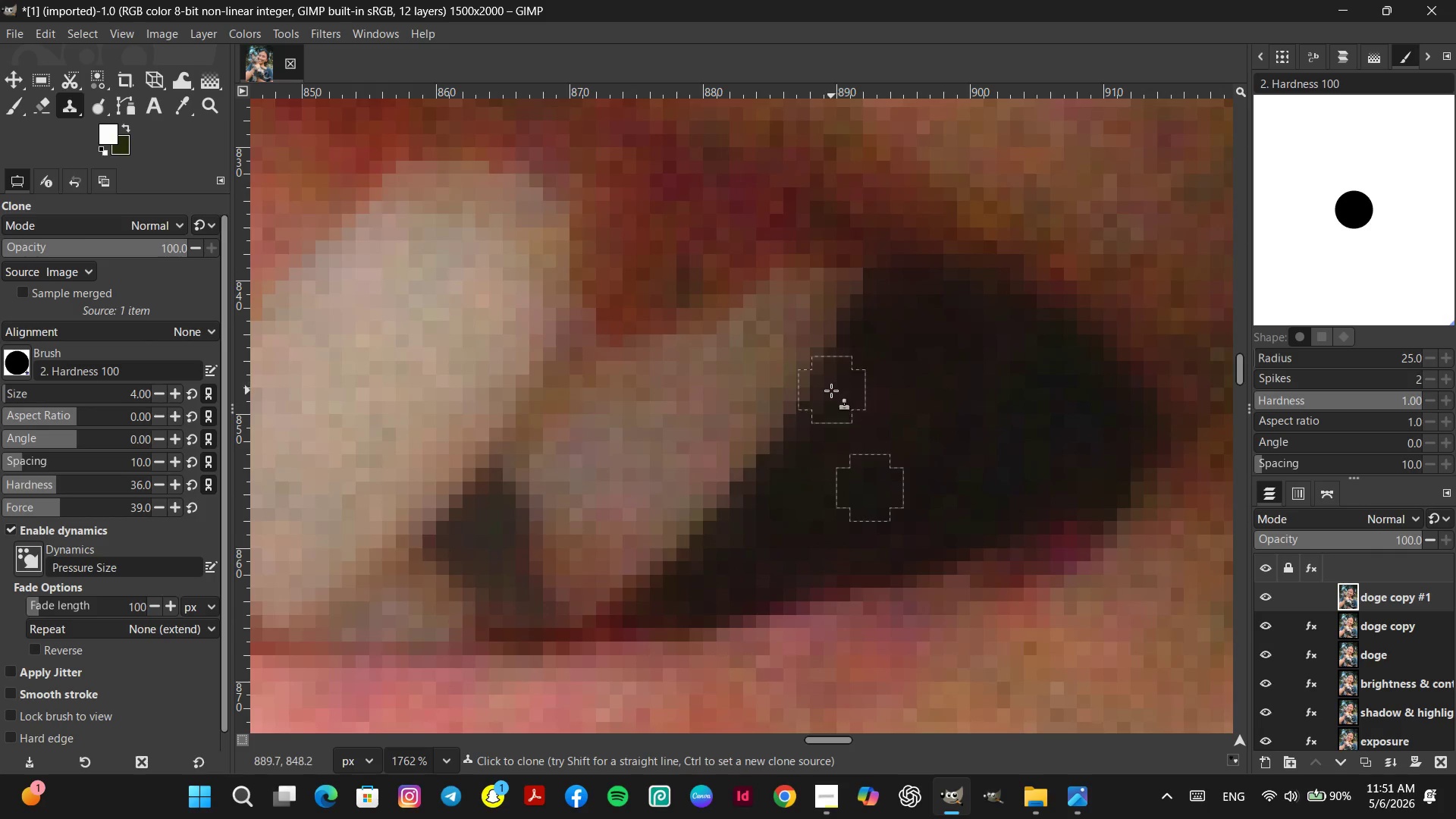 
left_click([831, 391])
 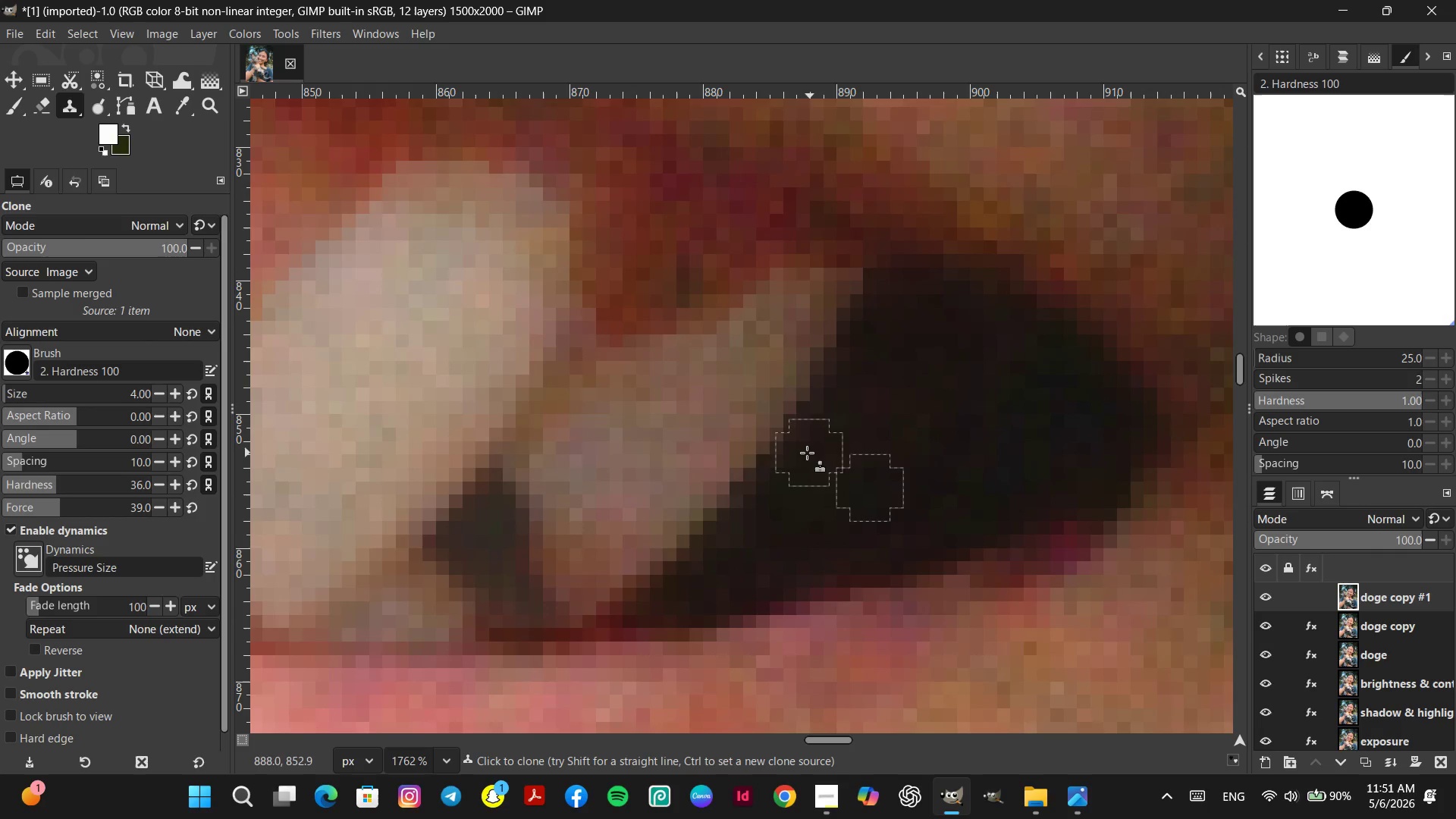 
left_click([804, 453])
 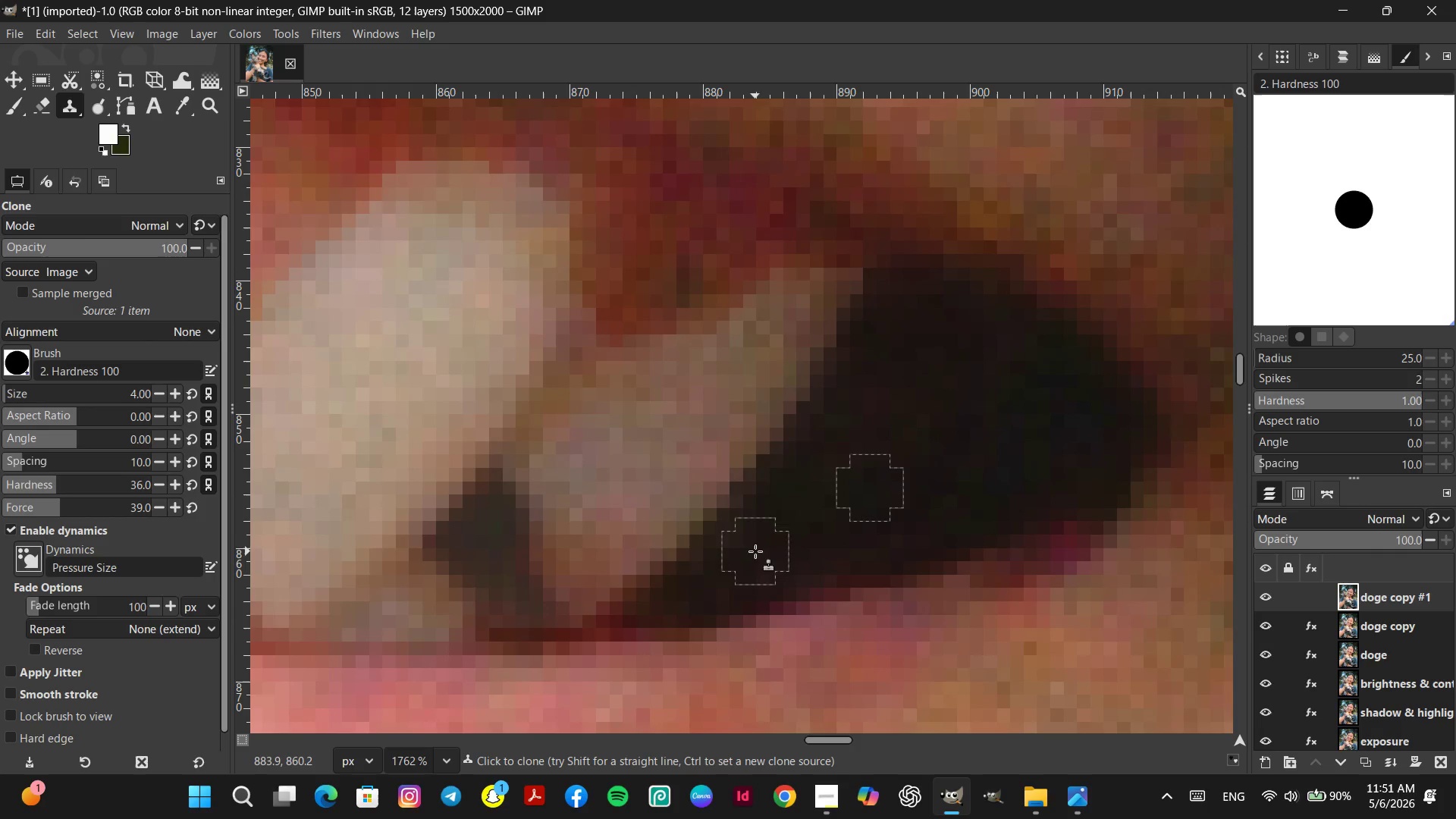 
left_click([742, 543])
 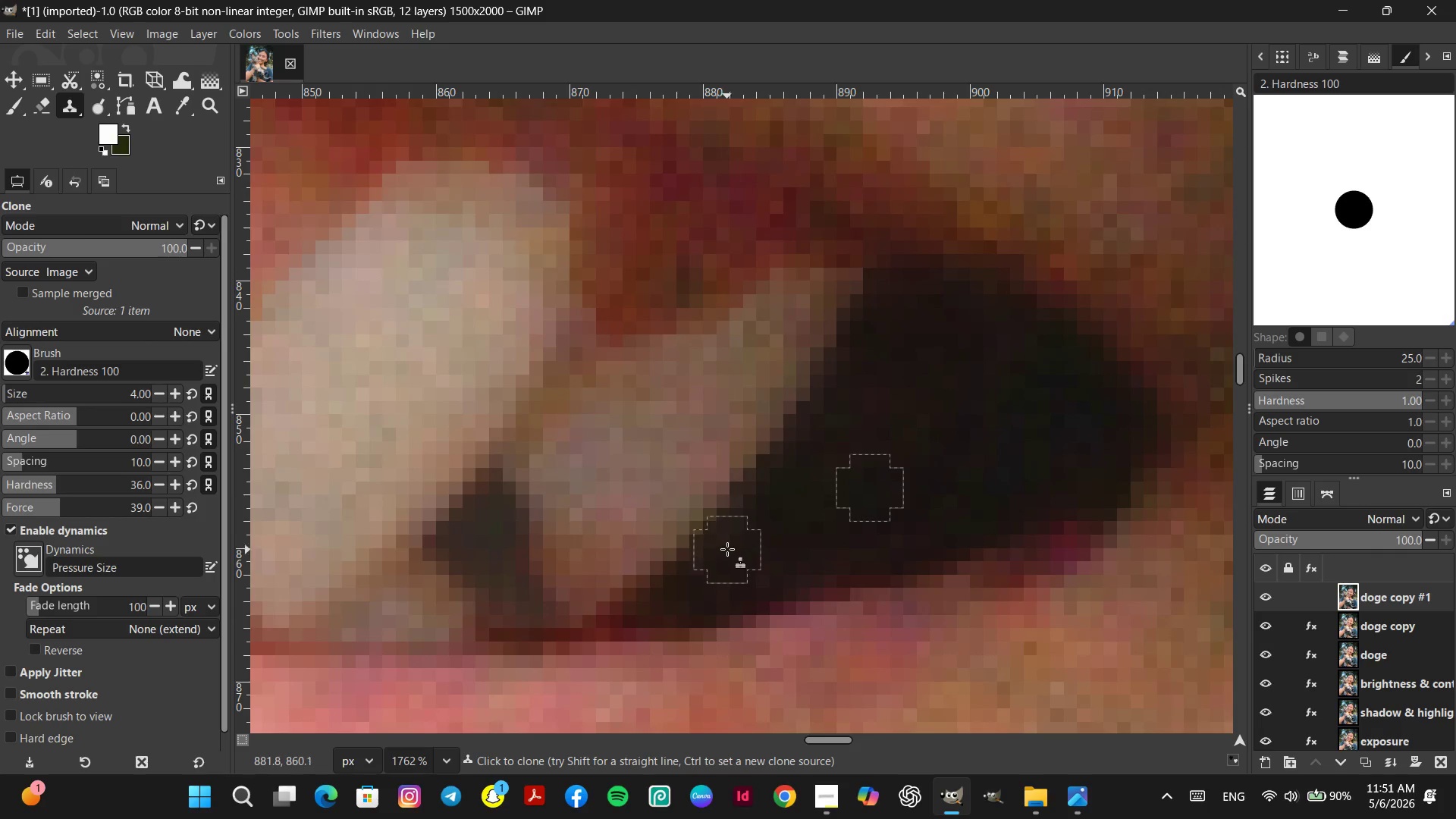 
left_click([725, 543])
 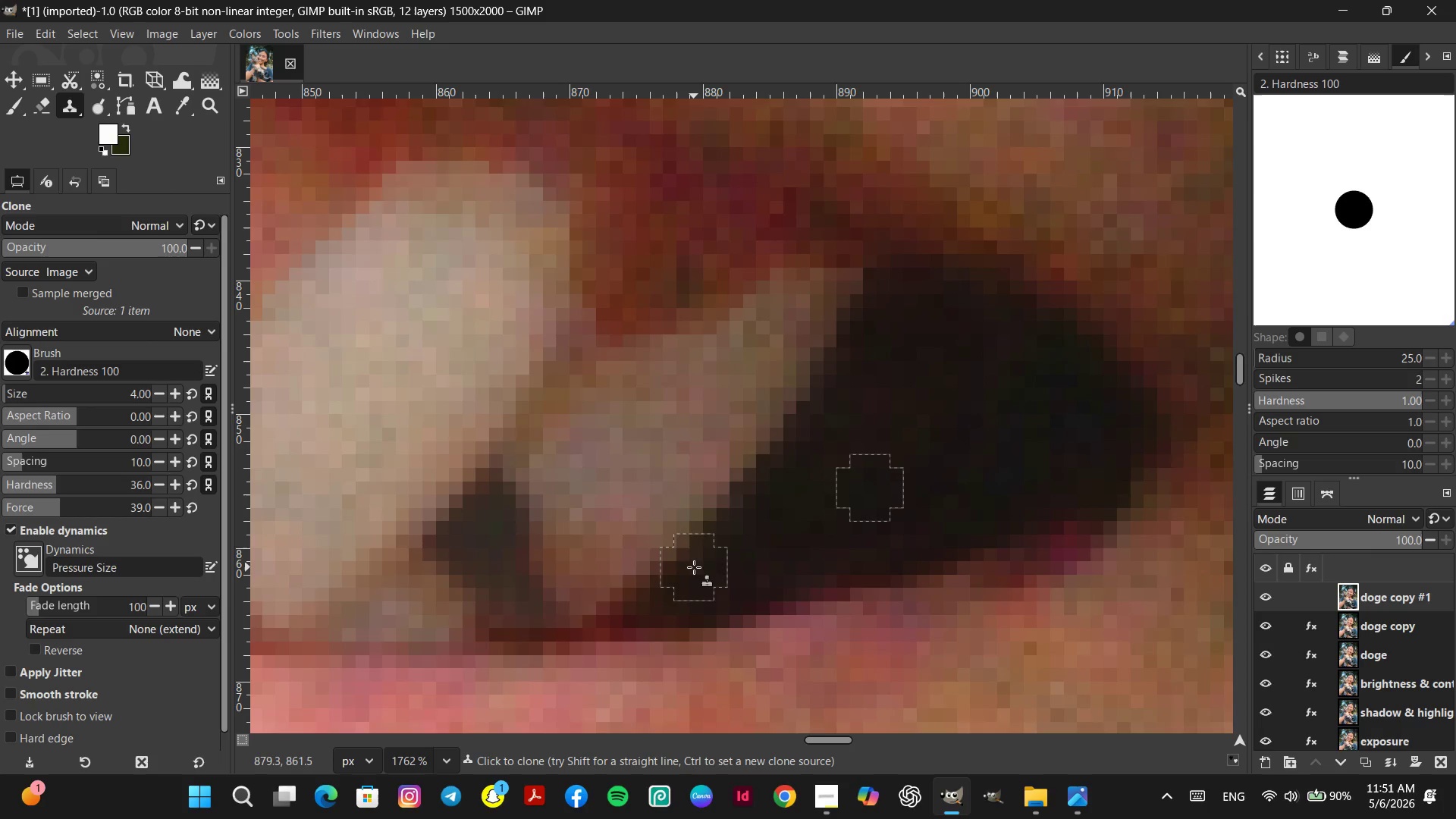 
left_click([694, 566])
 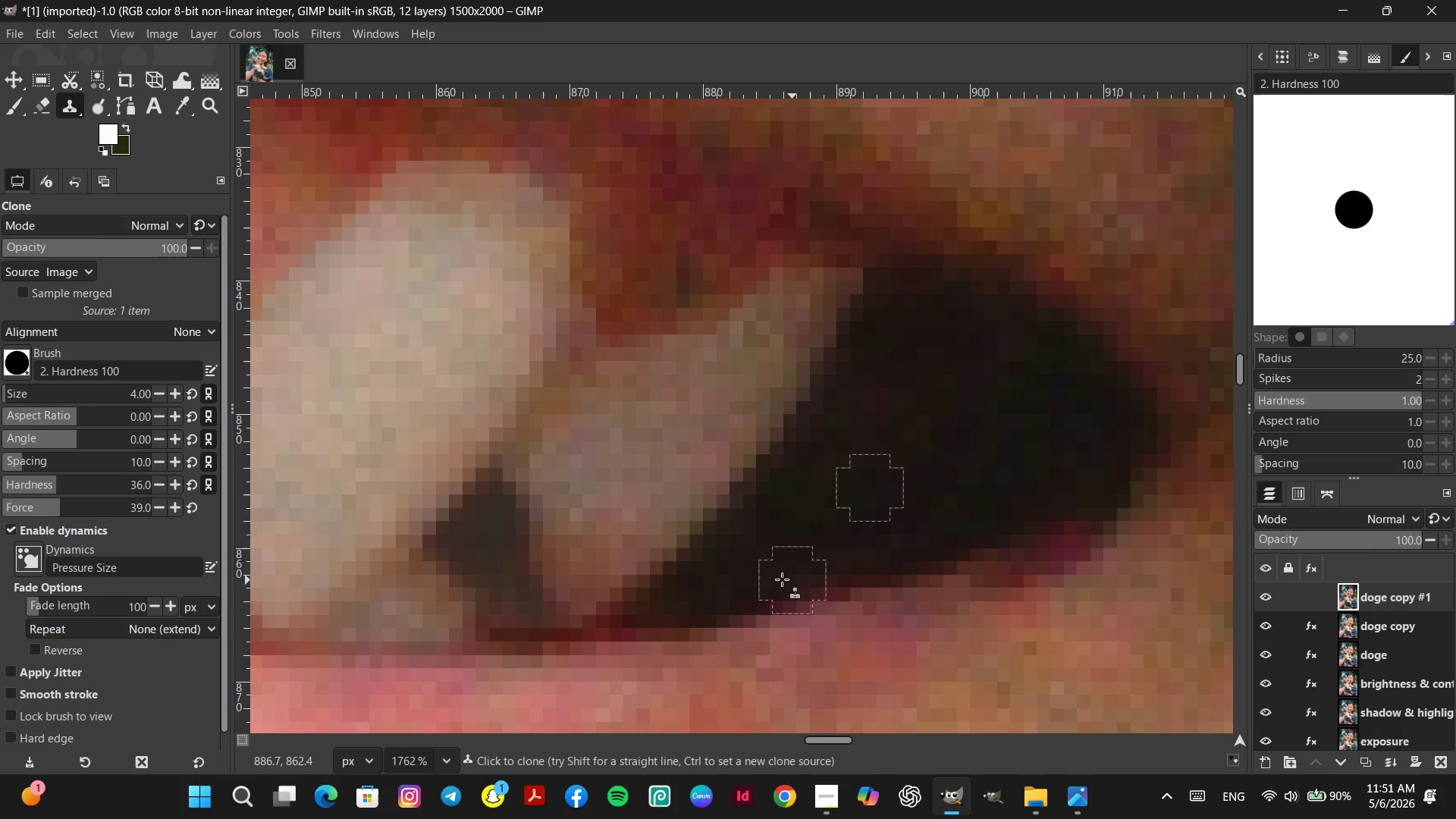 
left_click([777, 579])
 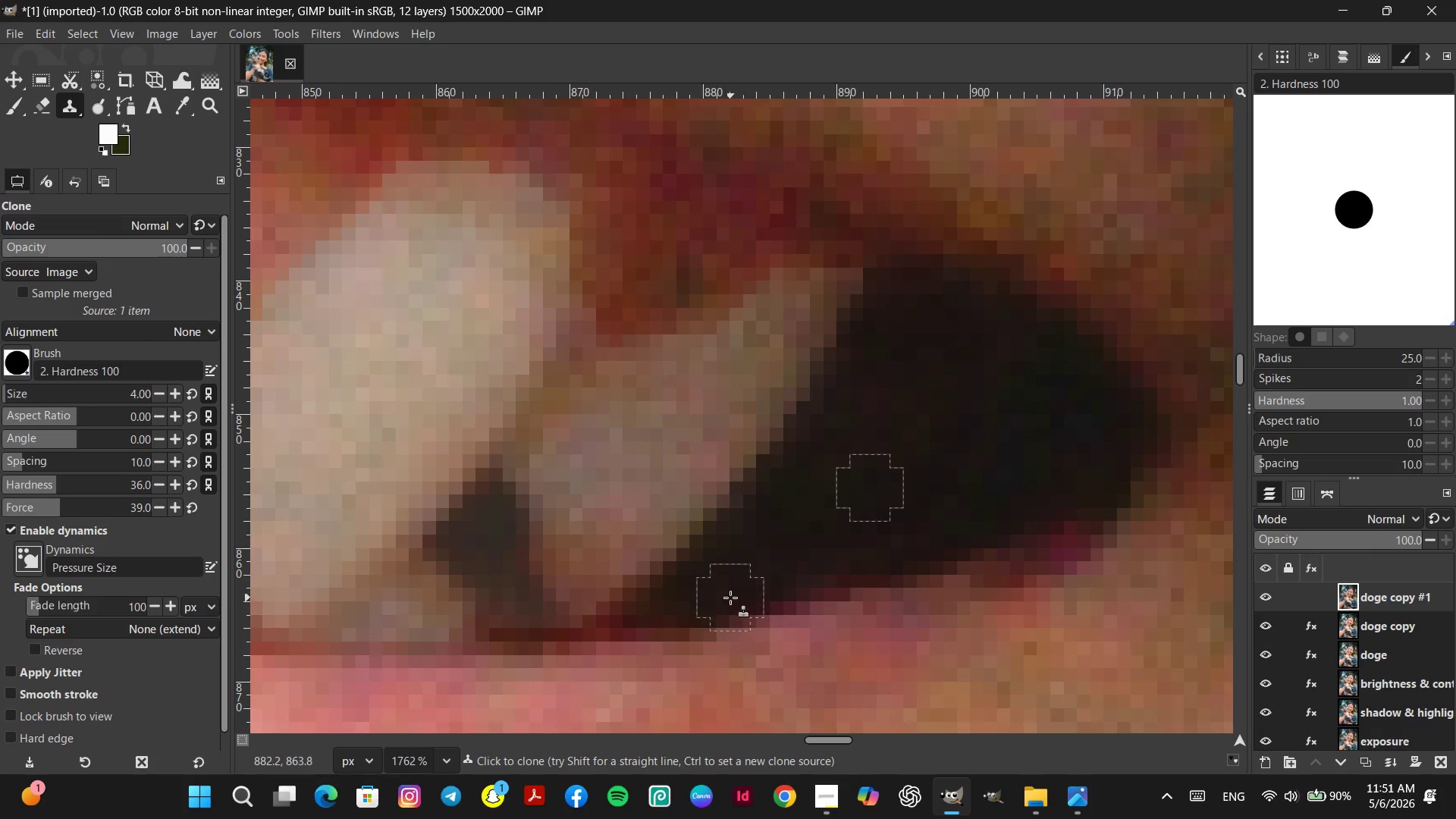 
left_click([726, 594])
 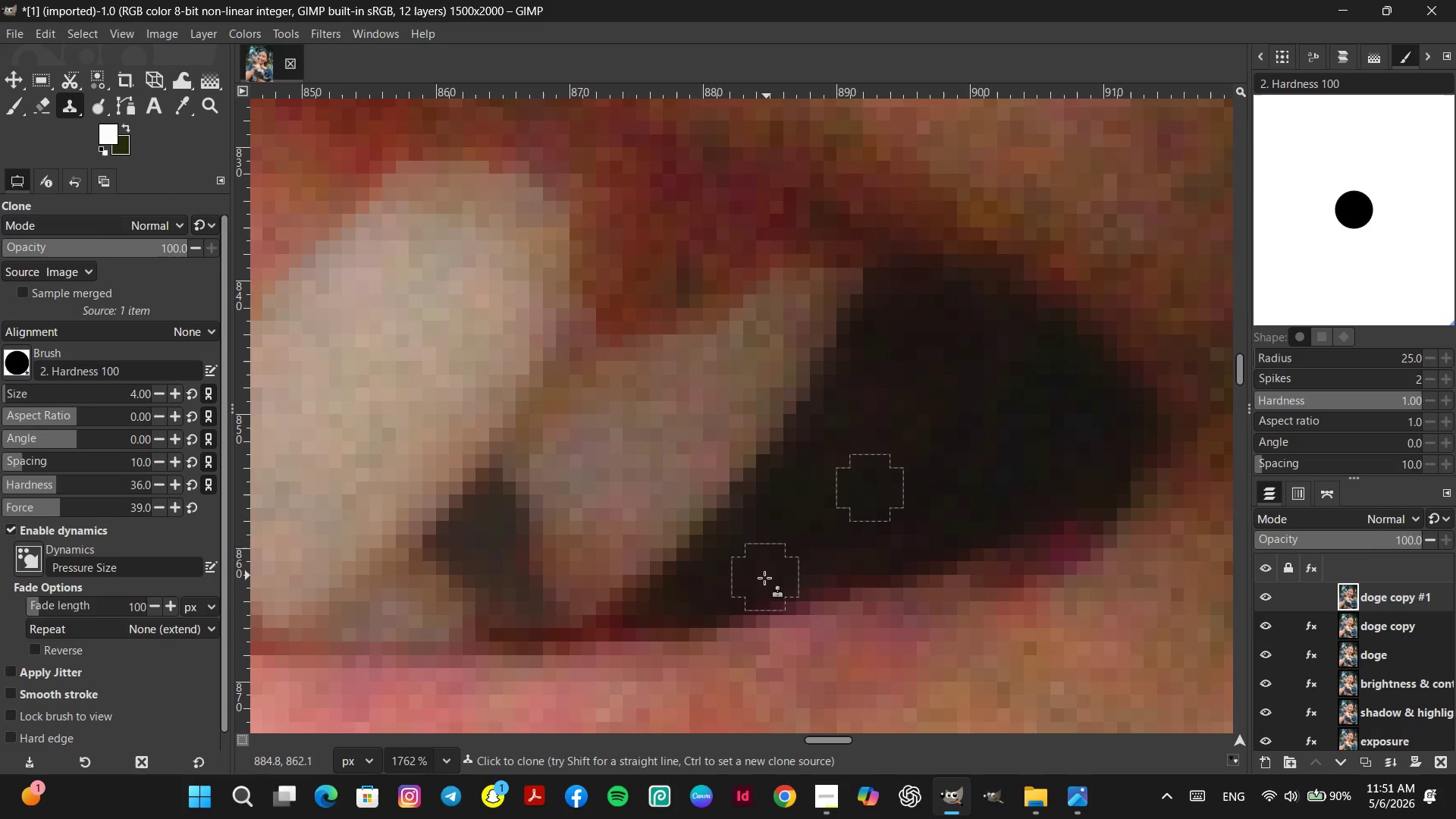 
left_click_drag(start_coordinate=[773, 551], to_coordinate=[776, 554])
 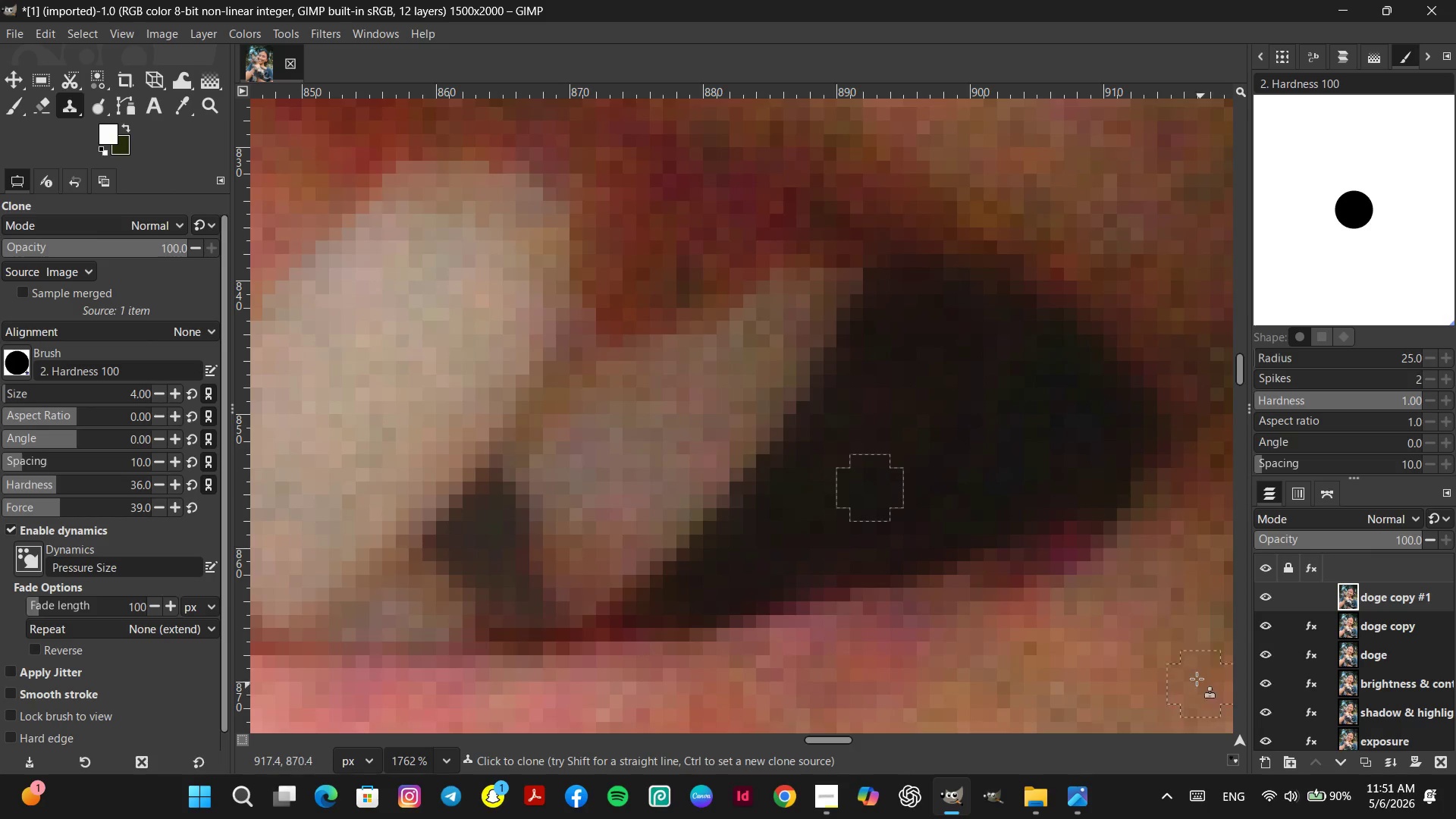 
key(Control+ControlLeft)
 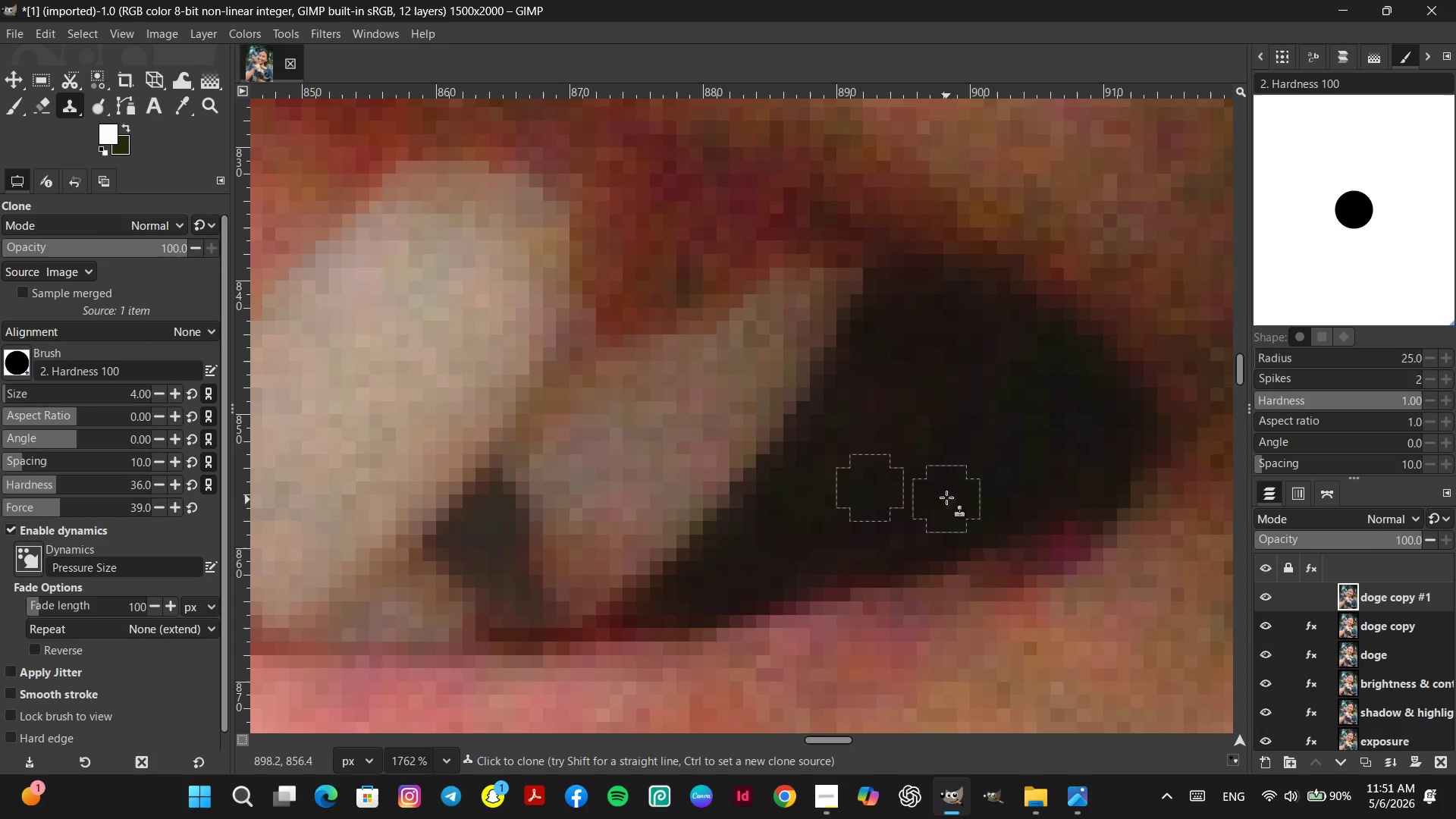 
left_click([947, 495])
 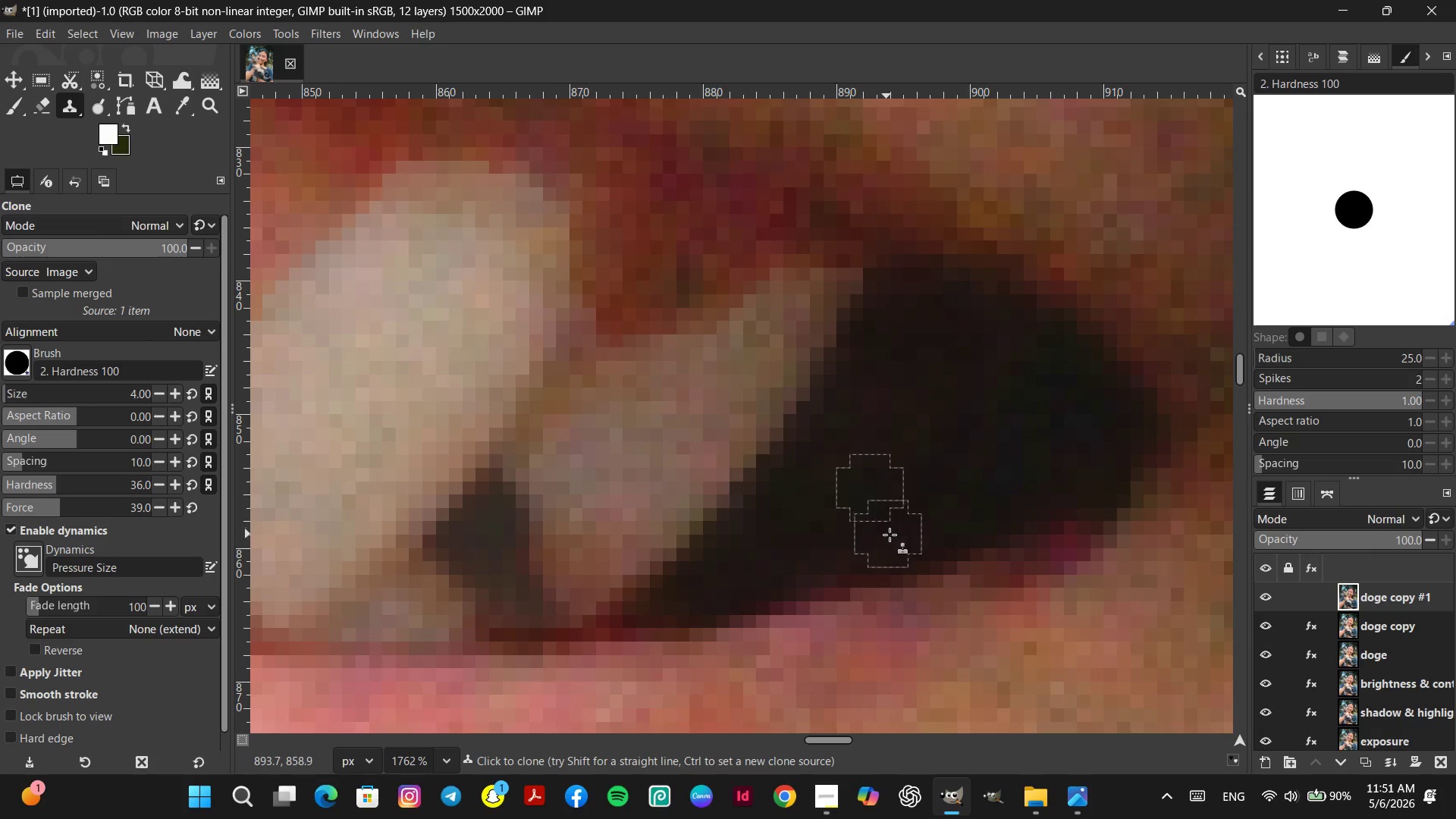 
left_click([895, 540])
 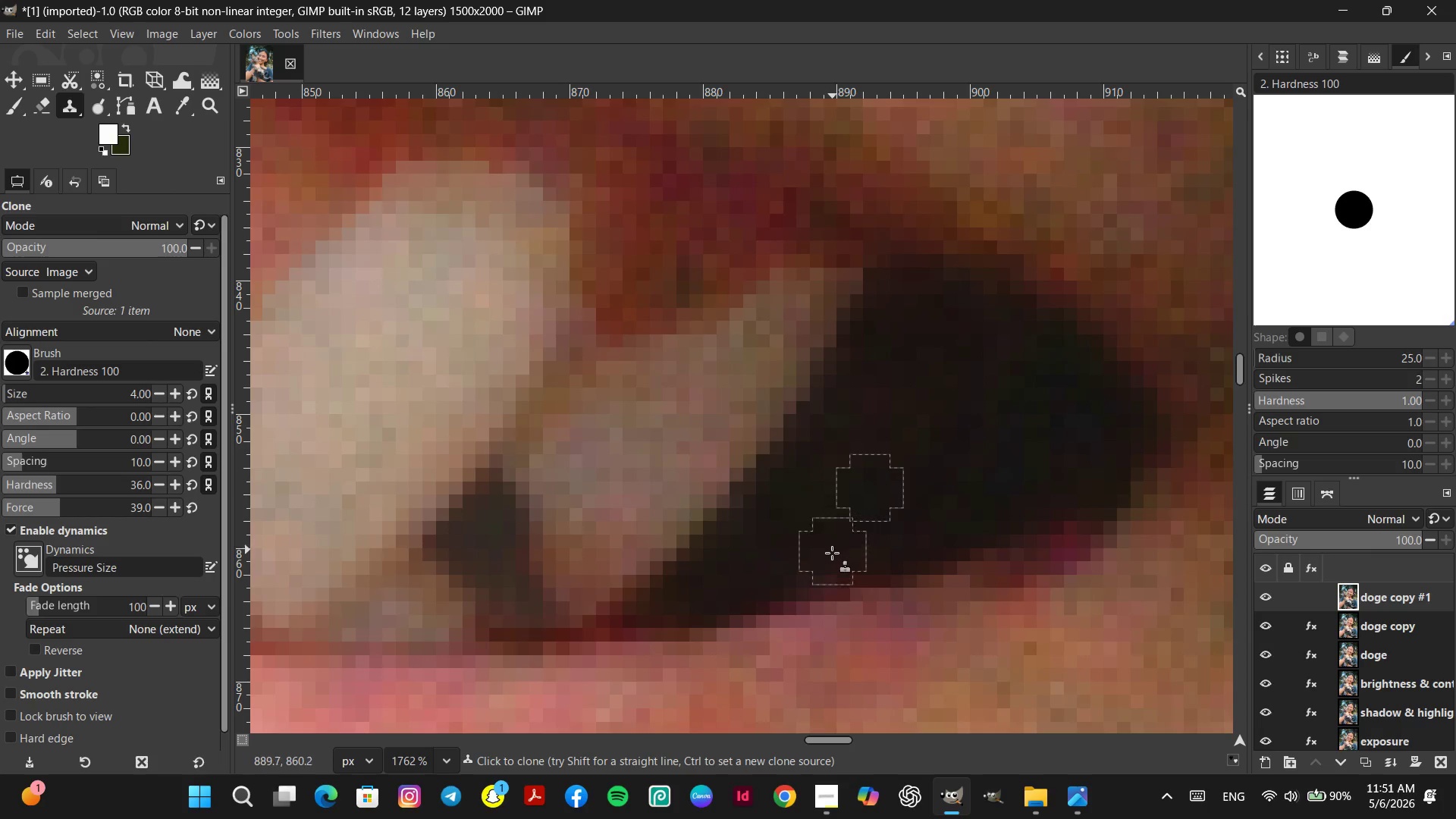 
left_click([831, 553])
 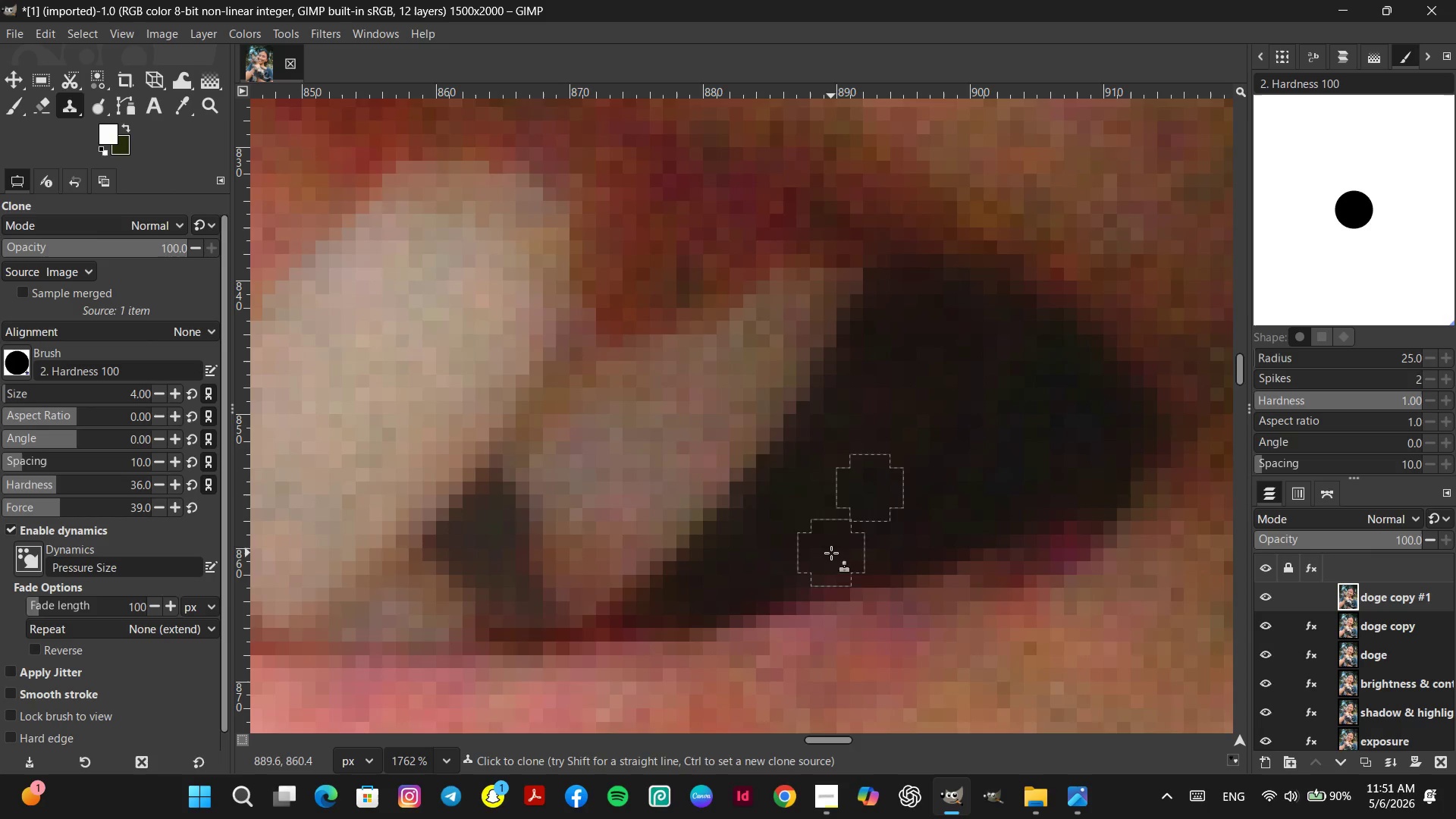 
hold_key(key=ControlLeft, duration=1.17)
scroll: coordinate [758, 485], scroll_direction: down, amount: 19.0
 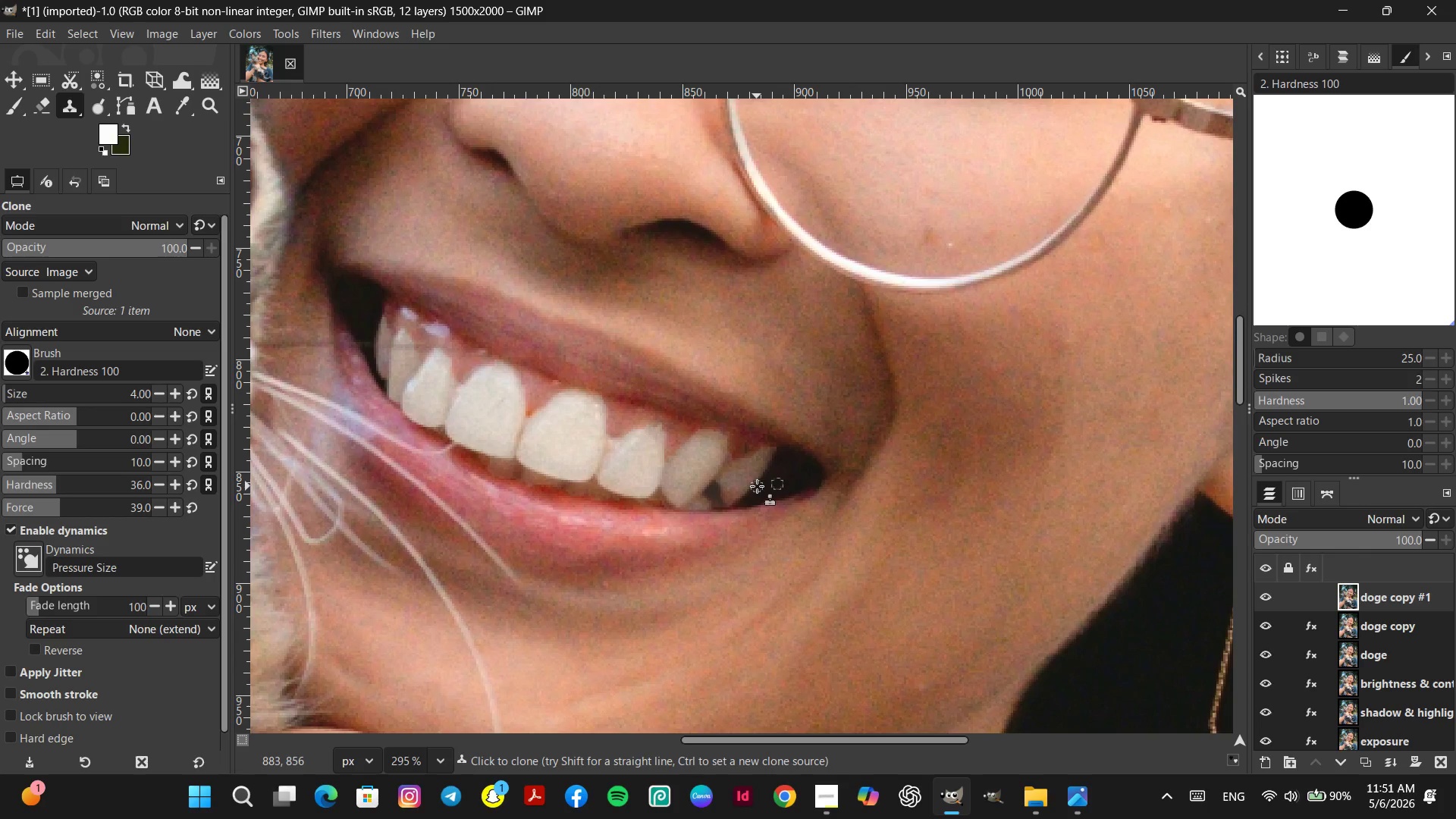 
key(Space)
 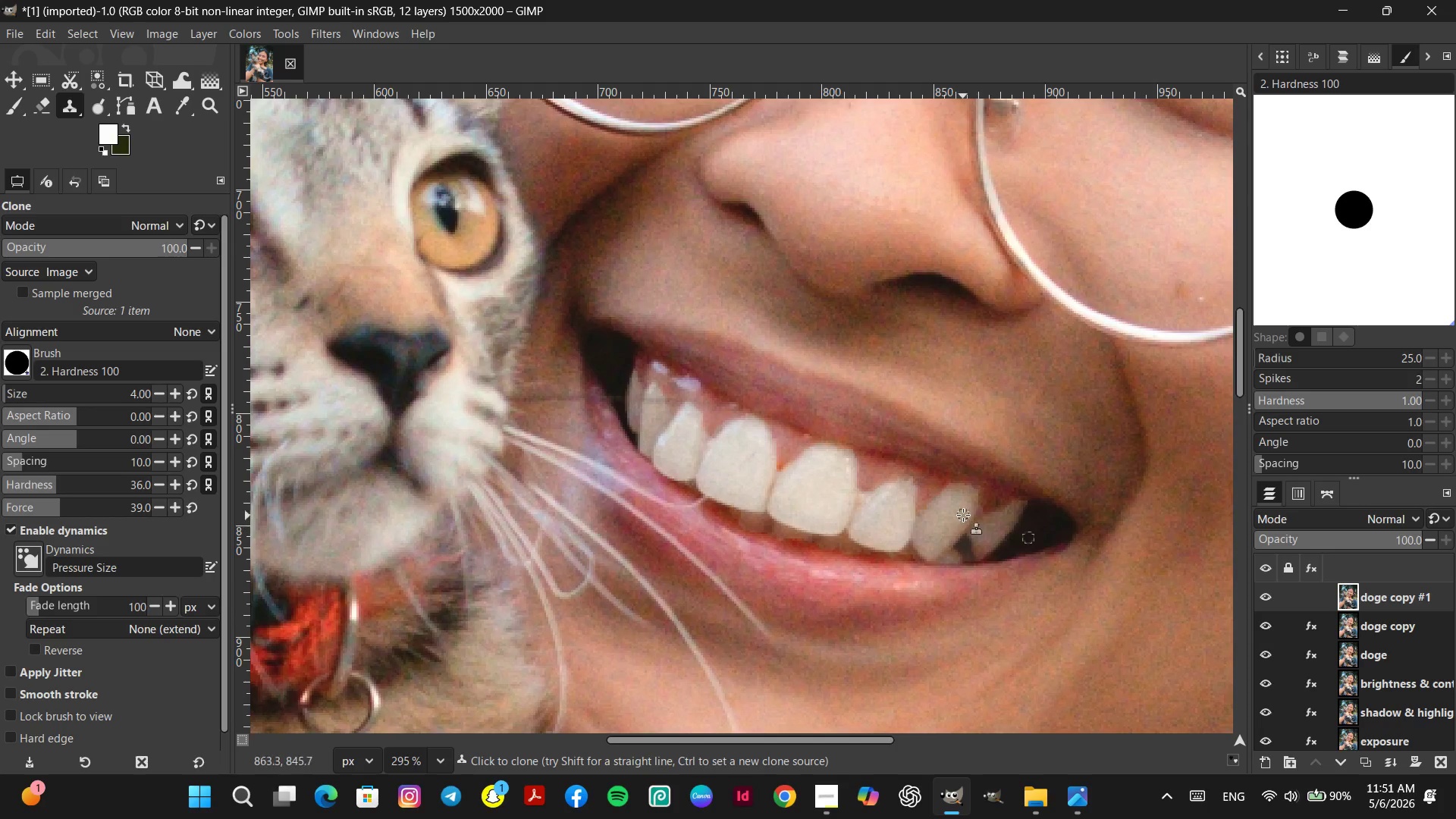 
hold_key(key=ControlLeft, duration=0.72)
scroll: coordinate [945, 516], scroll_direction: down, amount: 11.0
 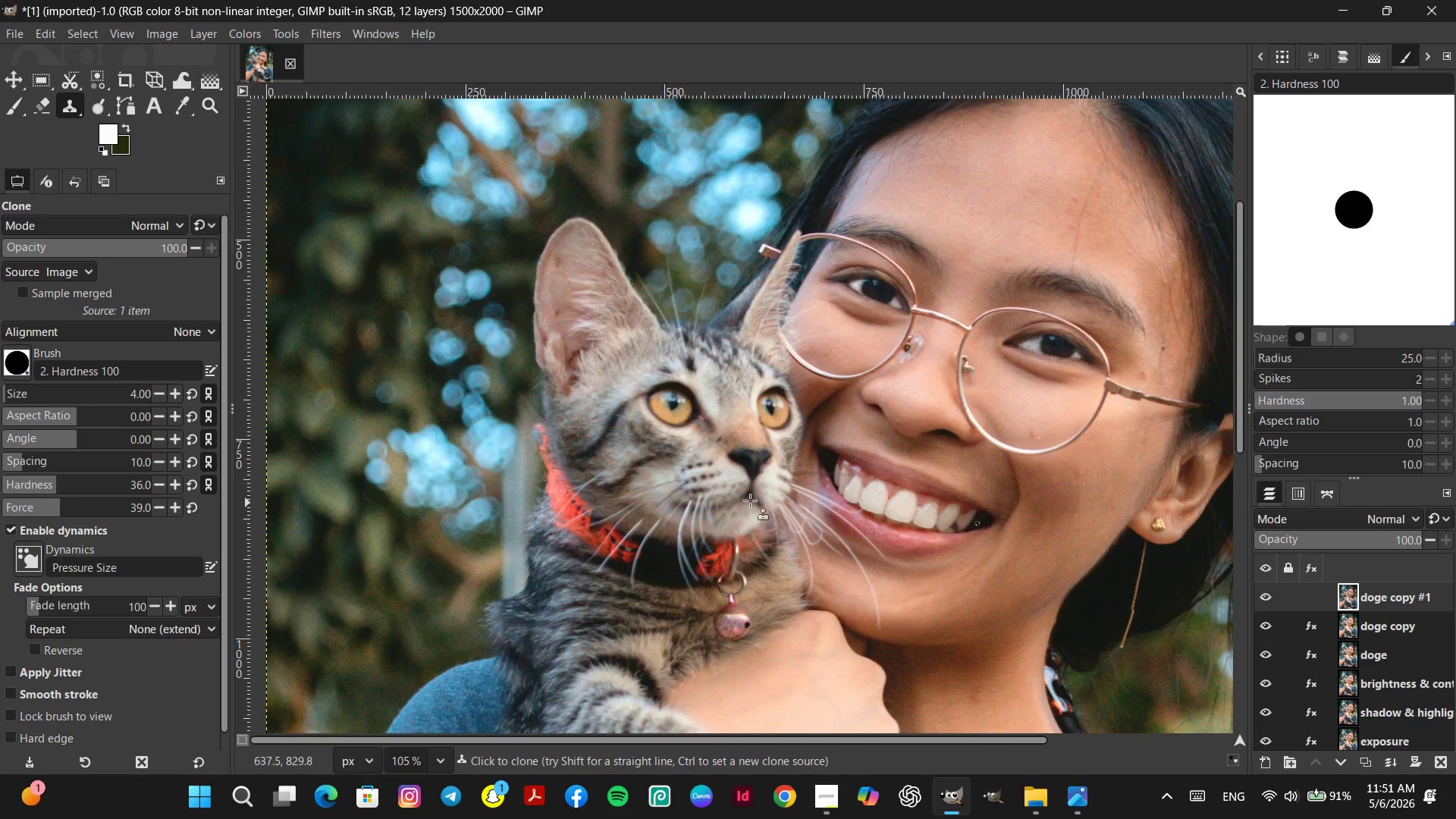 
hold_key(key=Space, duration=0.67)
 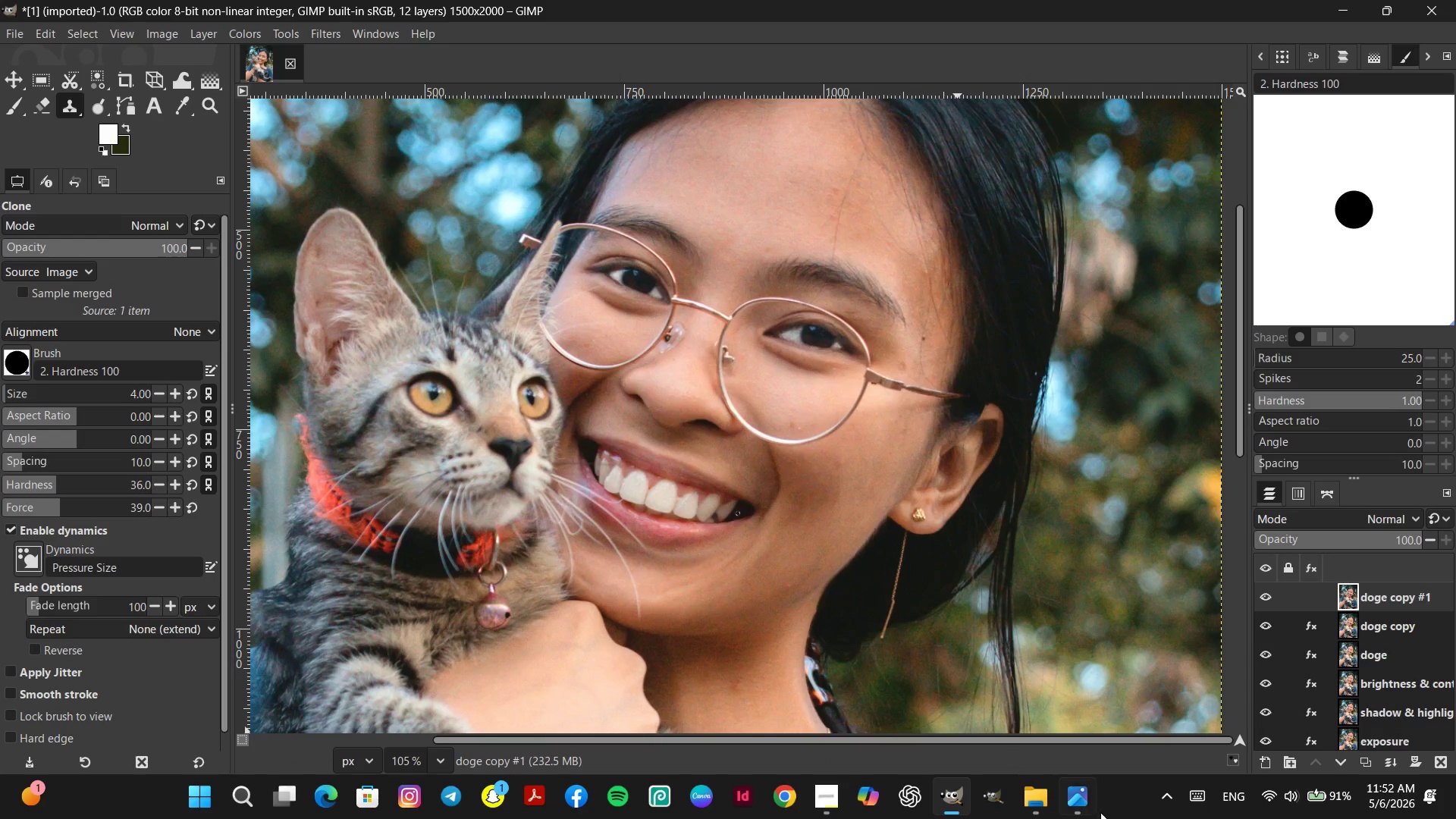 
left_click([1081, 793])
 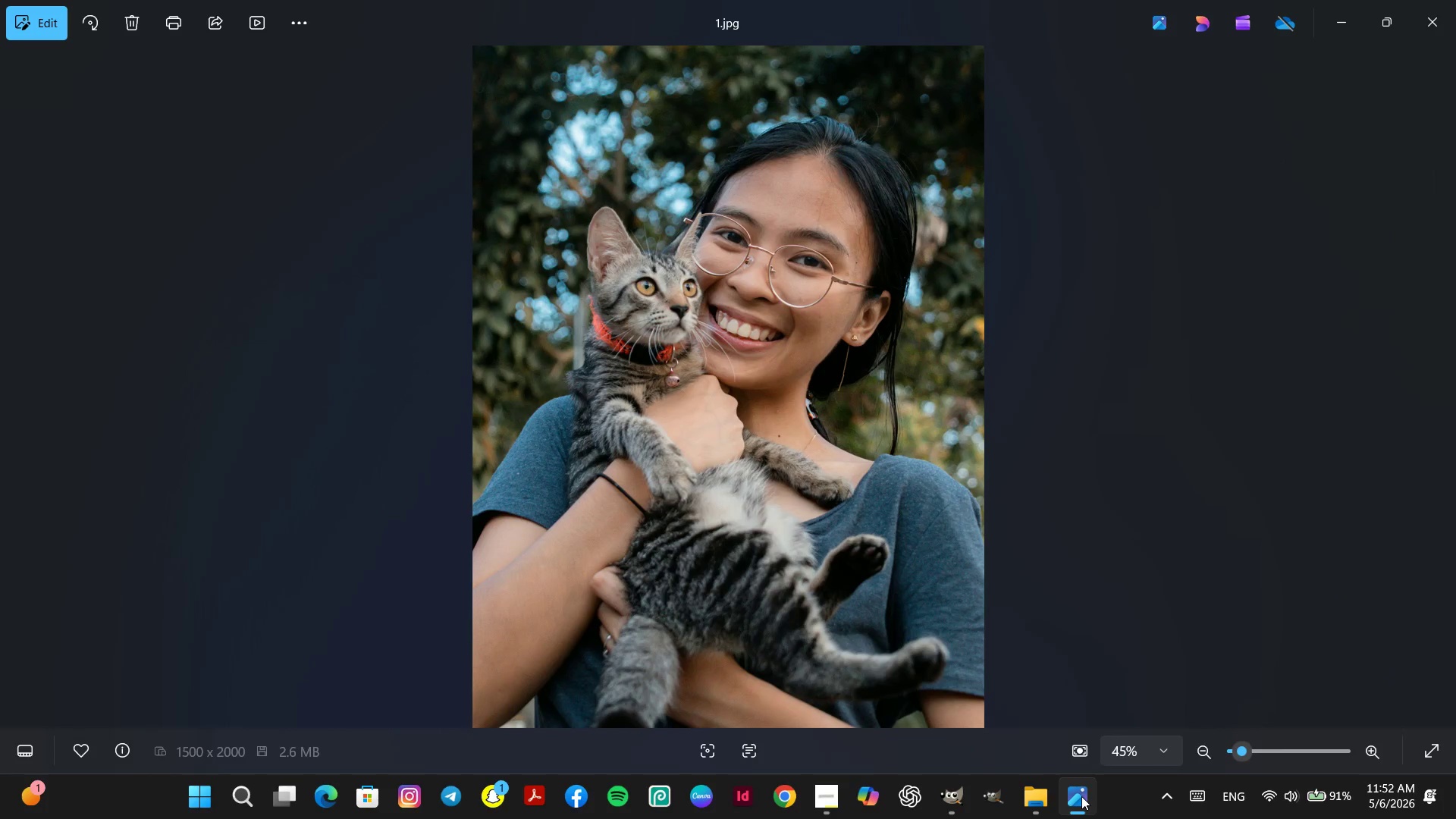 
left_click([1081, 796])
 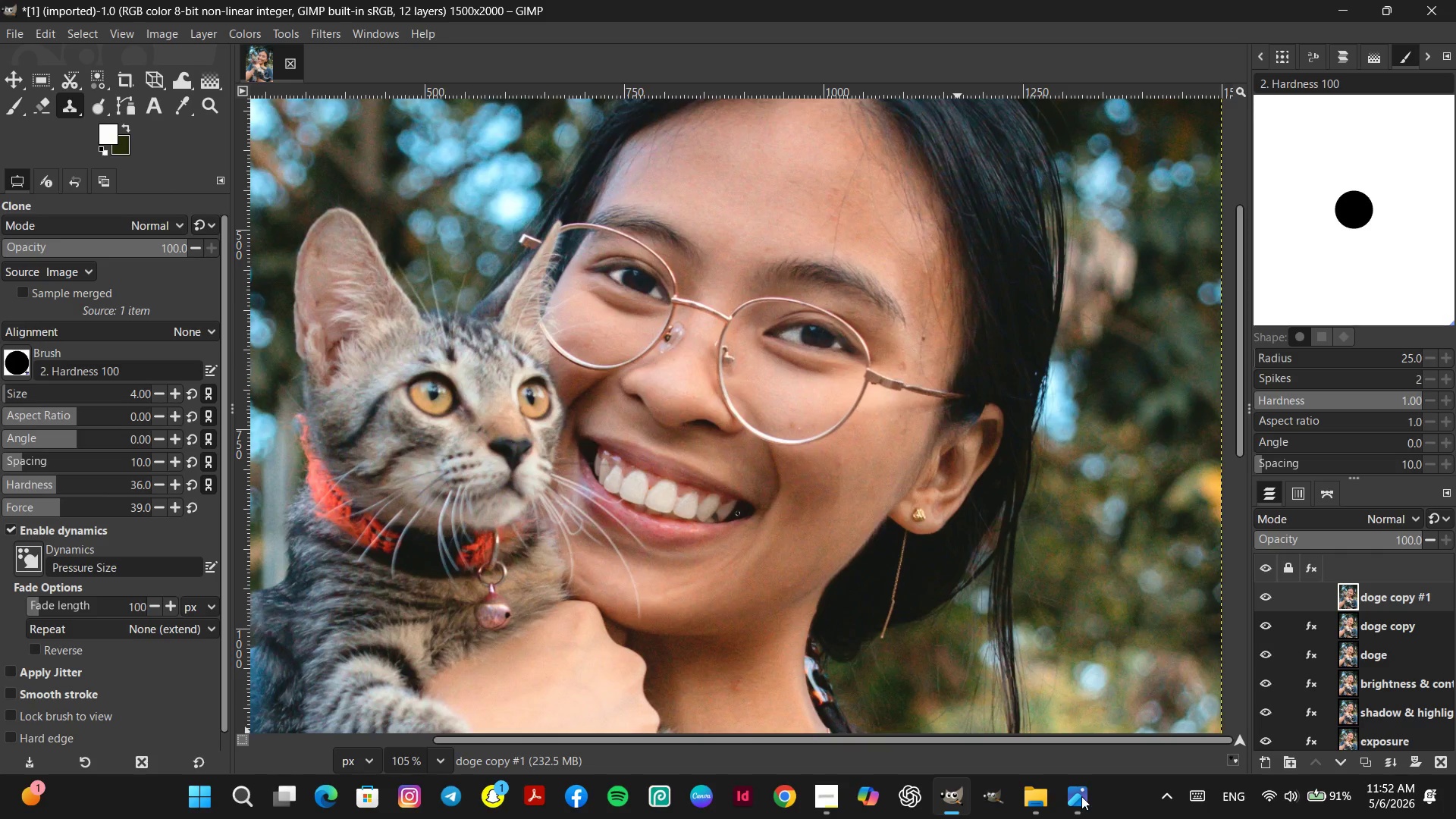 
hold_key(key=ControlLeft, duration=0.83)
scroll: coordinate [790, 526], scroll_direction: down, amount: 12.0
 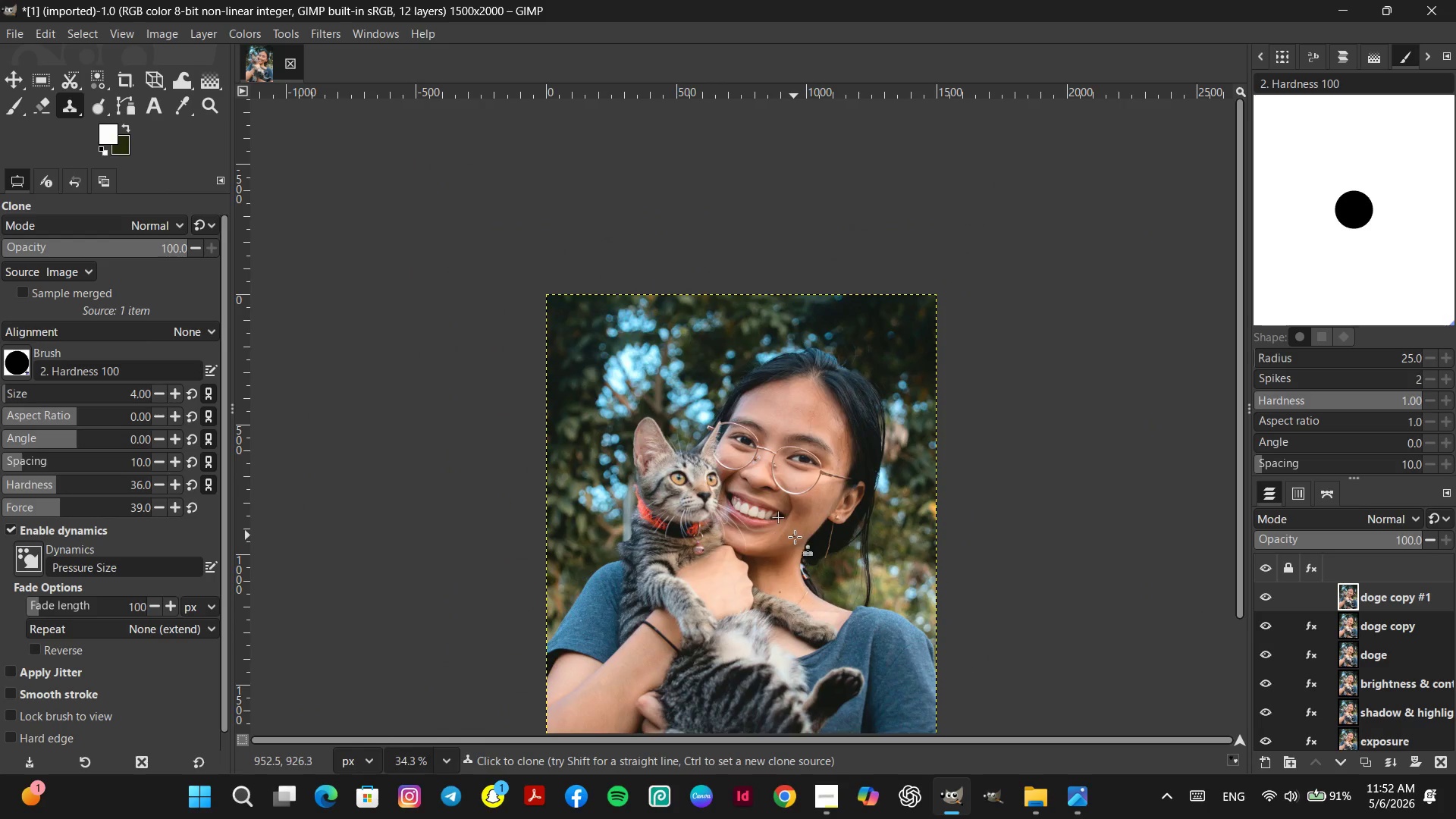 
hold_key(key=Space, duration=0.33)
 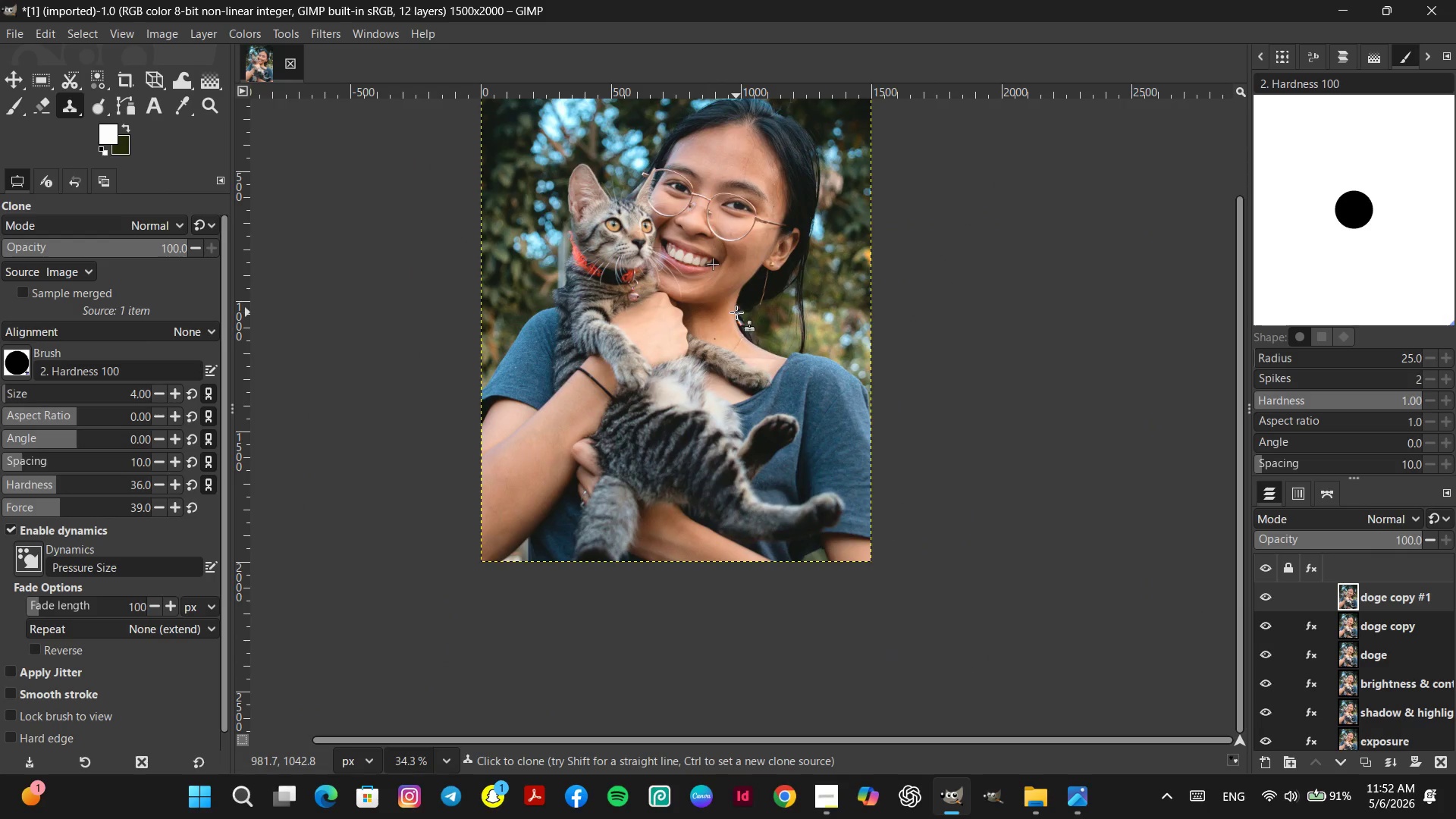 
hold_key(key=Space, duration=0.36)
 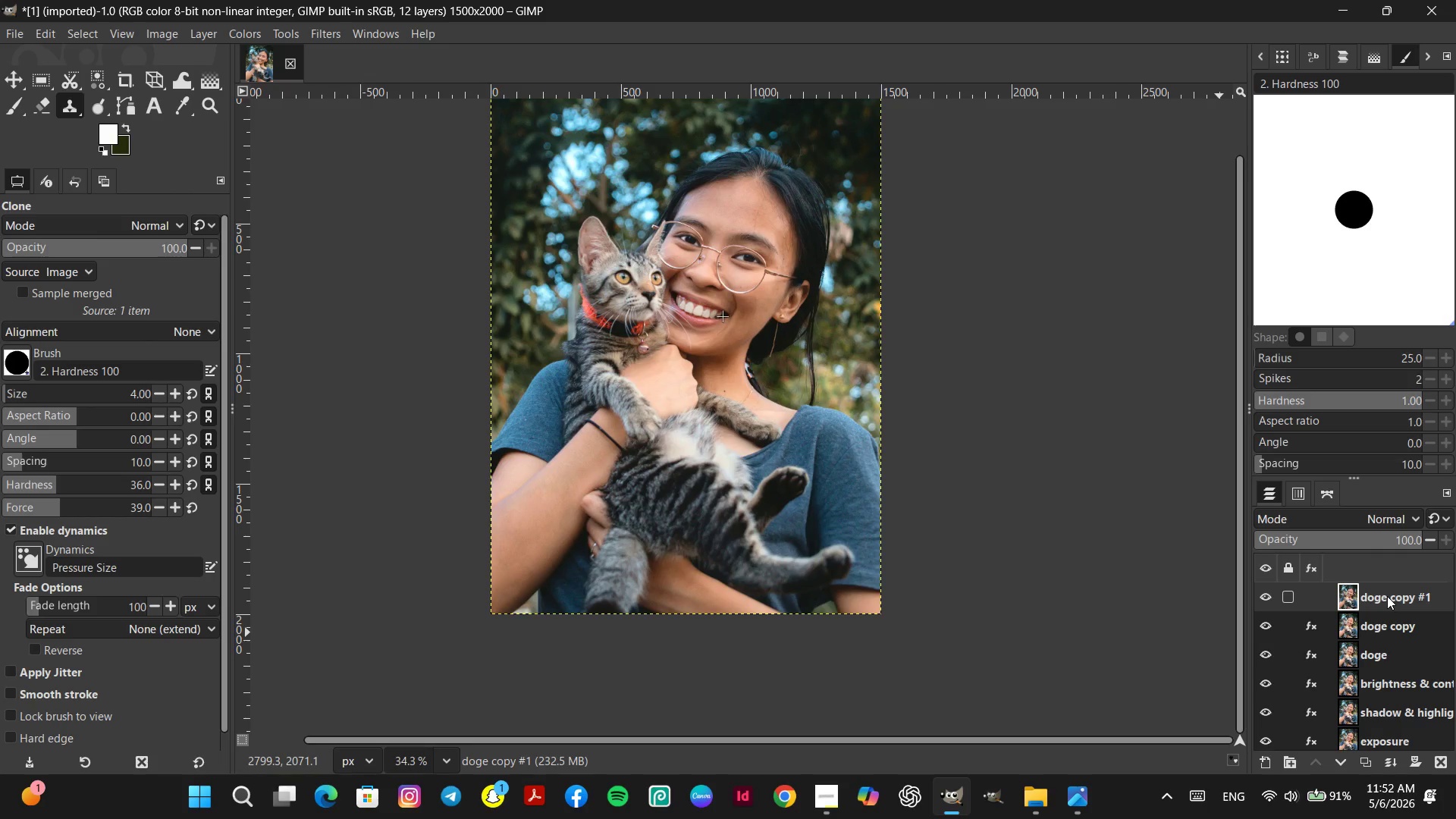 
wait(9.27)
 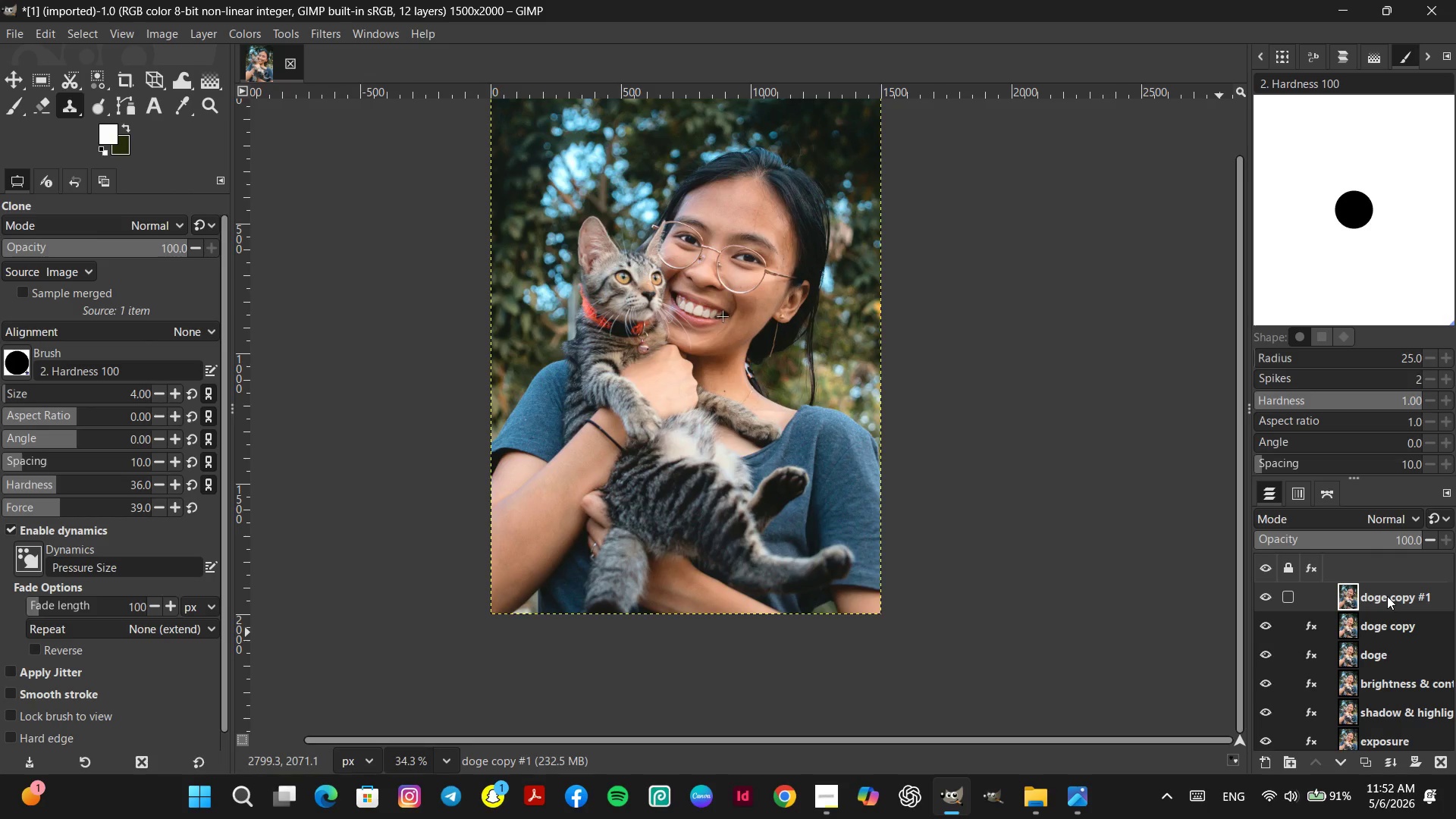 
left_click([1412, 627])
 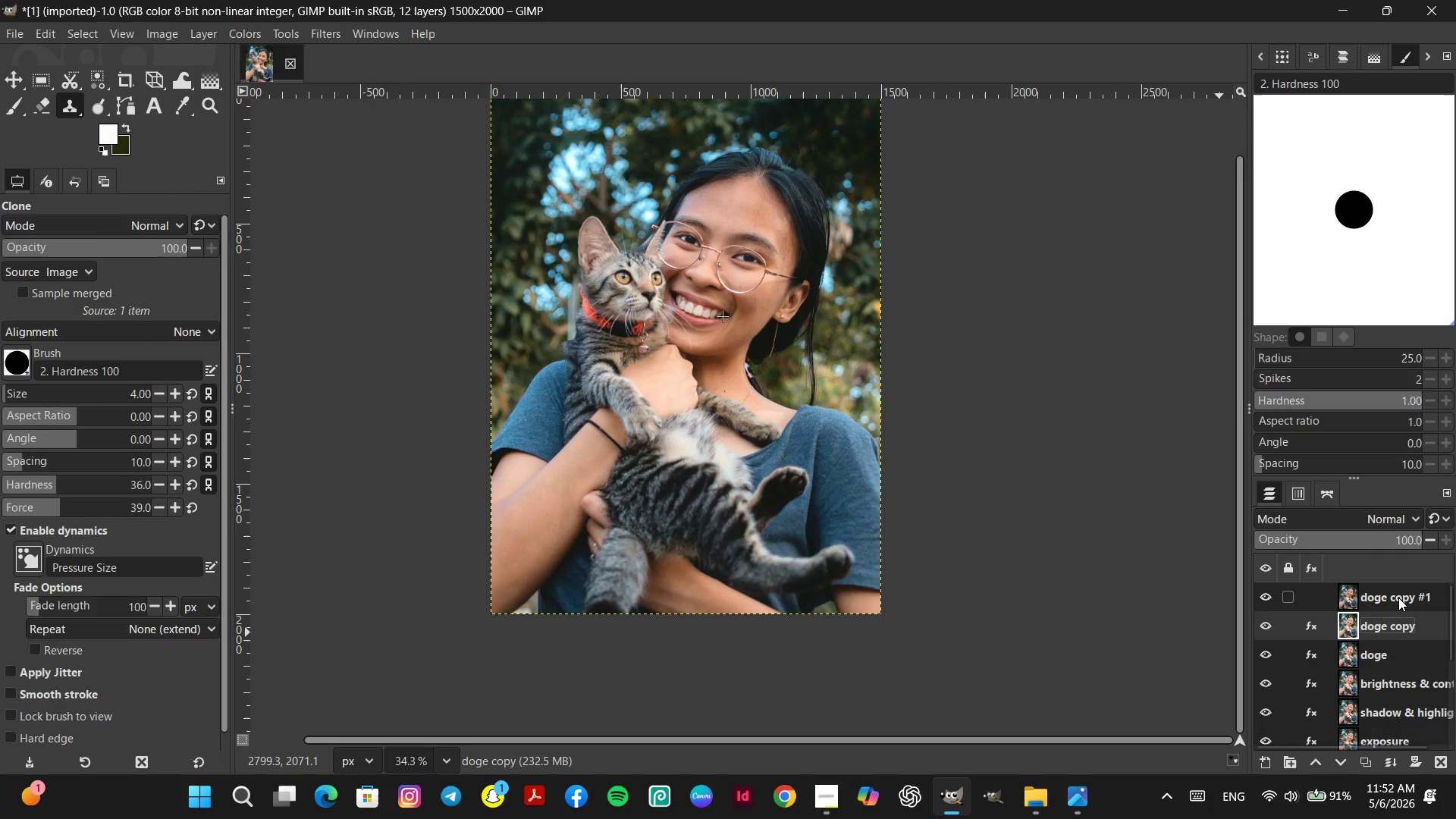 
left_click([1398, 598])
 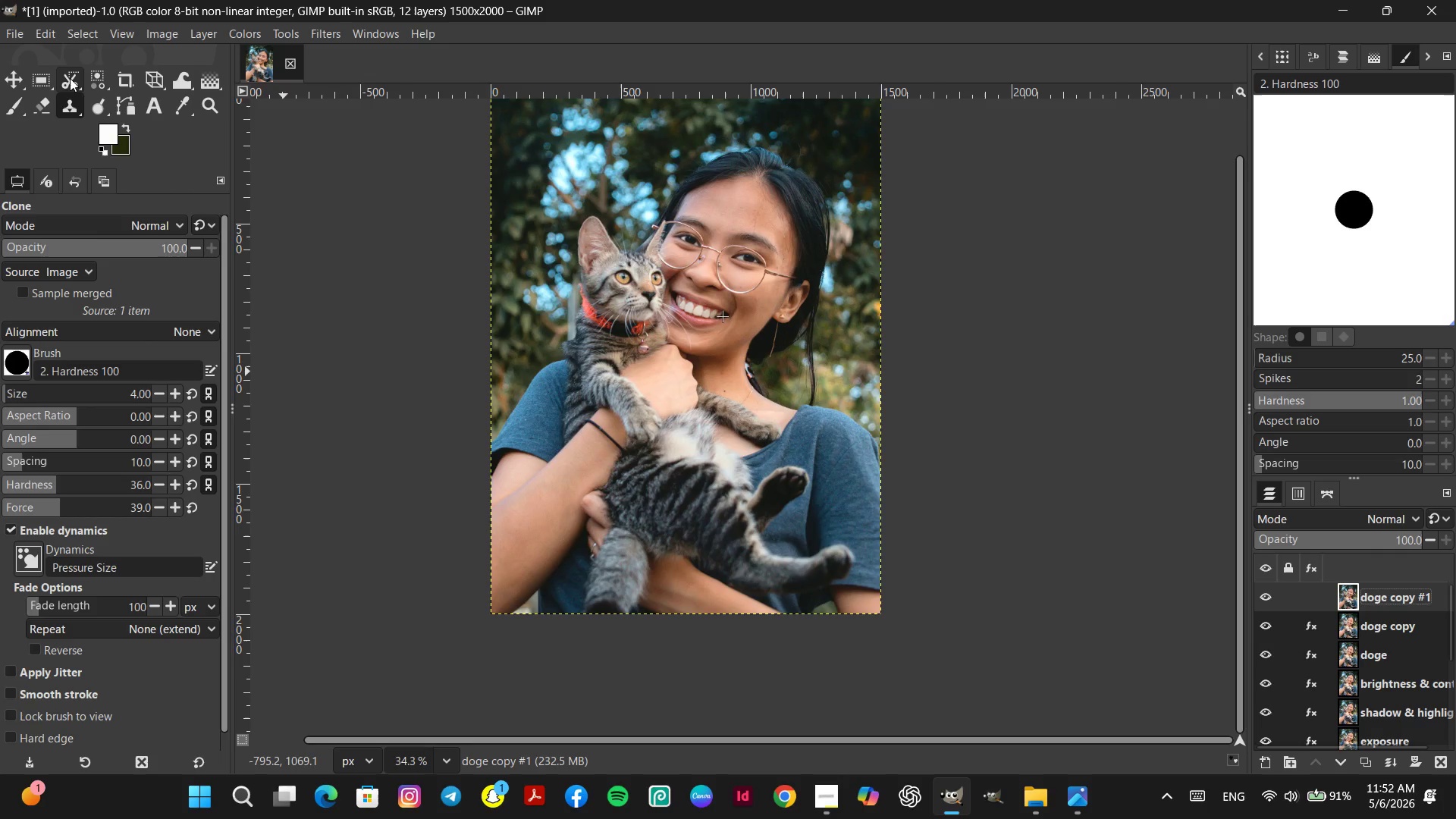 
wait(7.62)
 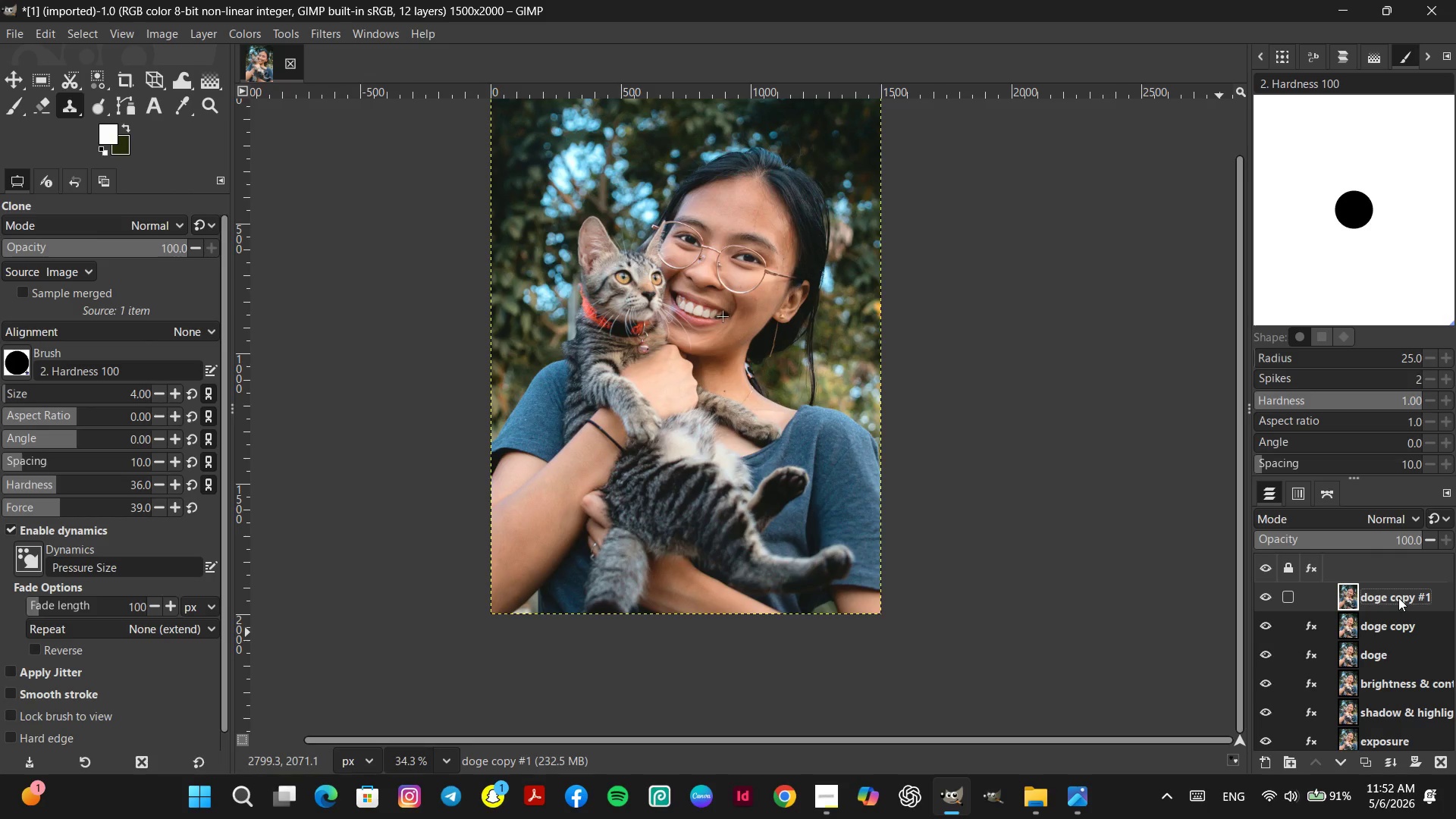 
right_click([66, 107])
 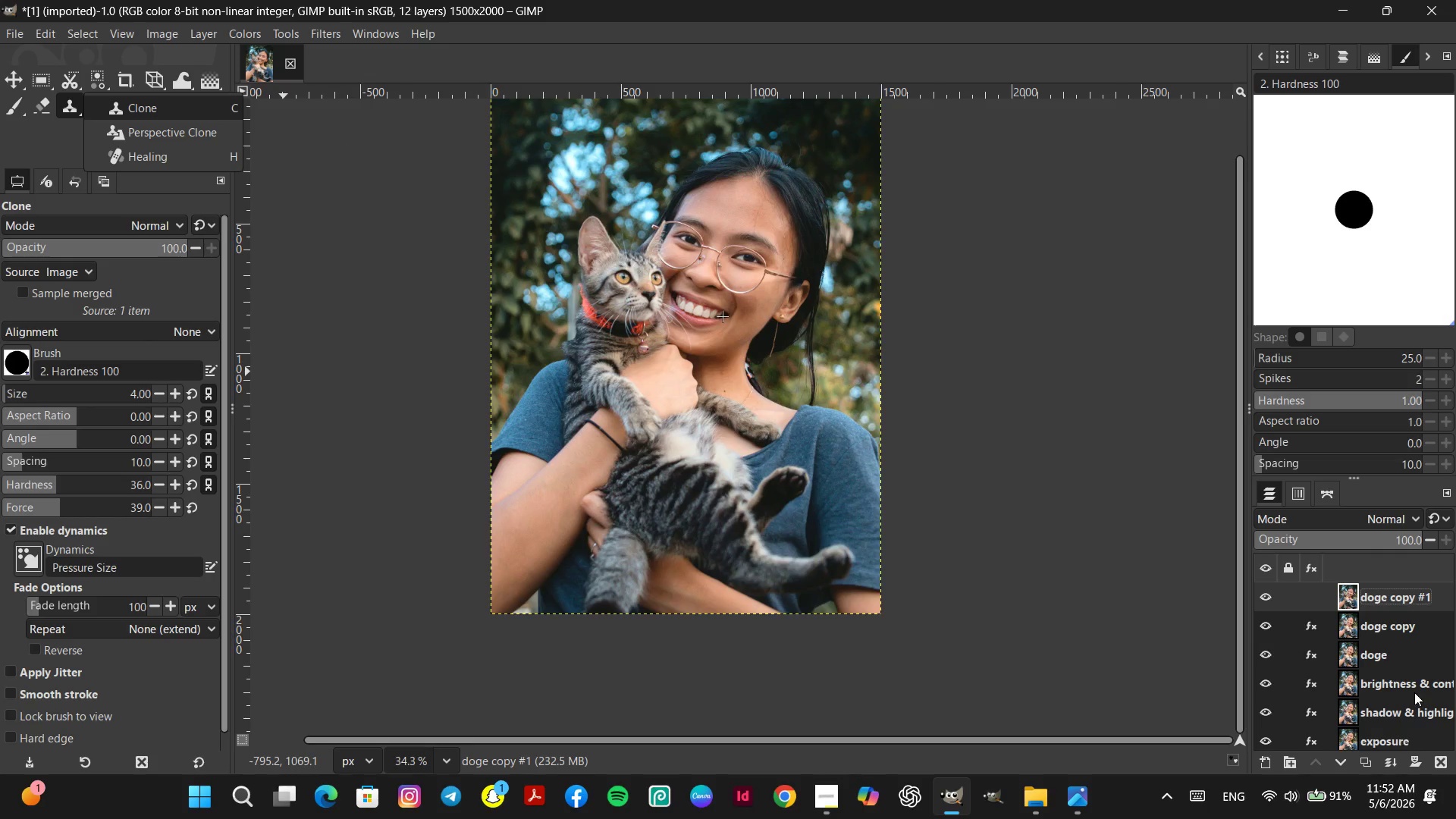 
left_click([1395, 590])
 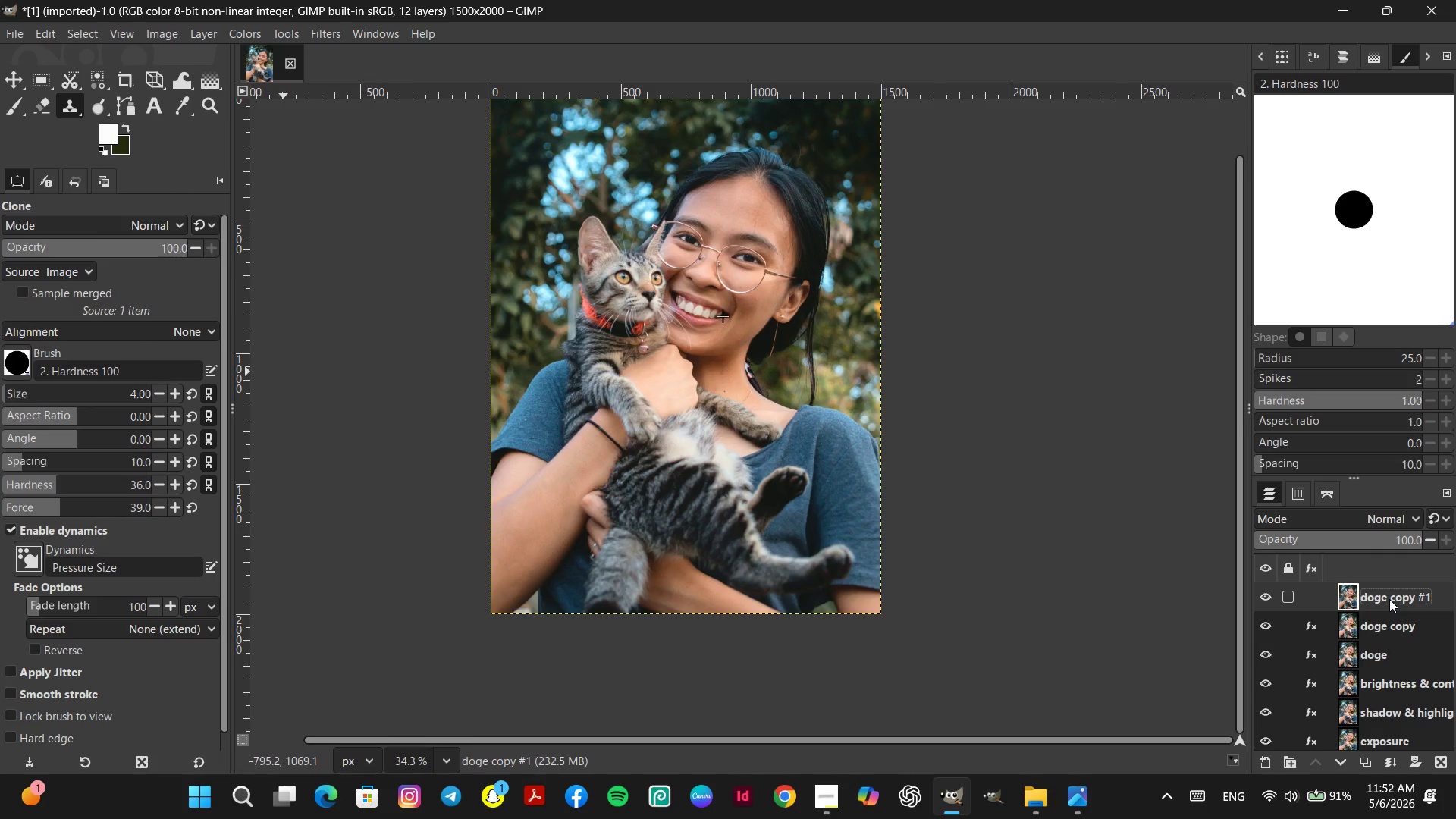 
wait(5.12)
 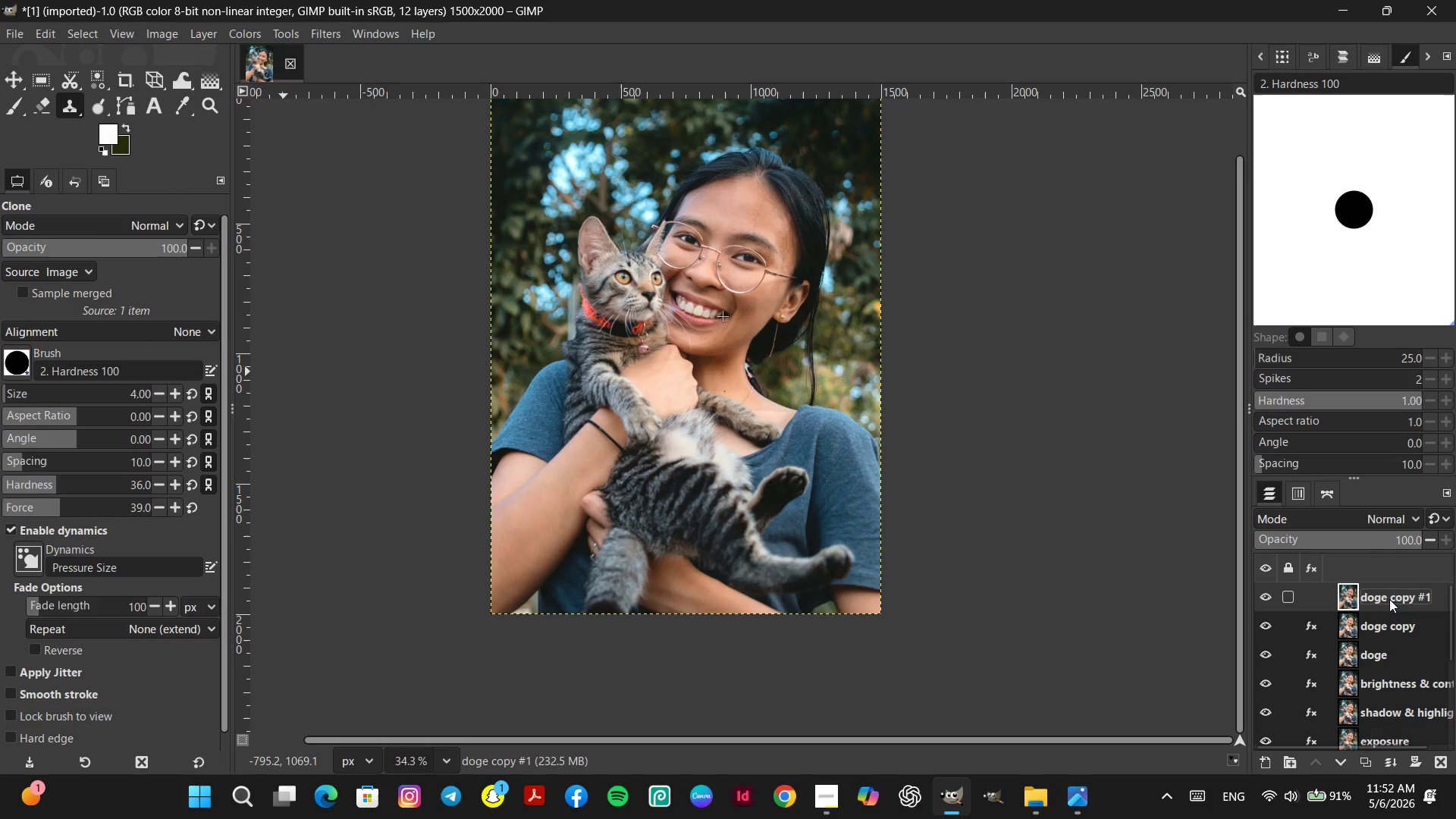 
hold_key(key=ControlLeft, duration=6.64)
scroll: coordinate [764, 360], scroll_direction: up, amount: 12.0
 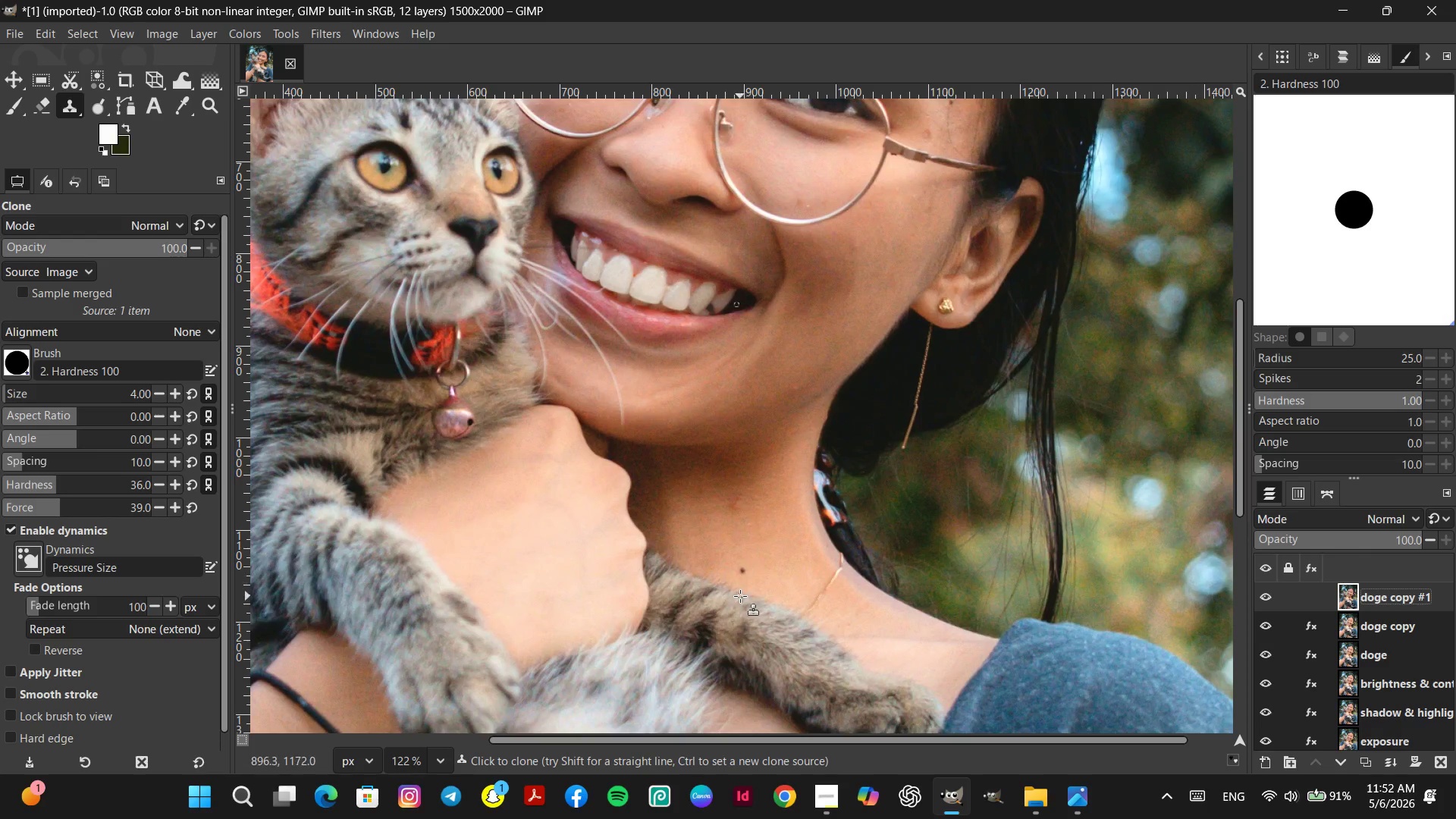 
hold_key(key=Space, duration=0.34)
 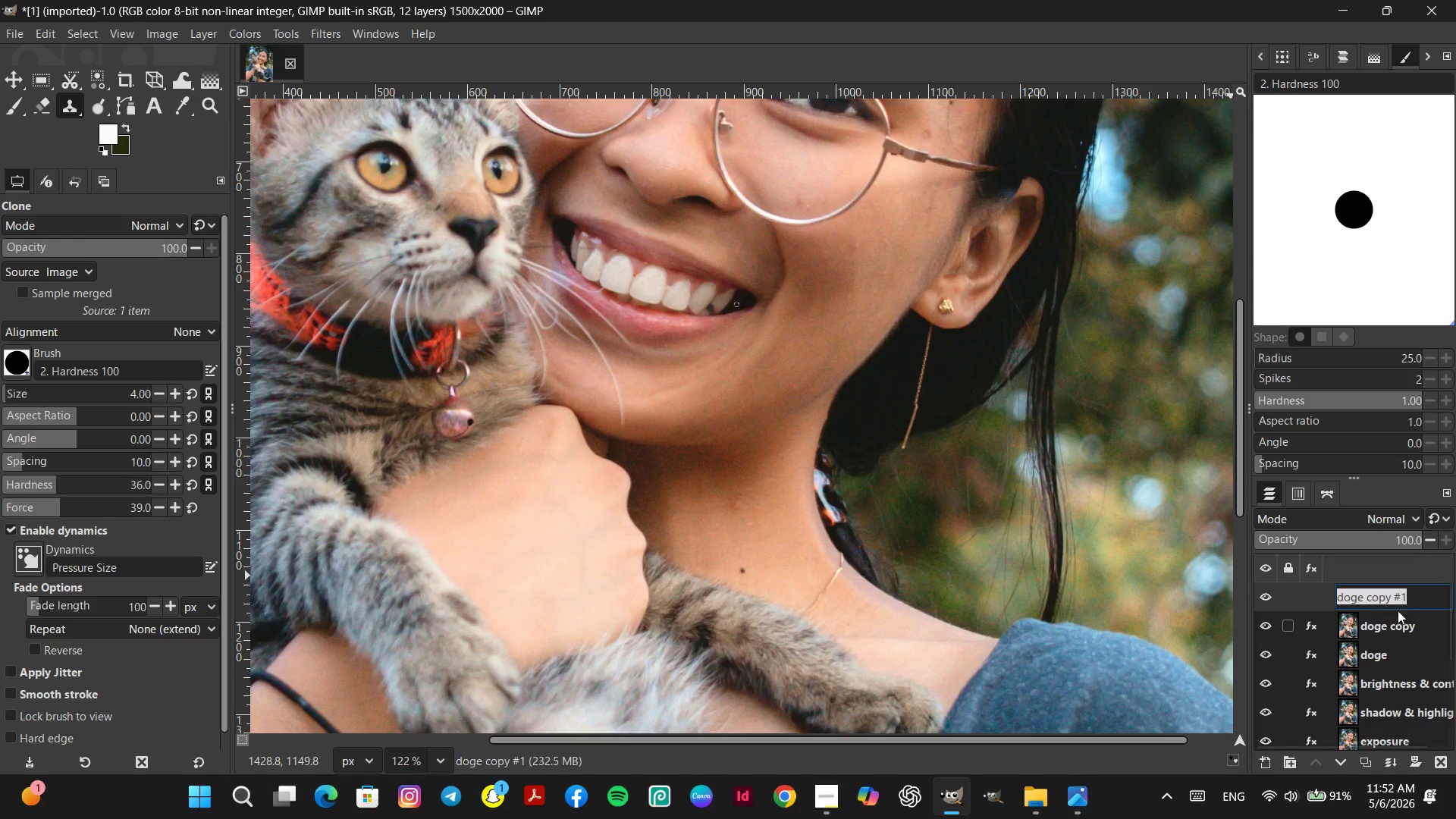 
left_click([1430, 593])
 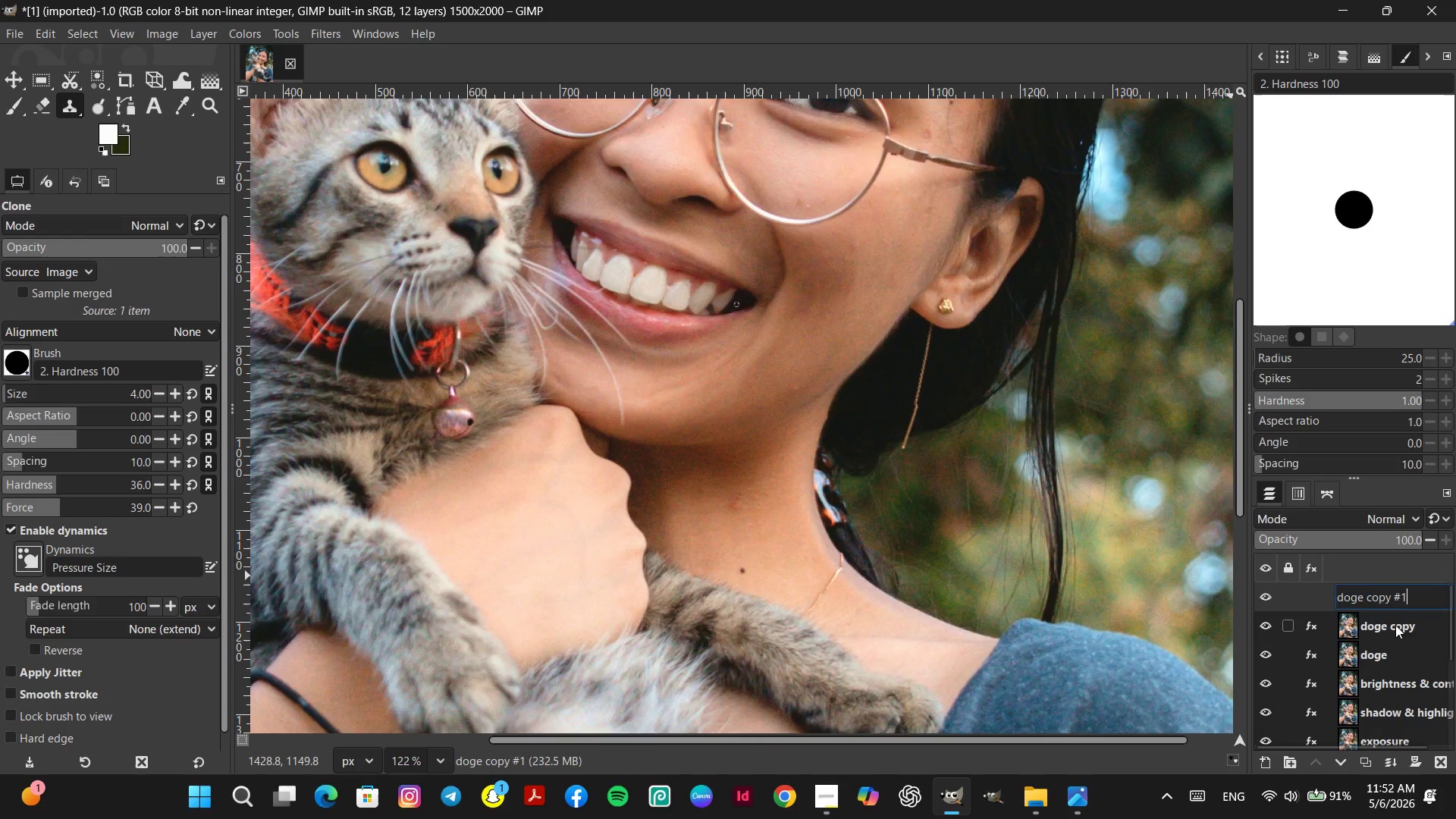 
left_click([1395, 625])
 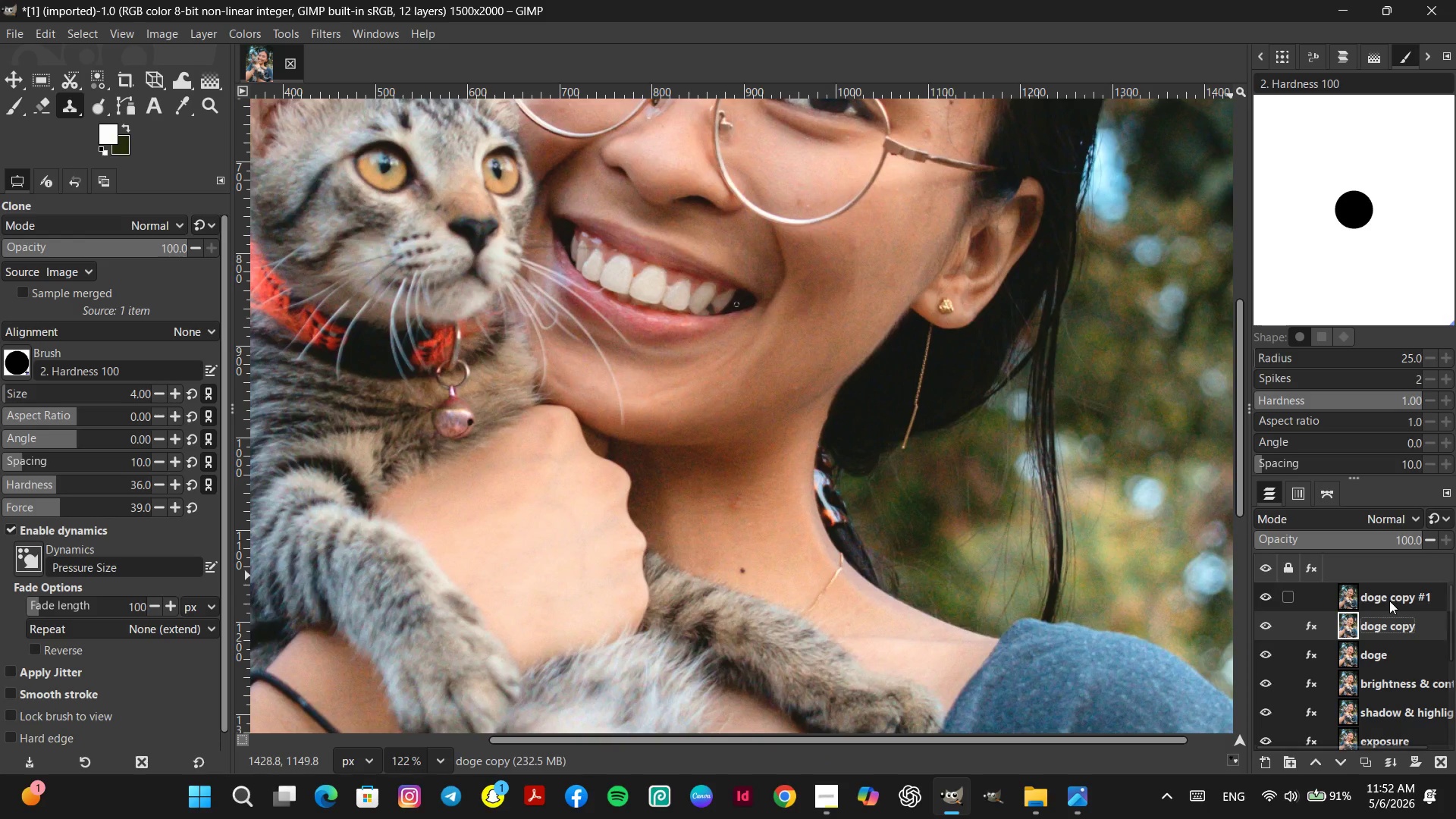 
right_click([1389, 598])
 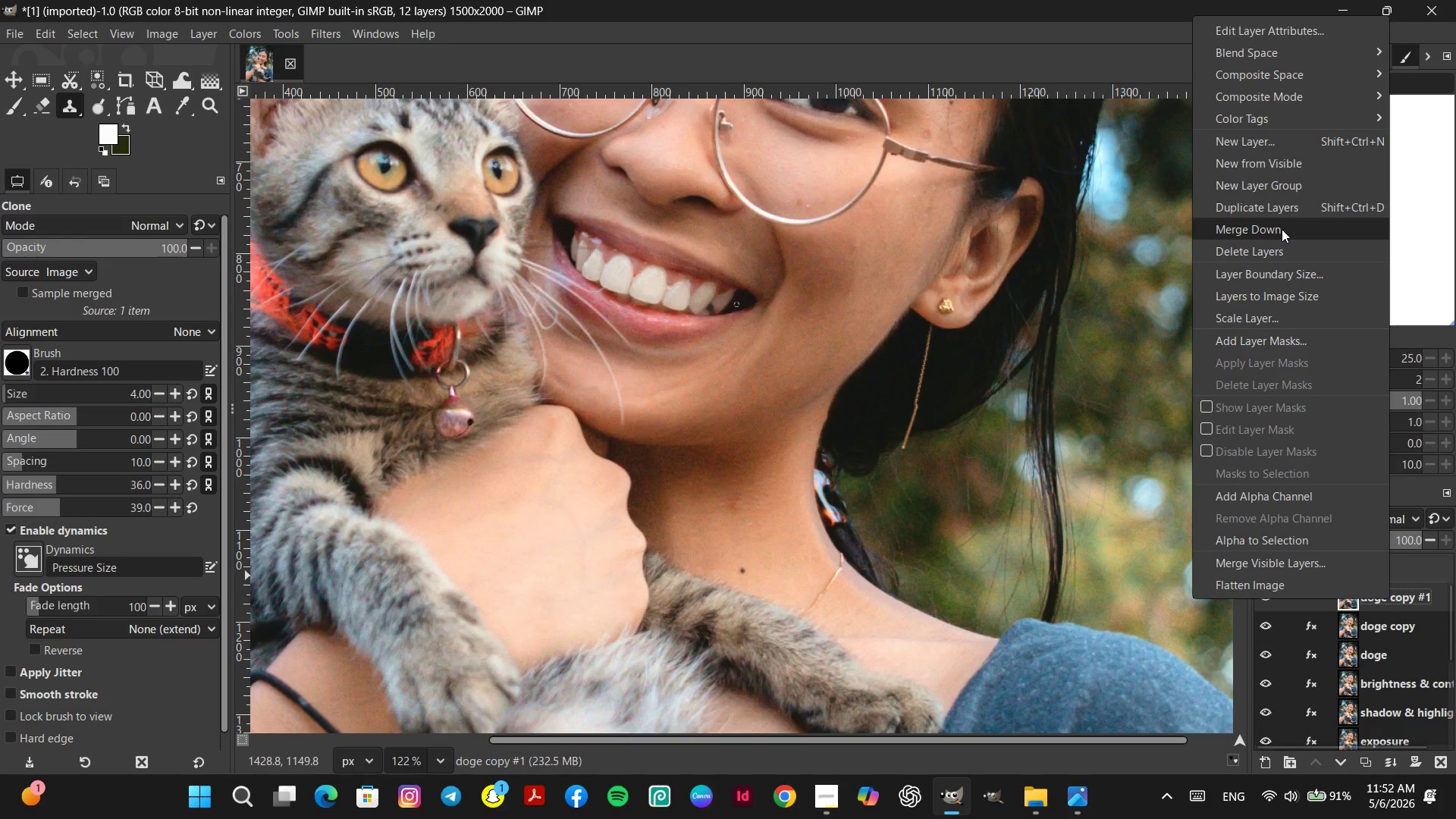 
left_click([1272, 212])
 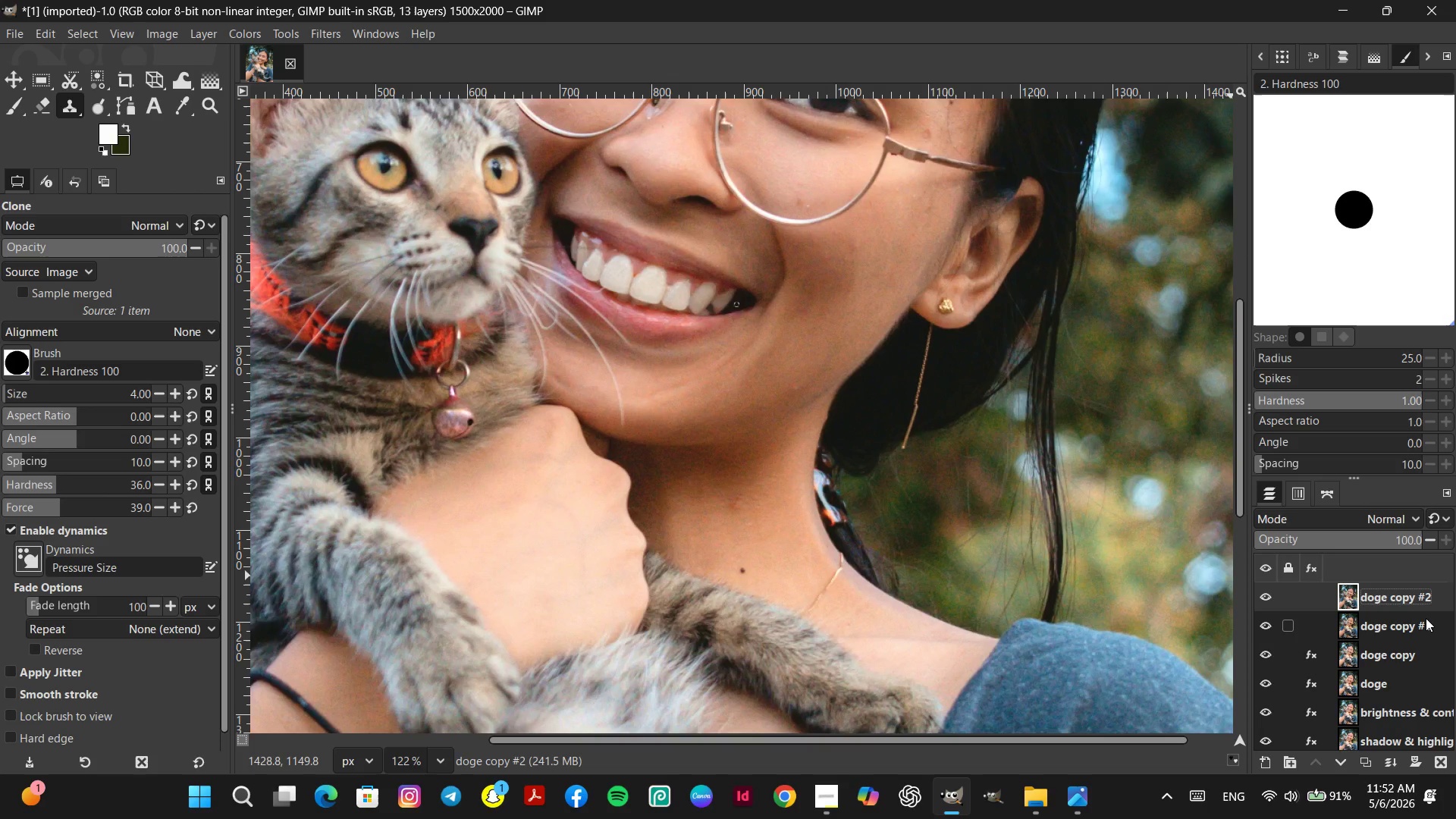 
wait(7.89)
 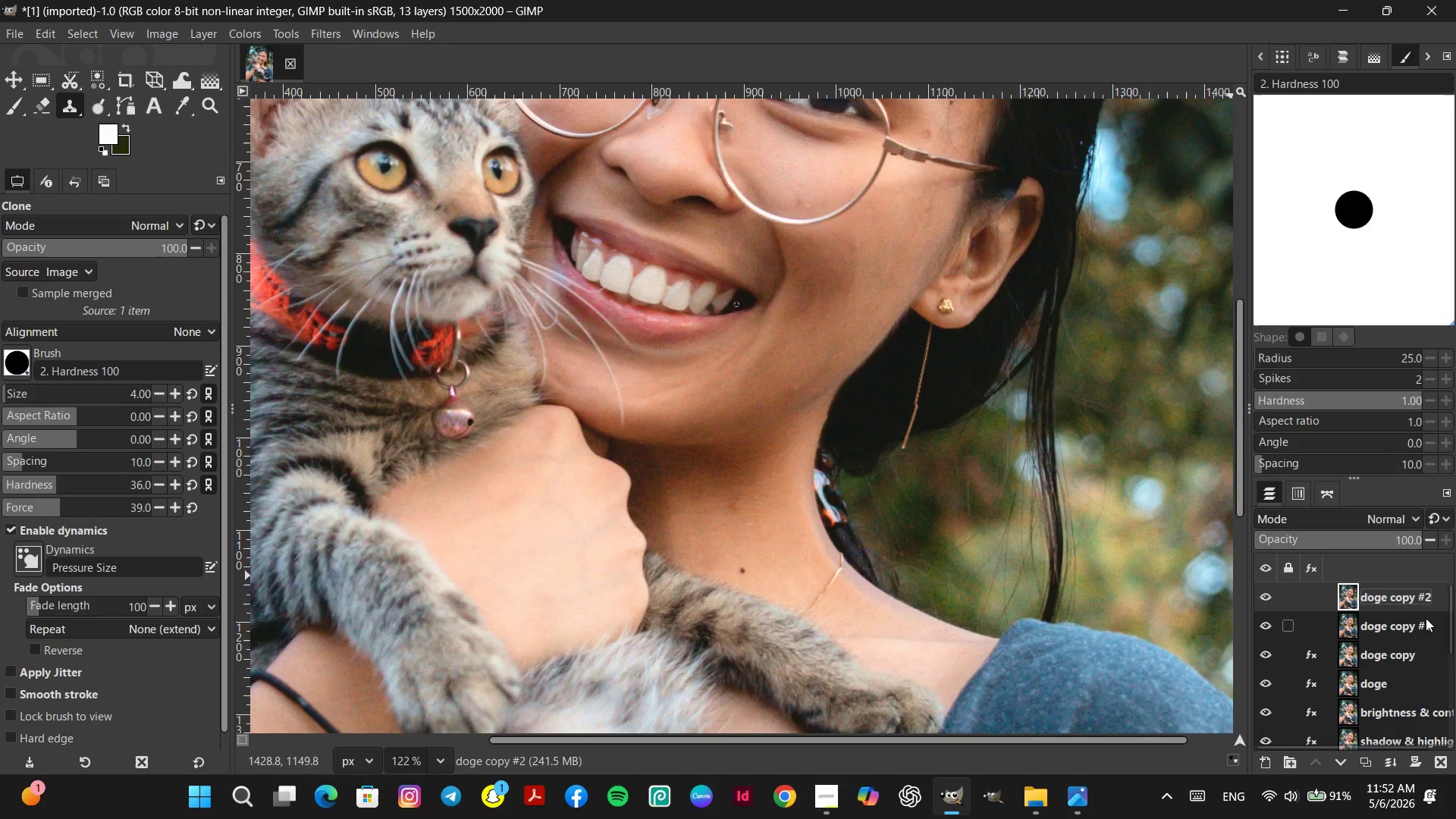 
right_click([71, 110])
 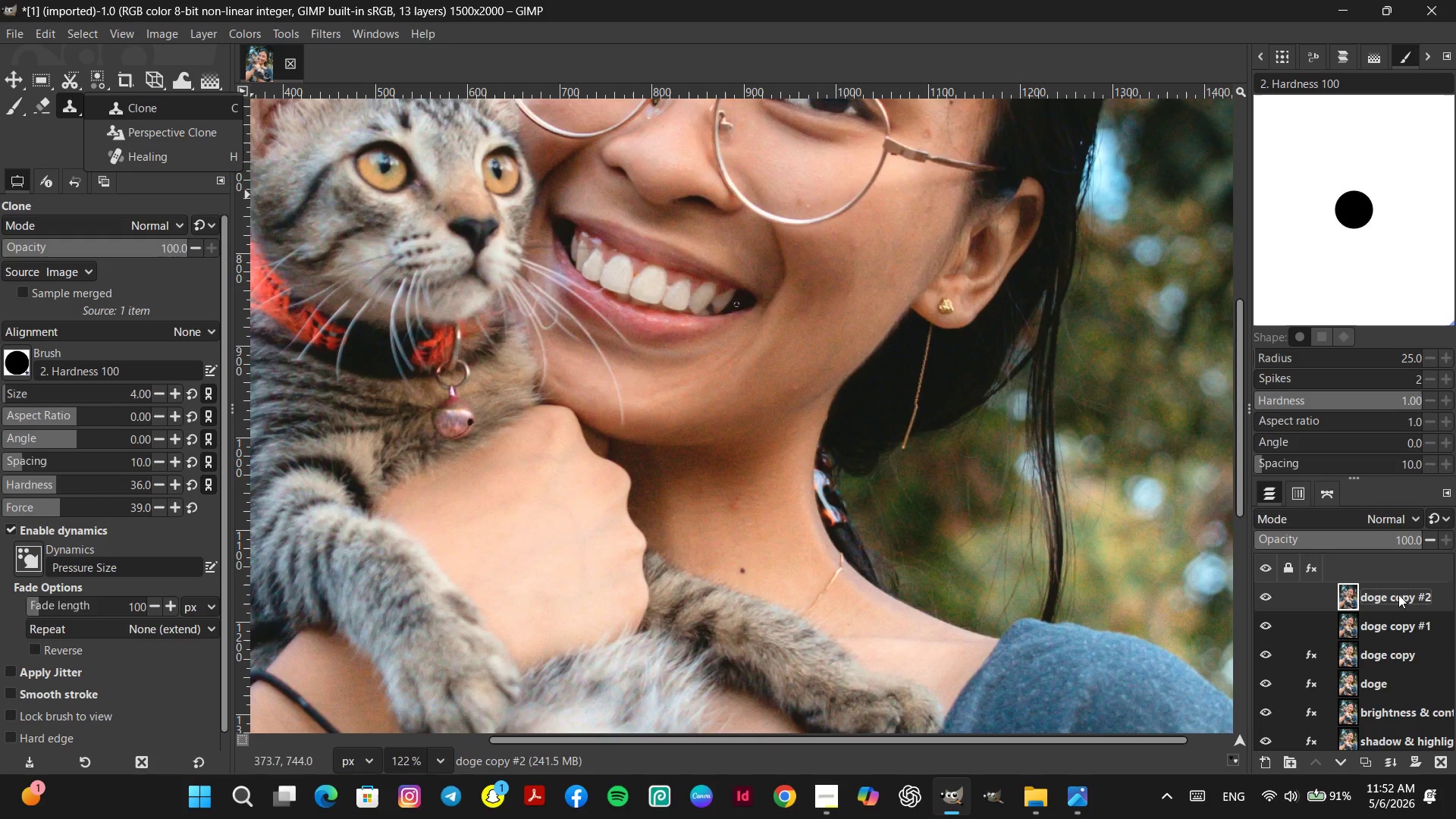 
double_click([1382, 594])
 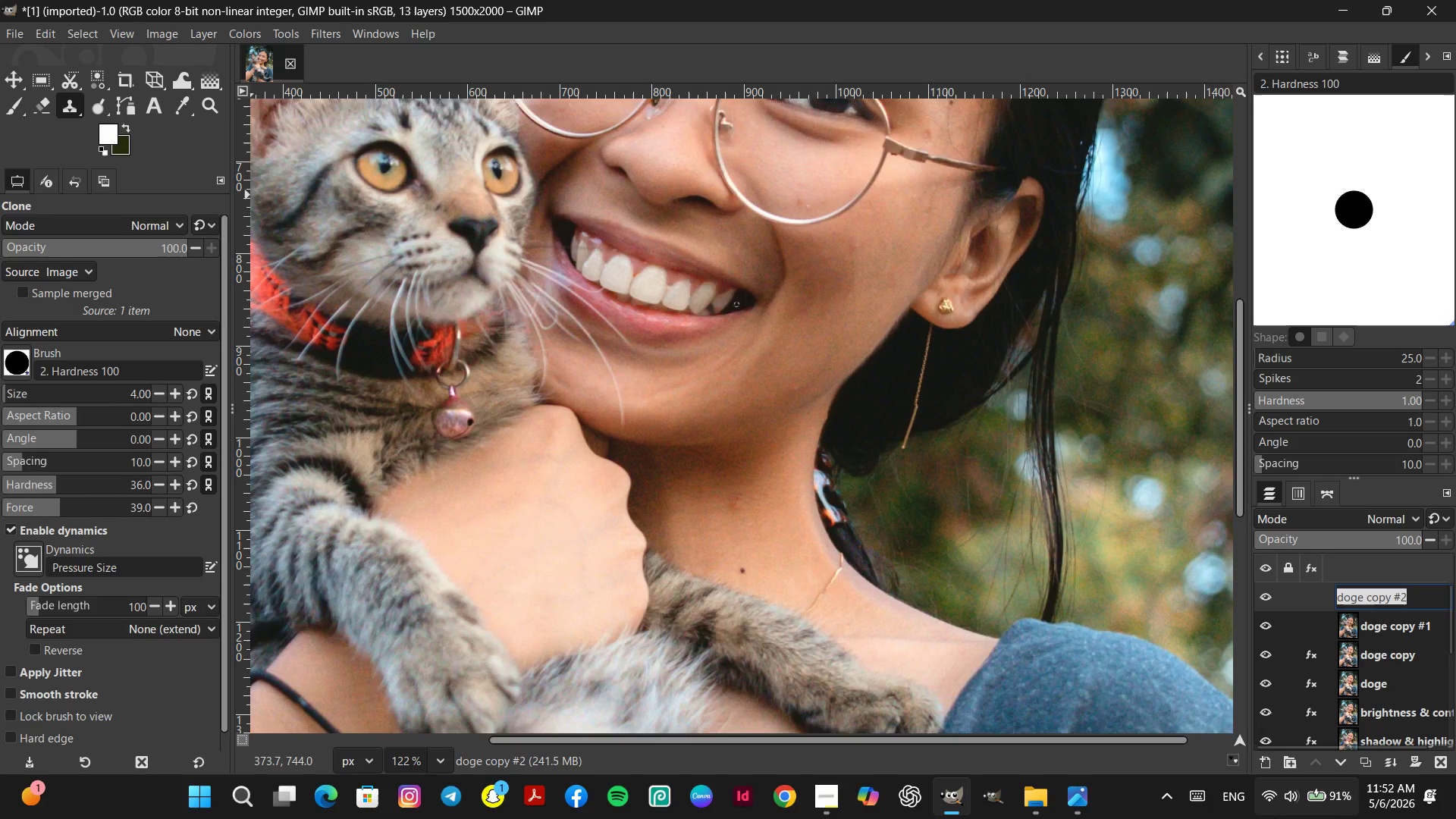 
type(healingclone)
 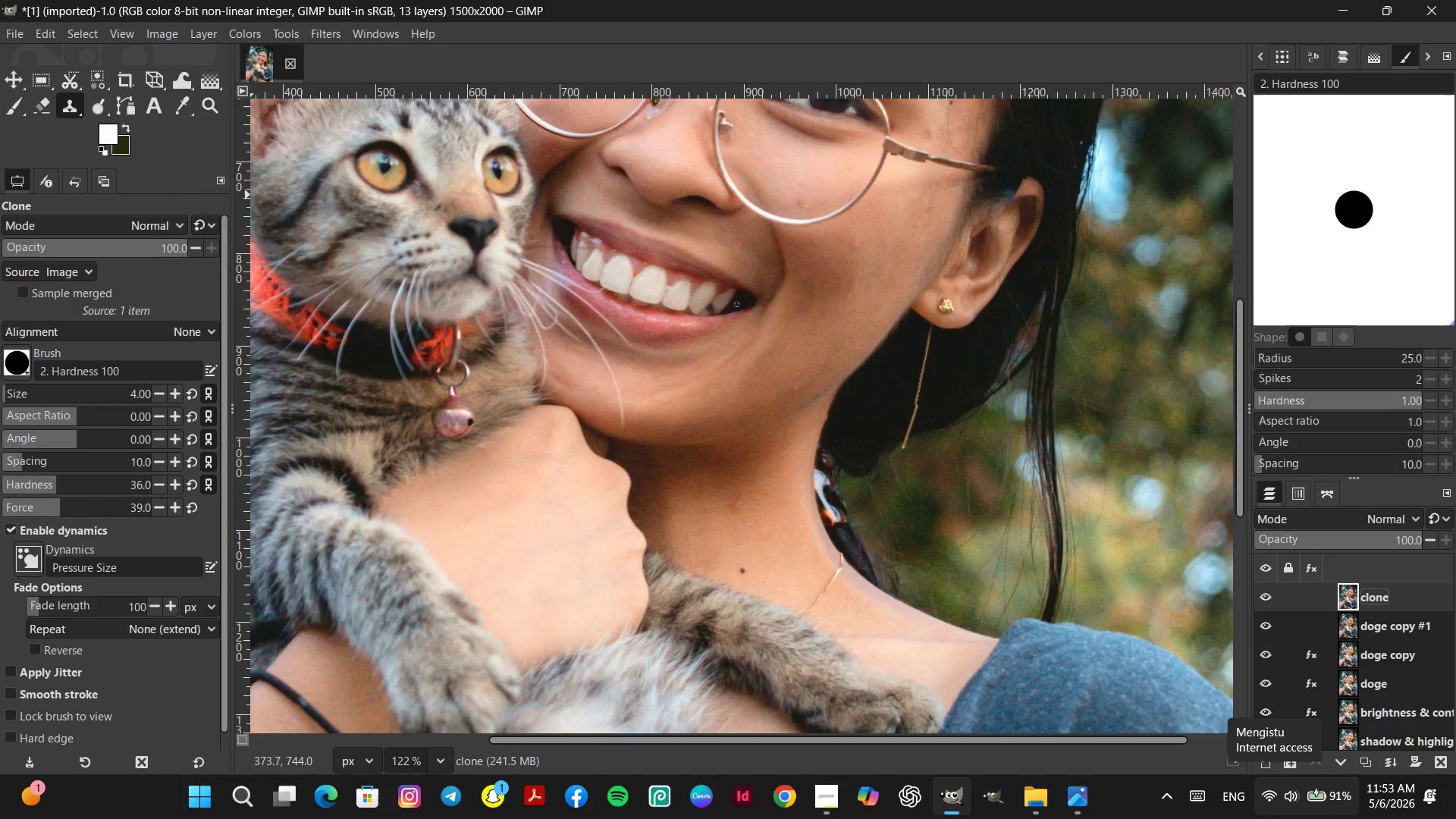 
hold_key(key=Backspace, duration=0.84)
 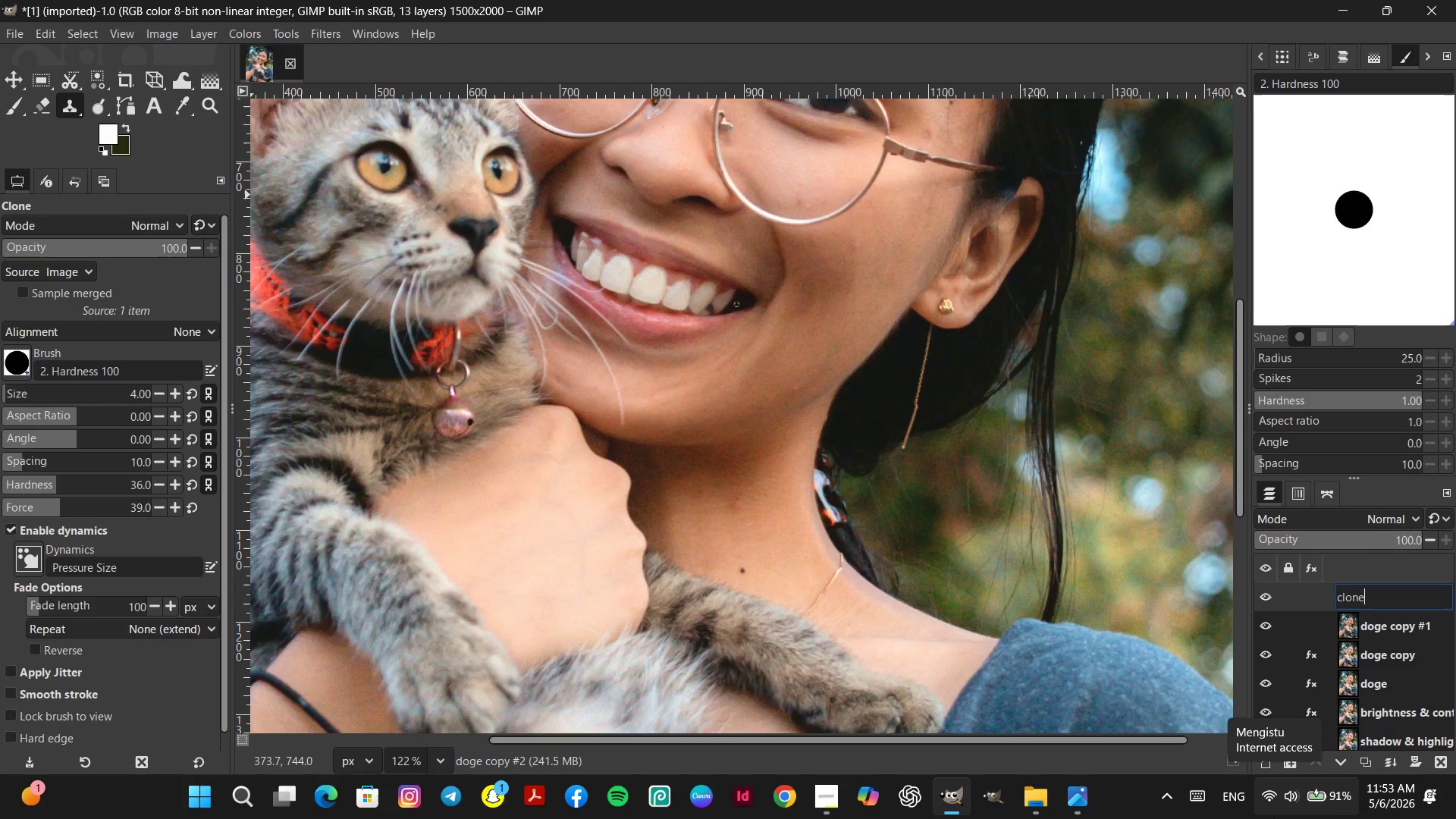 
key(Enter)
 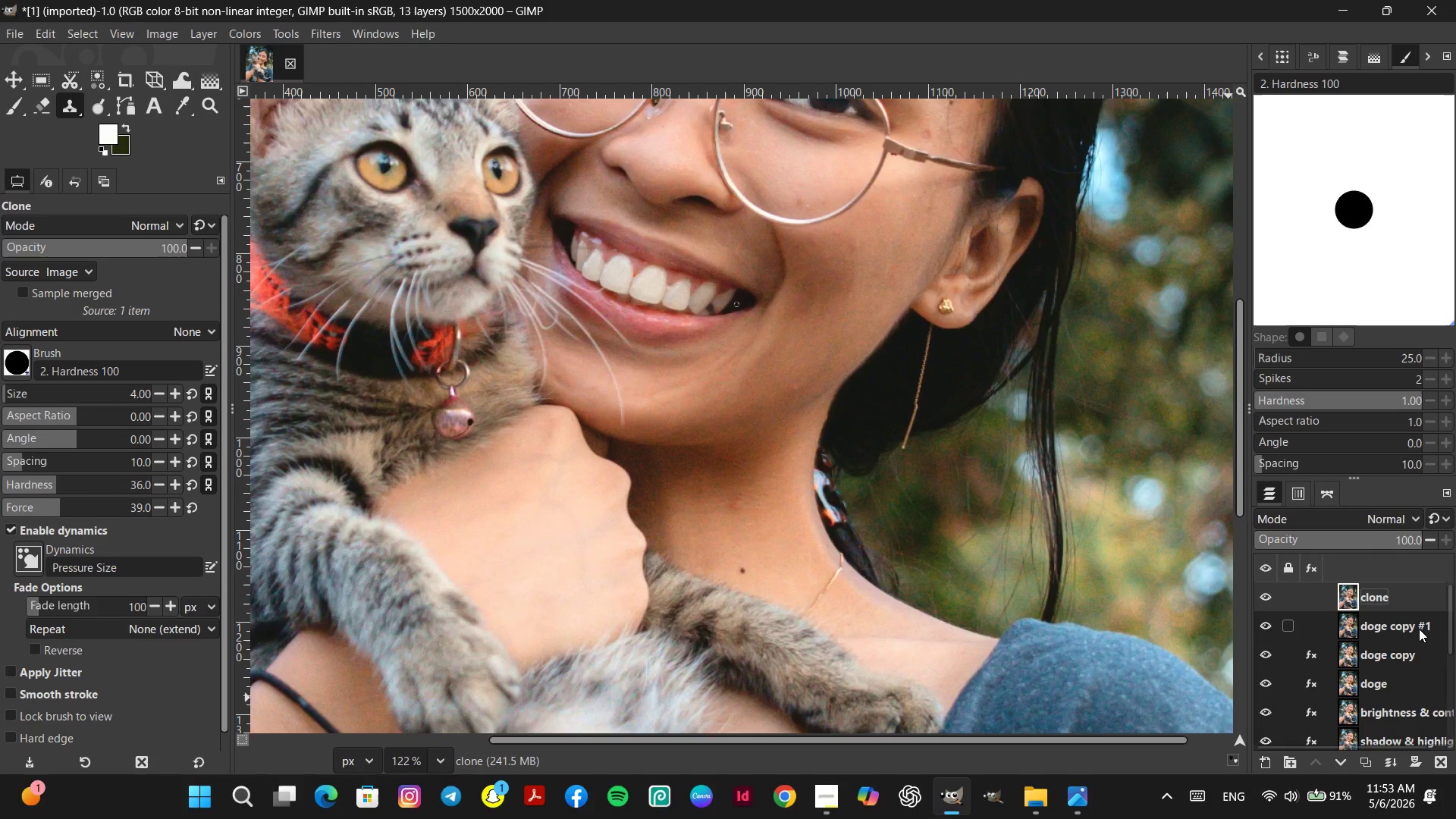 
double_click([1396, 593])
 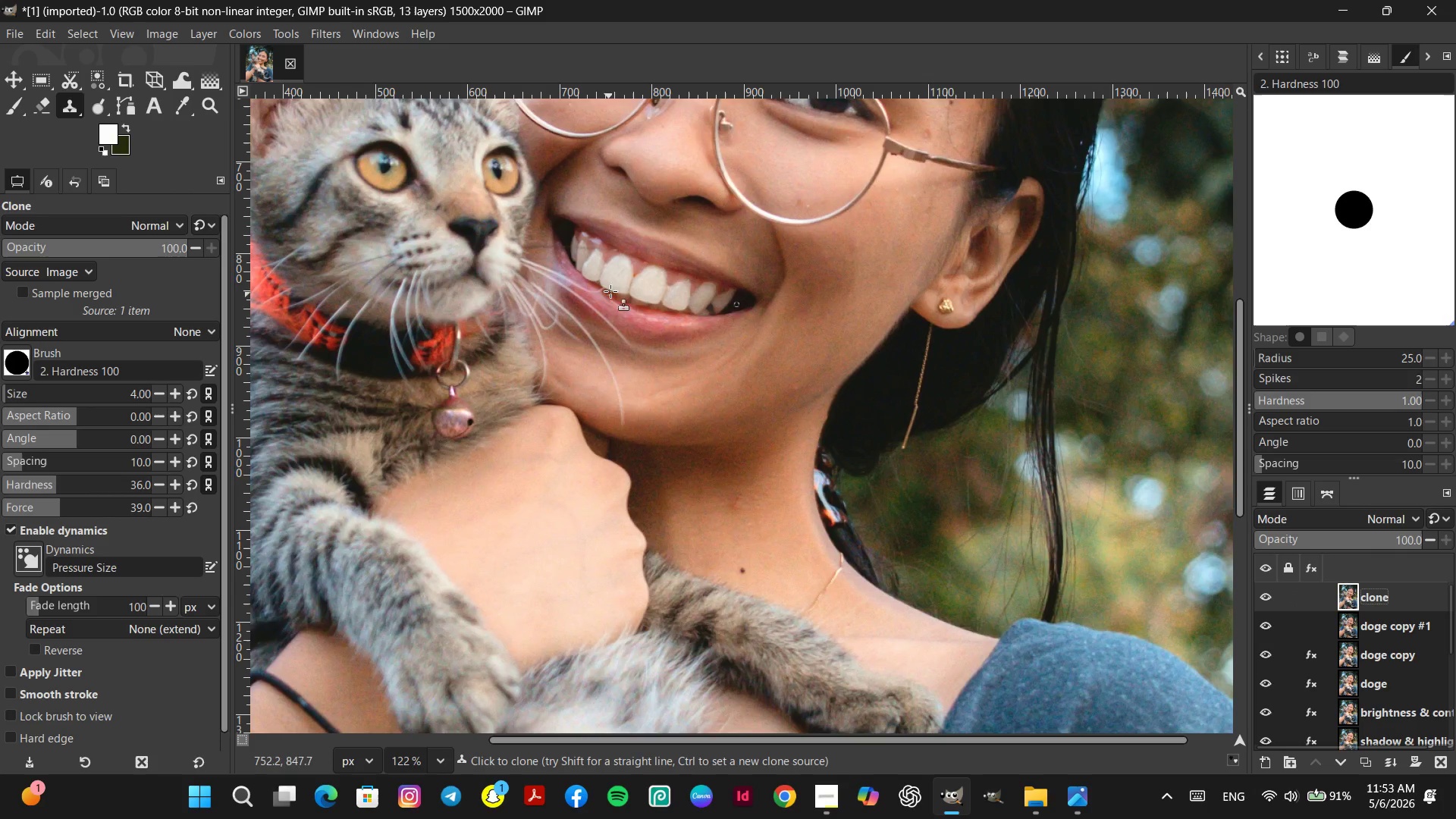 
key(Space)
 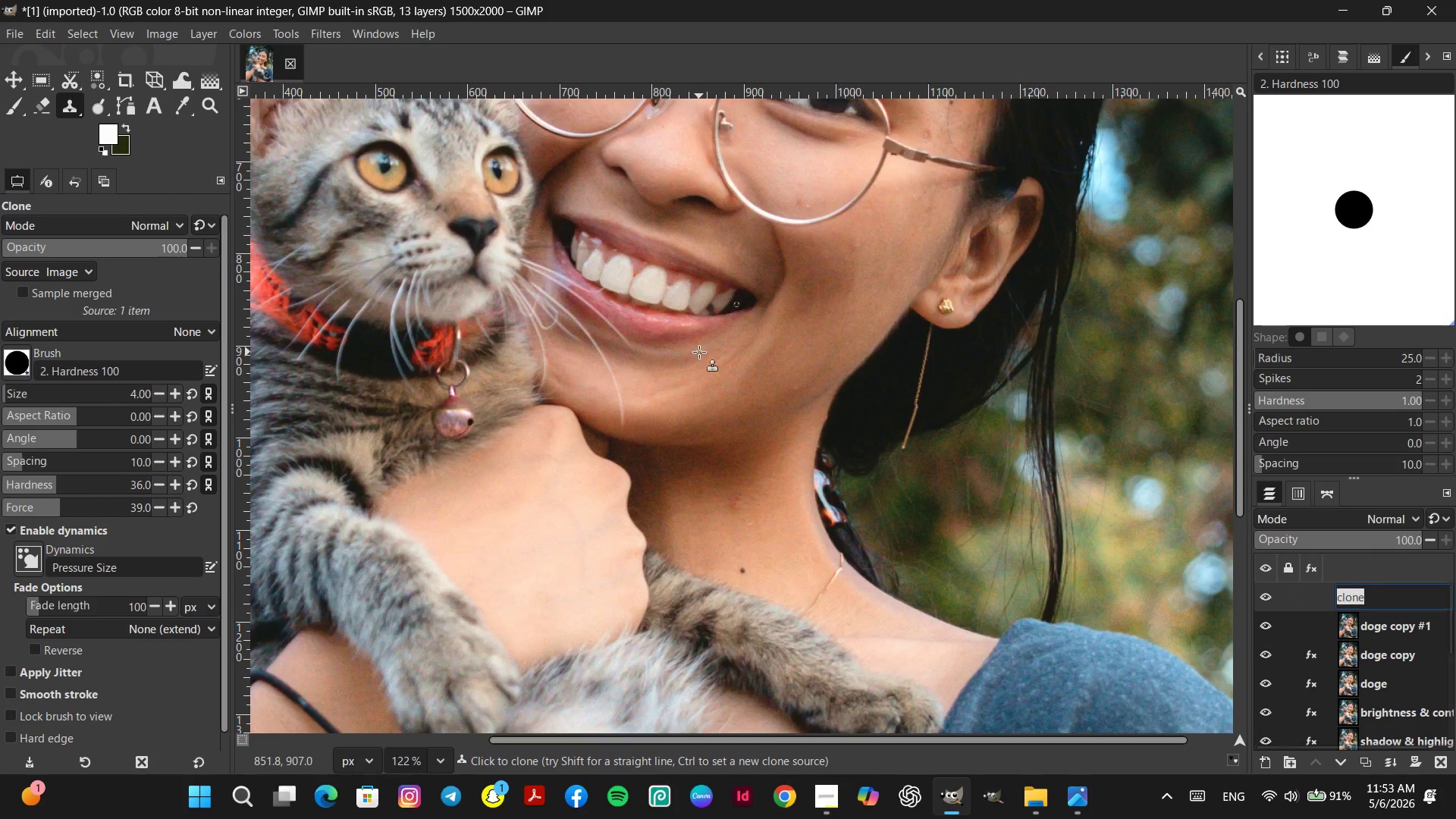 
hold_key(key=ControlLeft, duration=0.84)
scroll: coordinate [701, 360], scroll_direction: down, amount: 10.0
 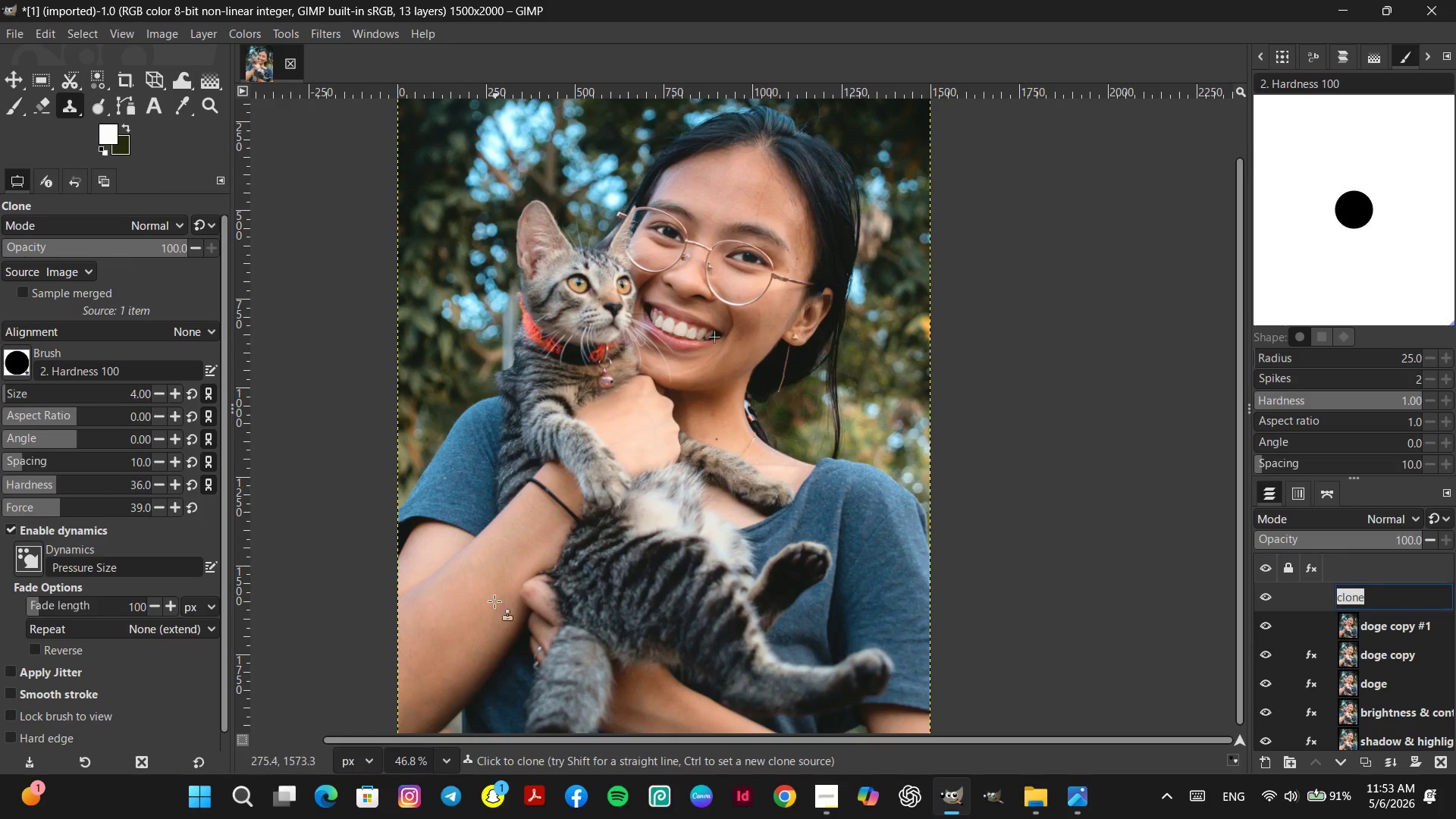 
hold_key(key=ControlLeft, duration=0.62)
scroll: coordinate [469, 581], scroll_direction: up, amount: 10.0
 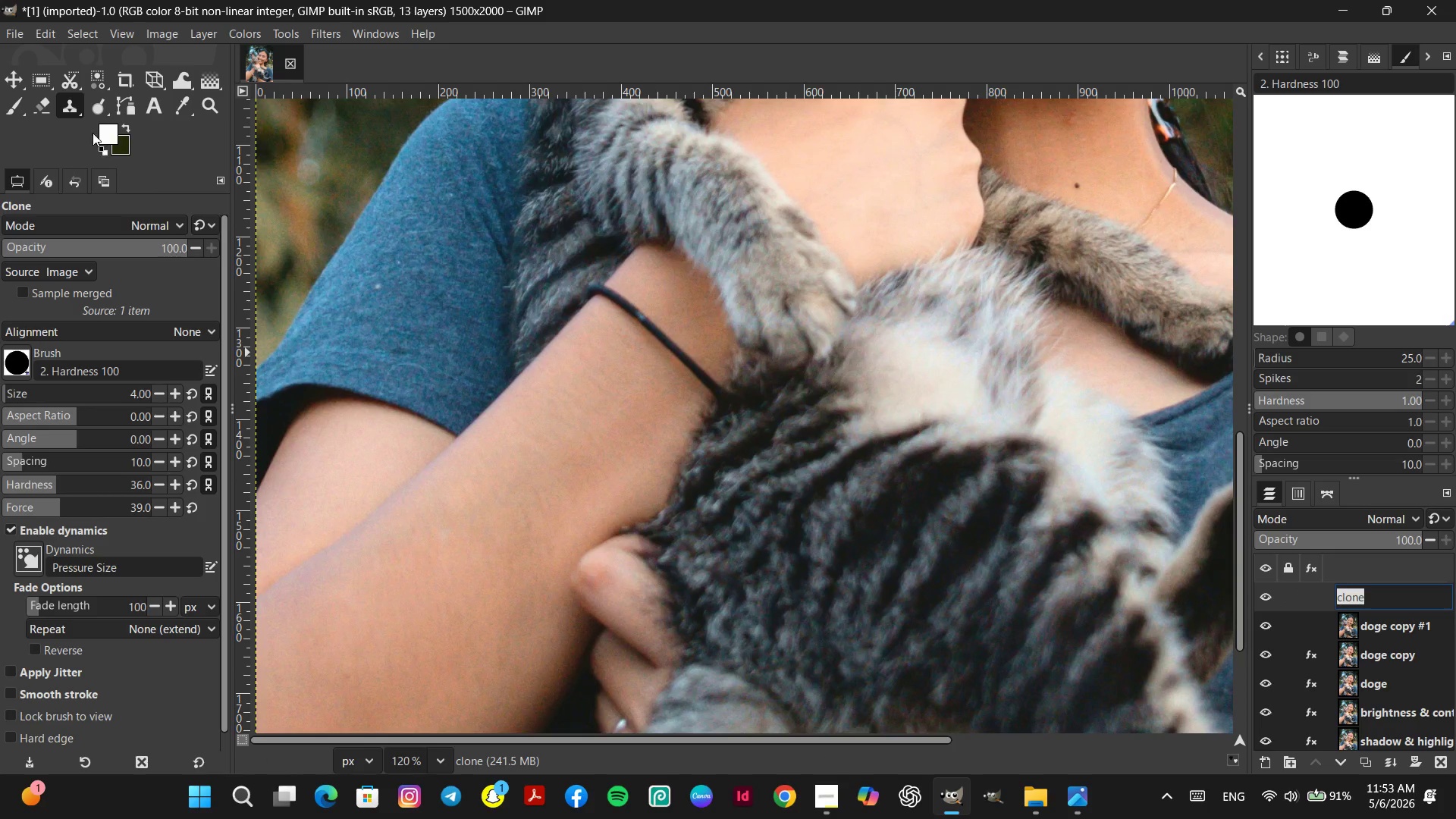 
right_click([75, 108])
 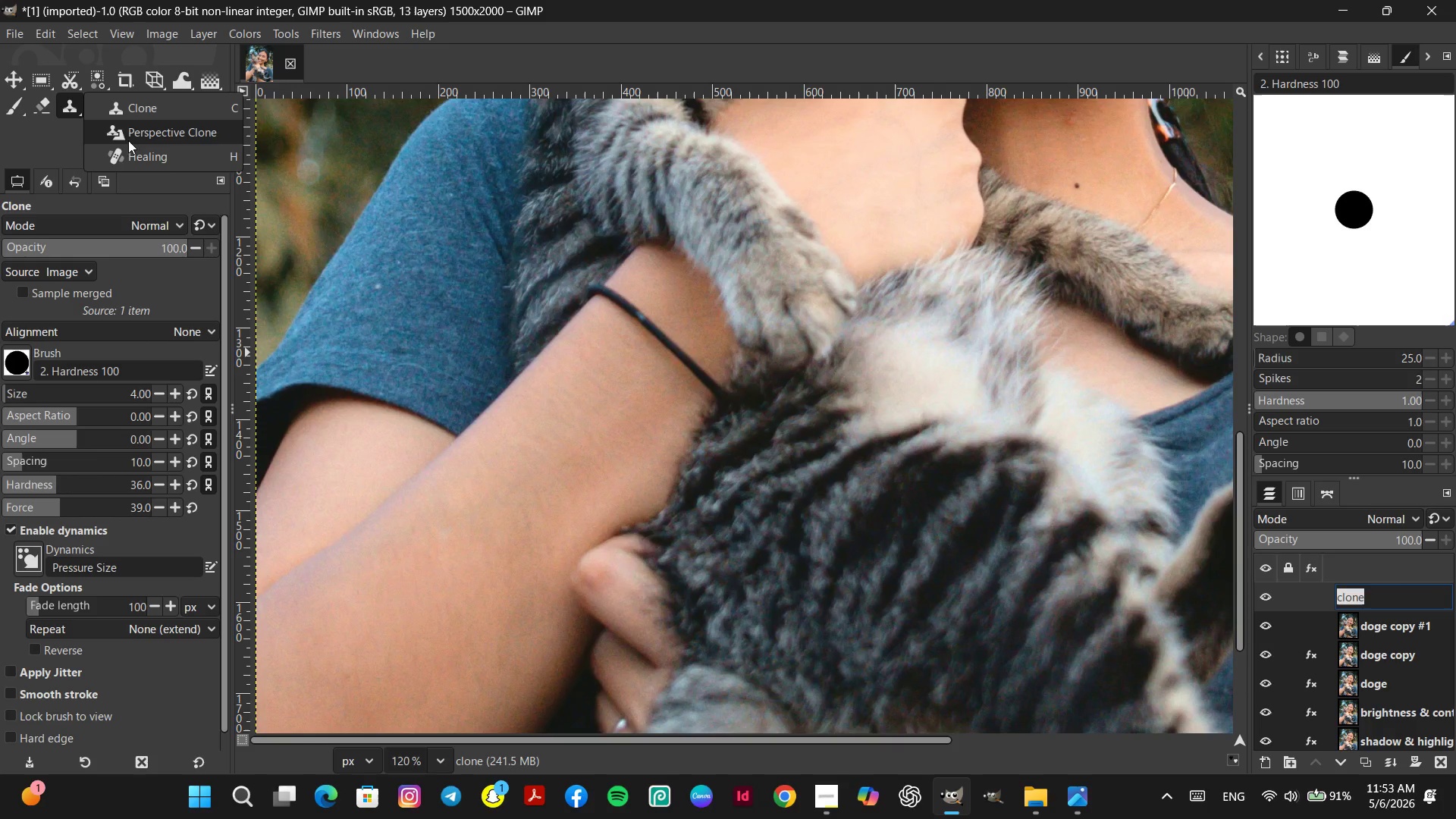 
left_click([139, 109])
 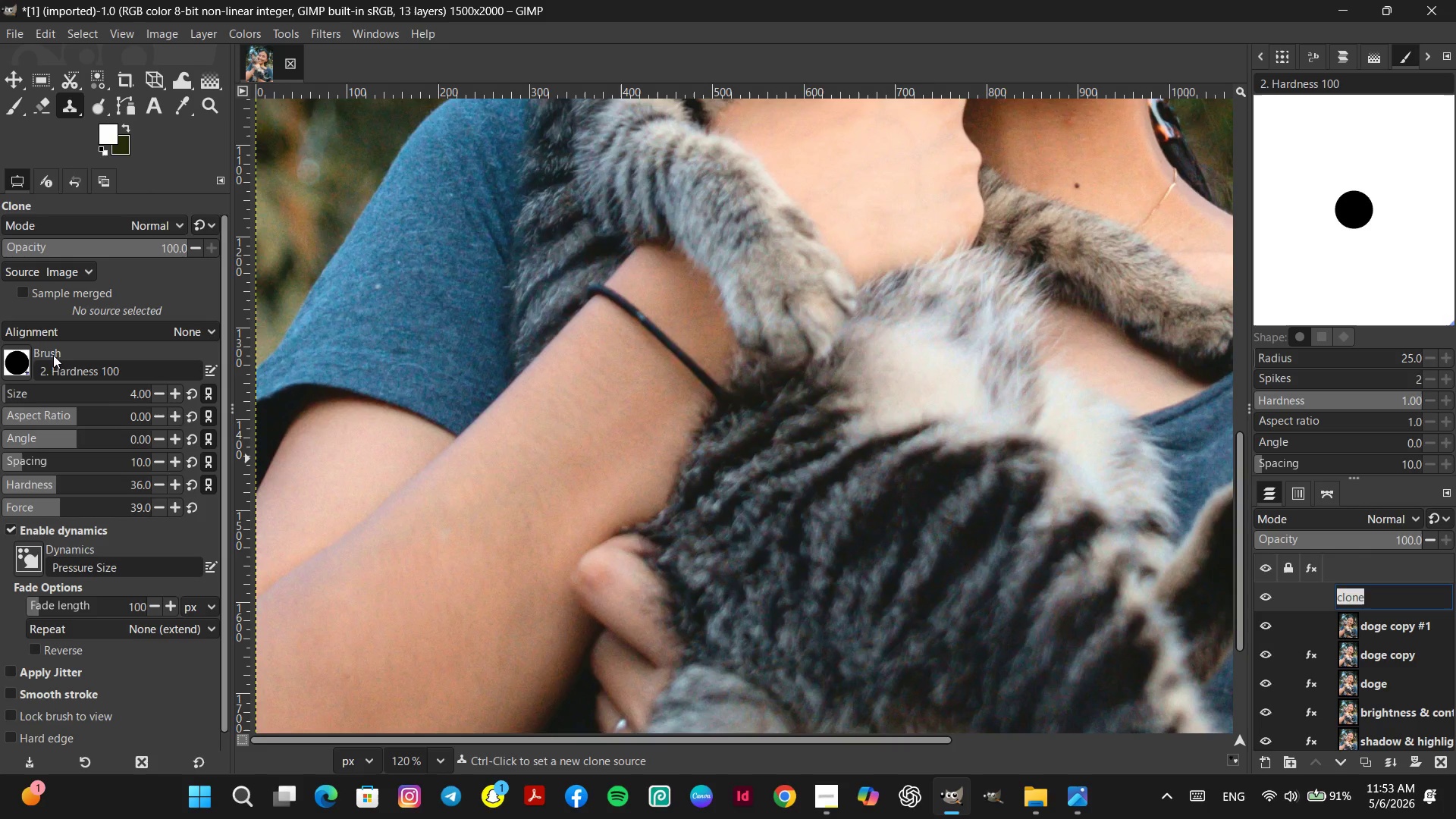 
left_click([46, 393])
 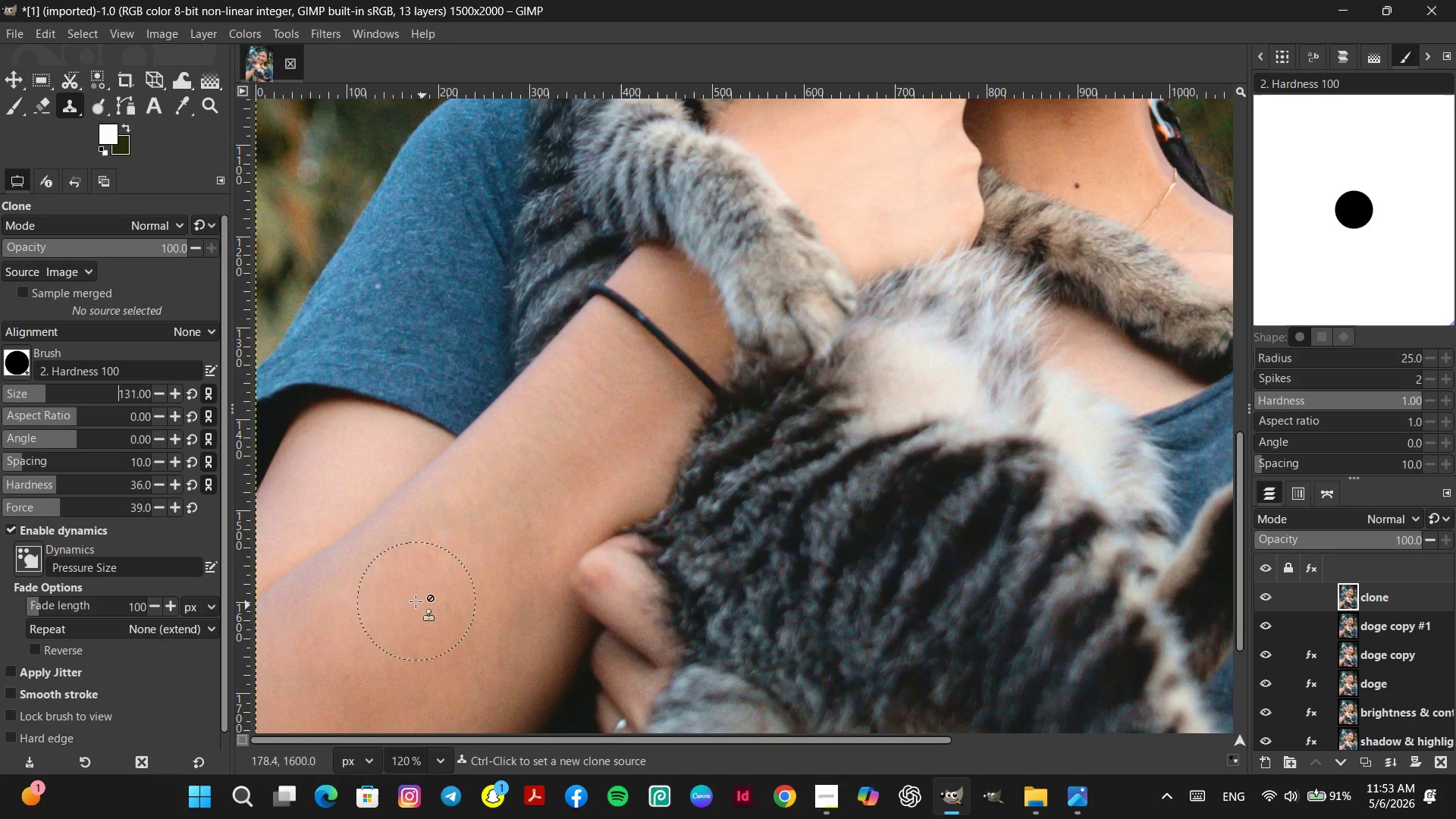 
hold_key(key=ControlLeft, duration=1.36)
left_click([428, 648])
 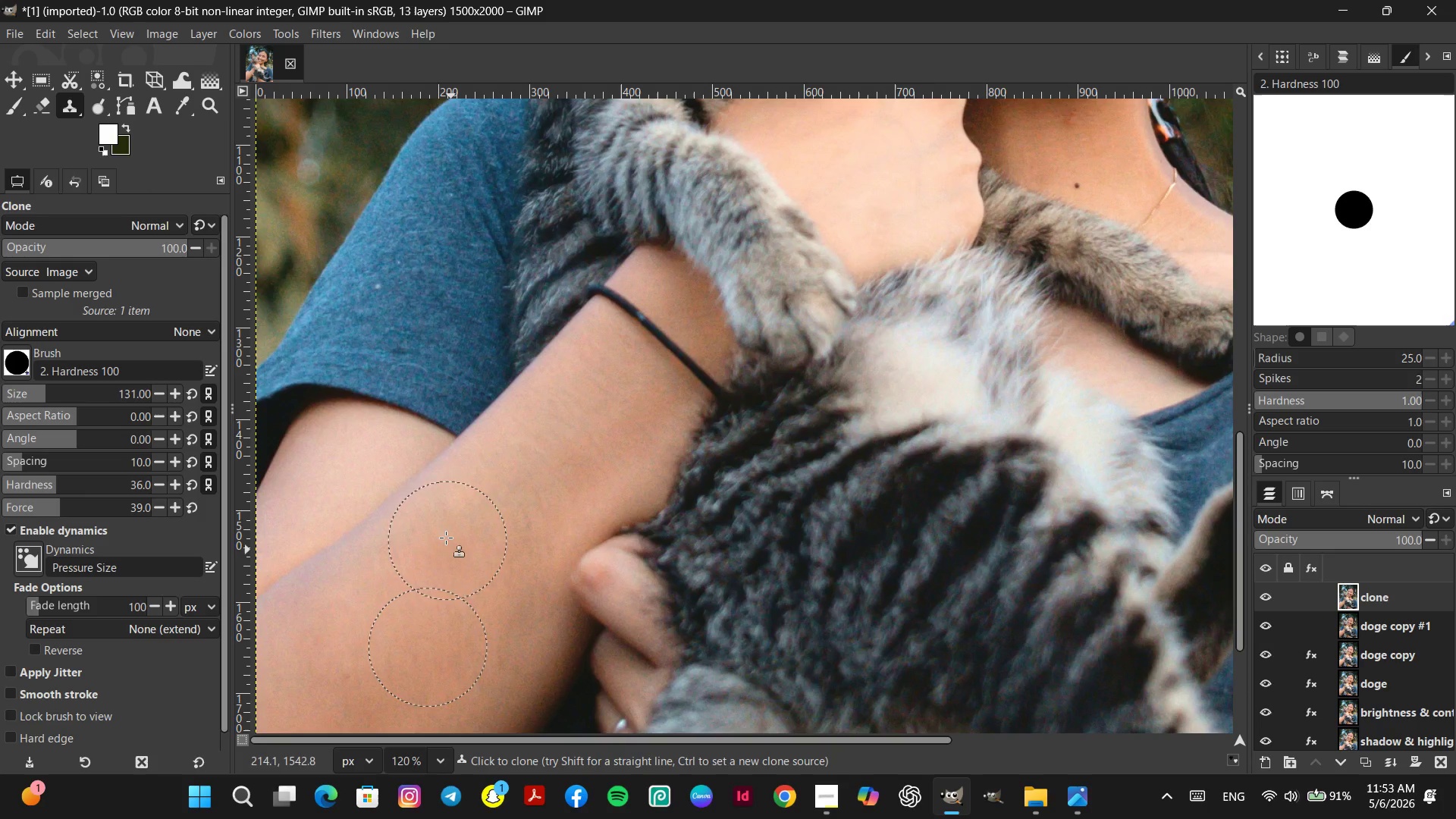 
double_click([444, 532])
 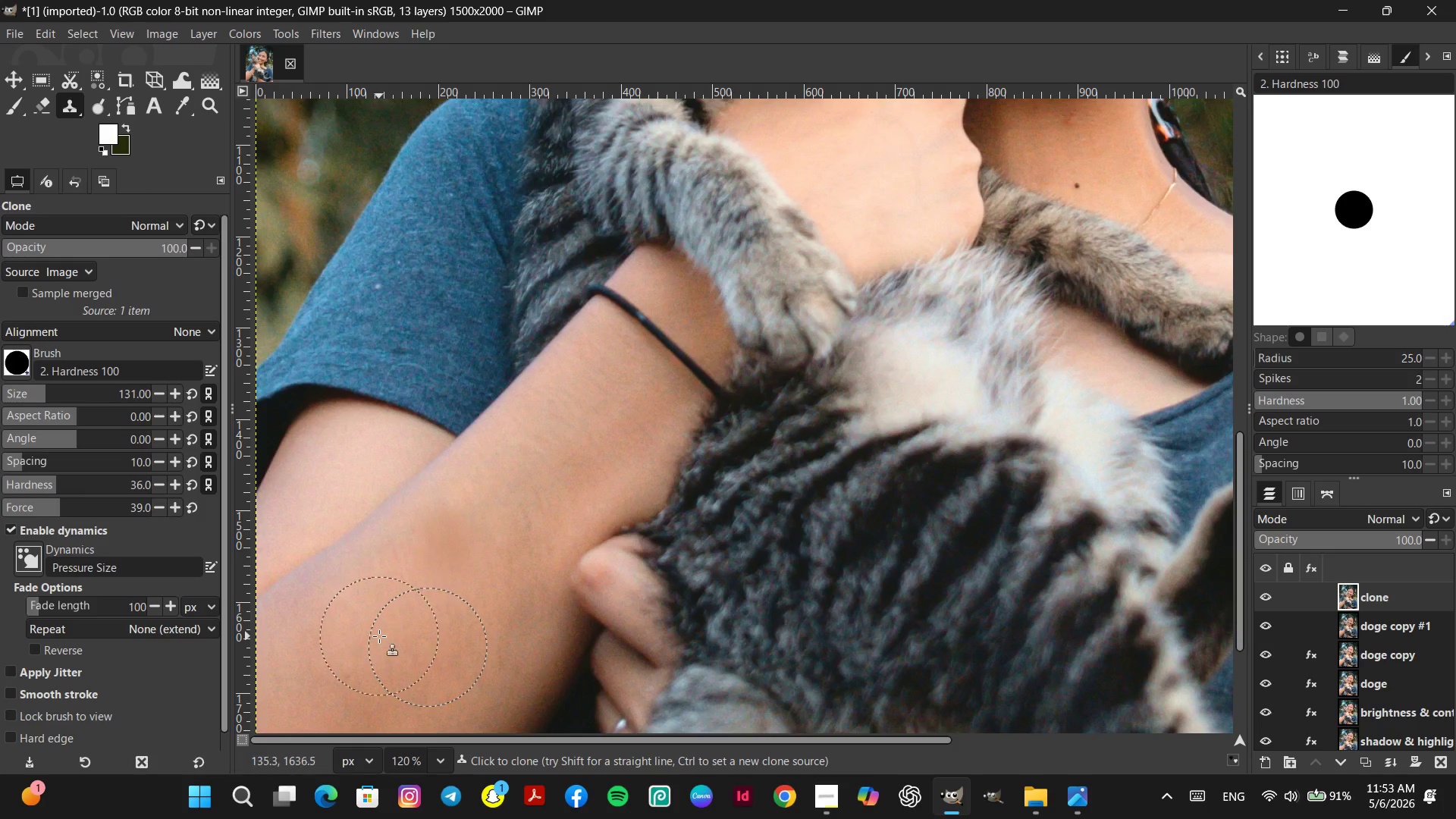 
key(Control+Z)
 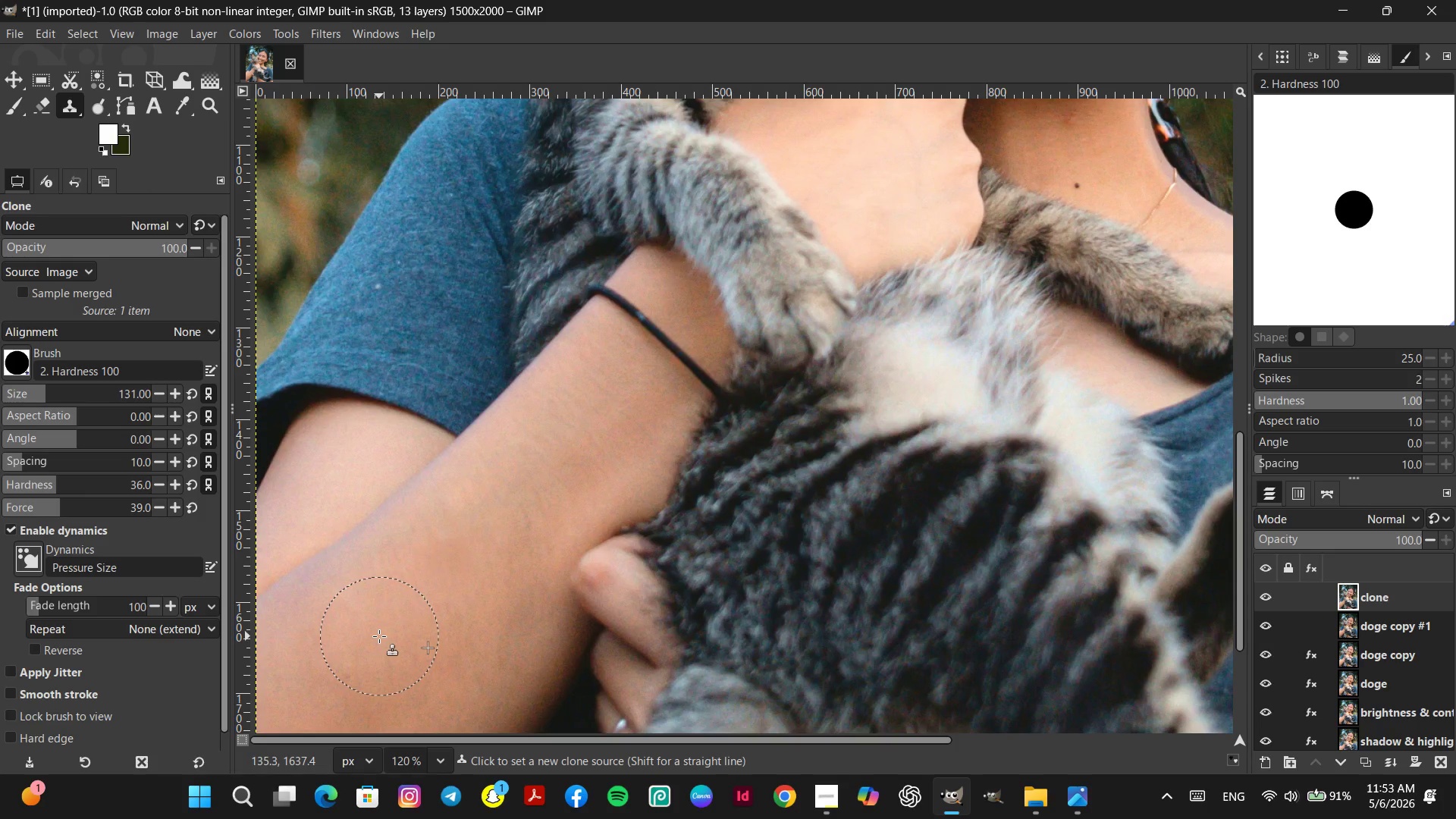 
key(Control+Z)
 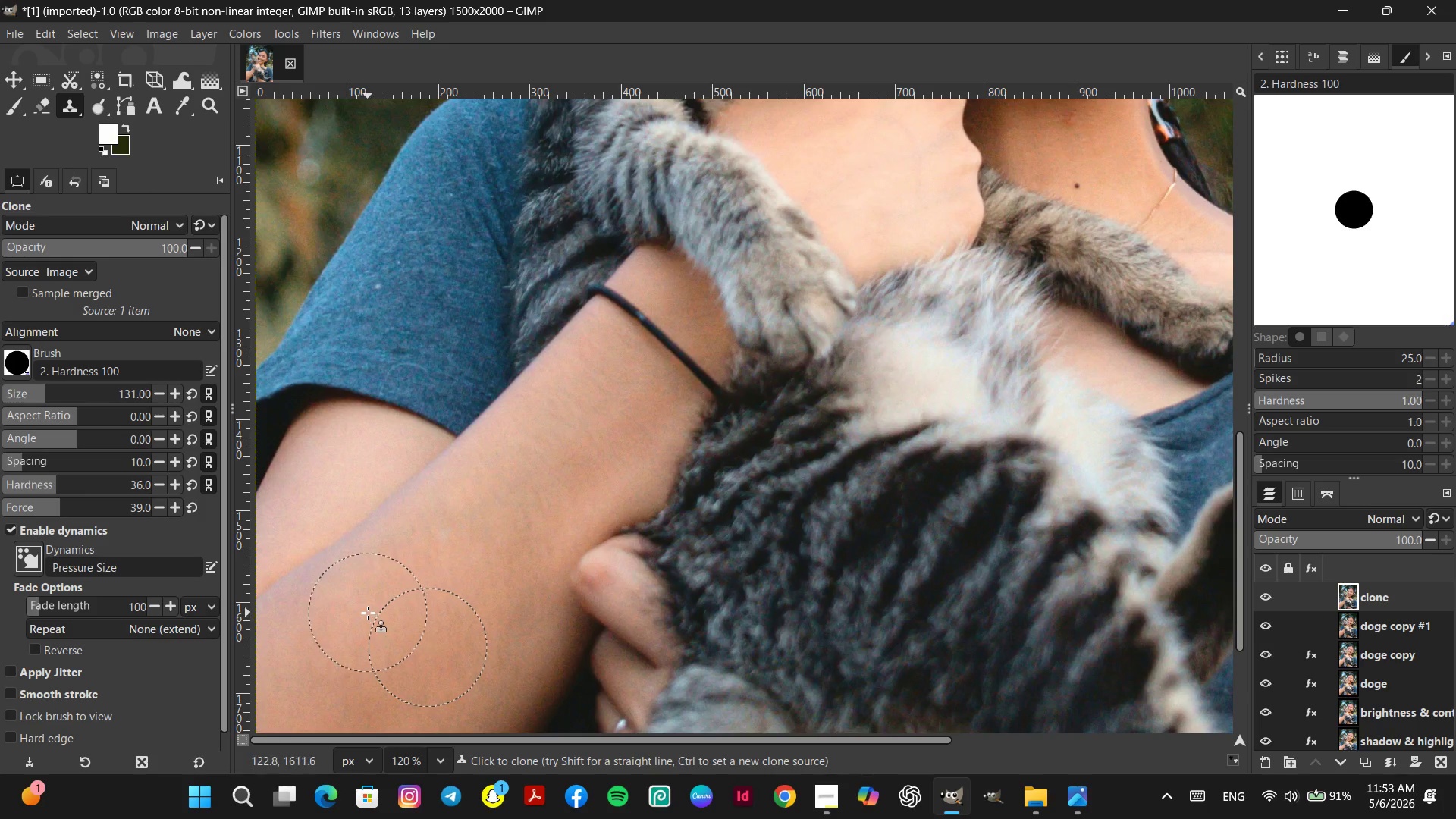 
key(Control+ControlLeft)
 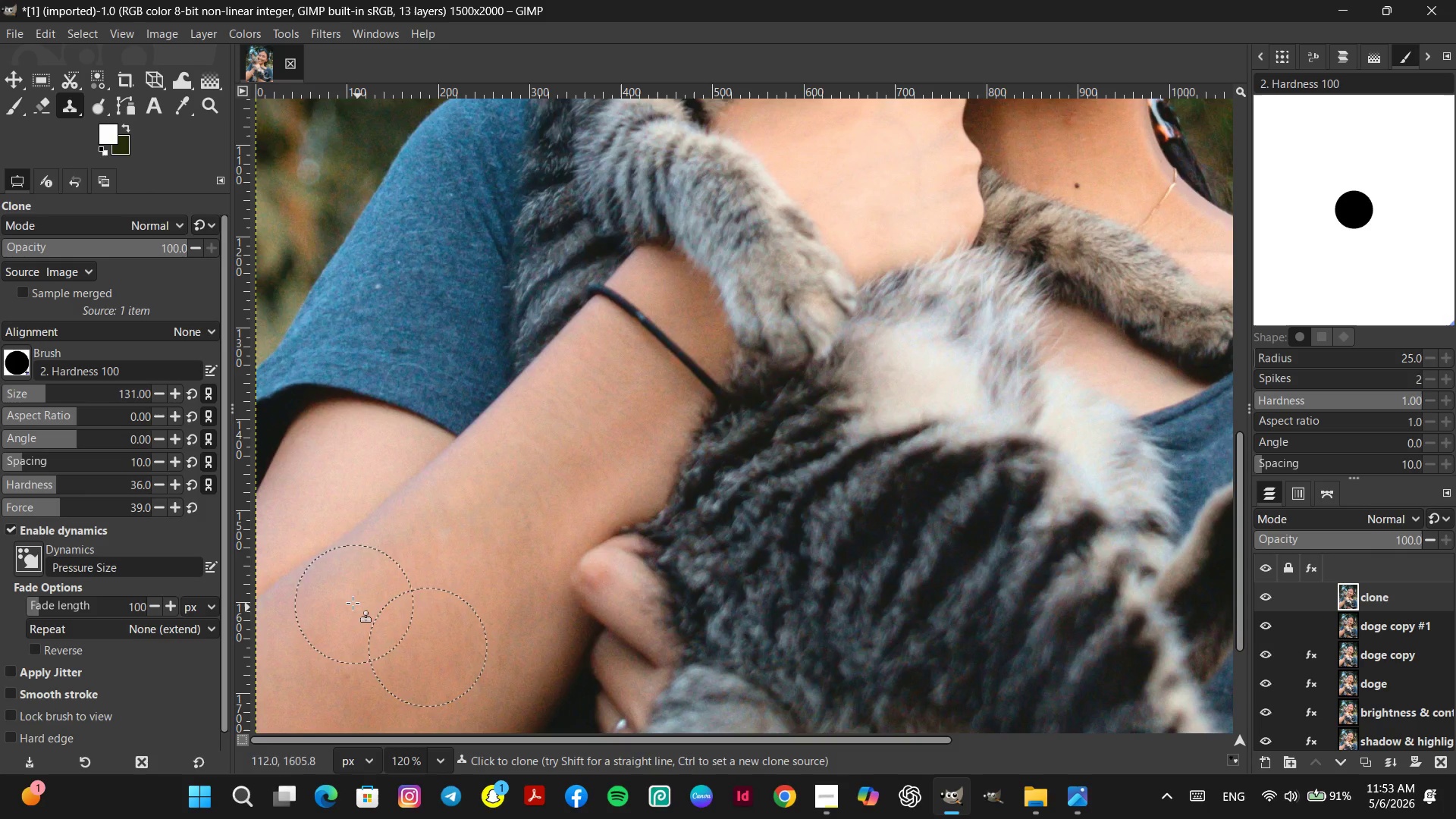 
hold_key(key=ControlLeft, duration=0.77)
left_click([340, 590])
 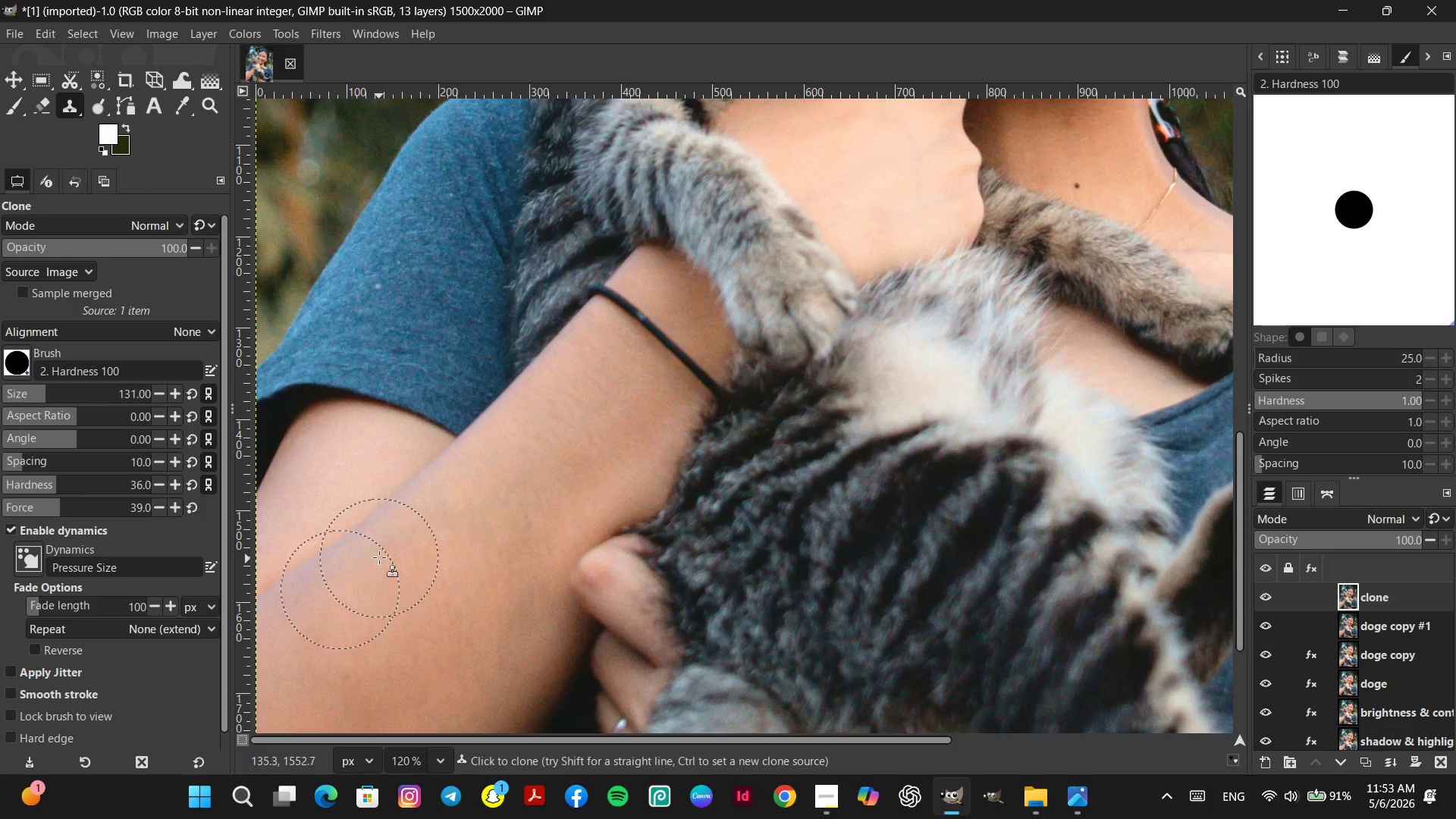 
double_click([379, 557])
 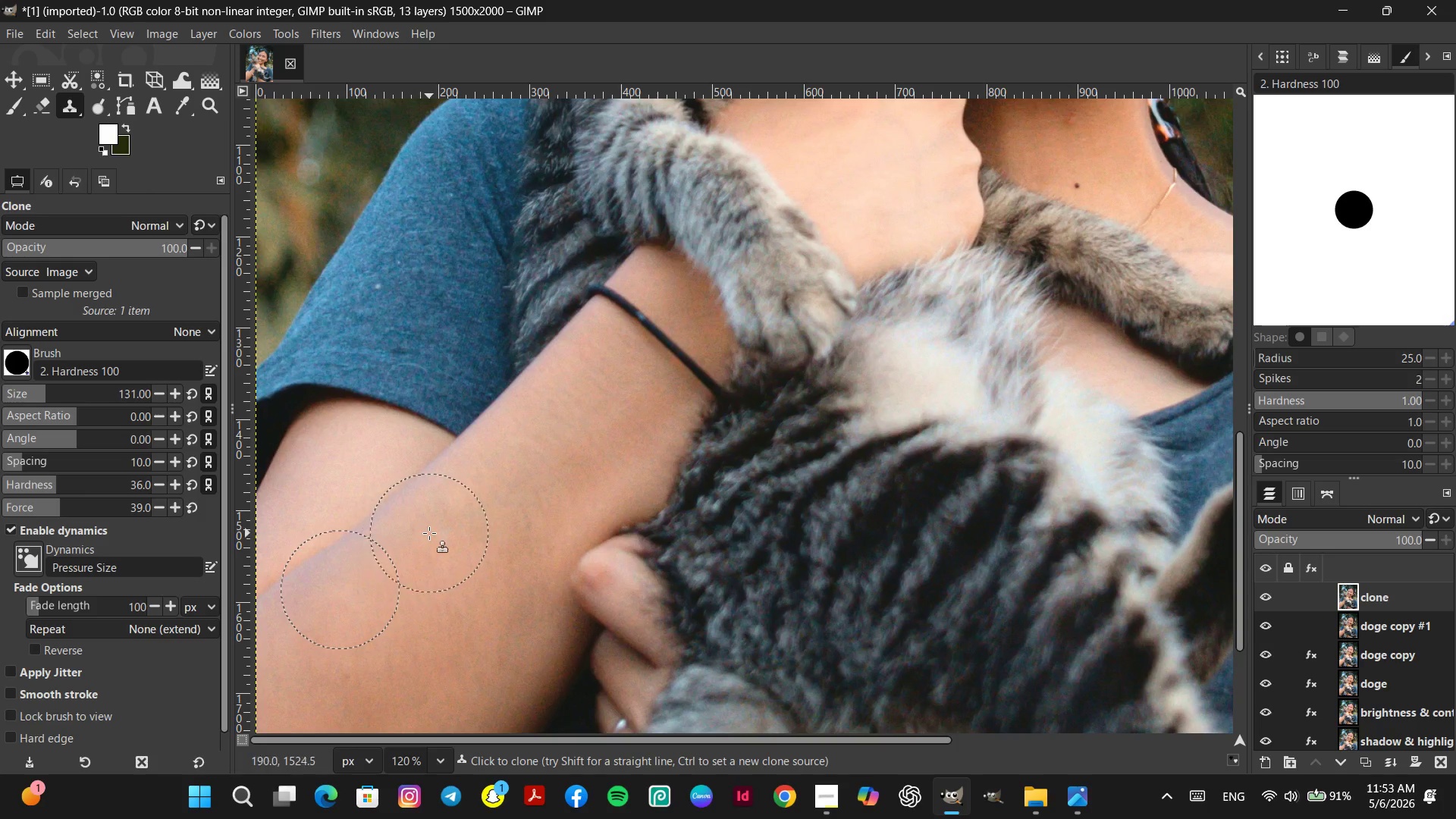 
left_click([444, 528])
 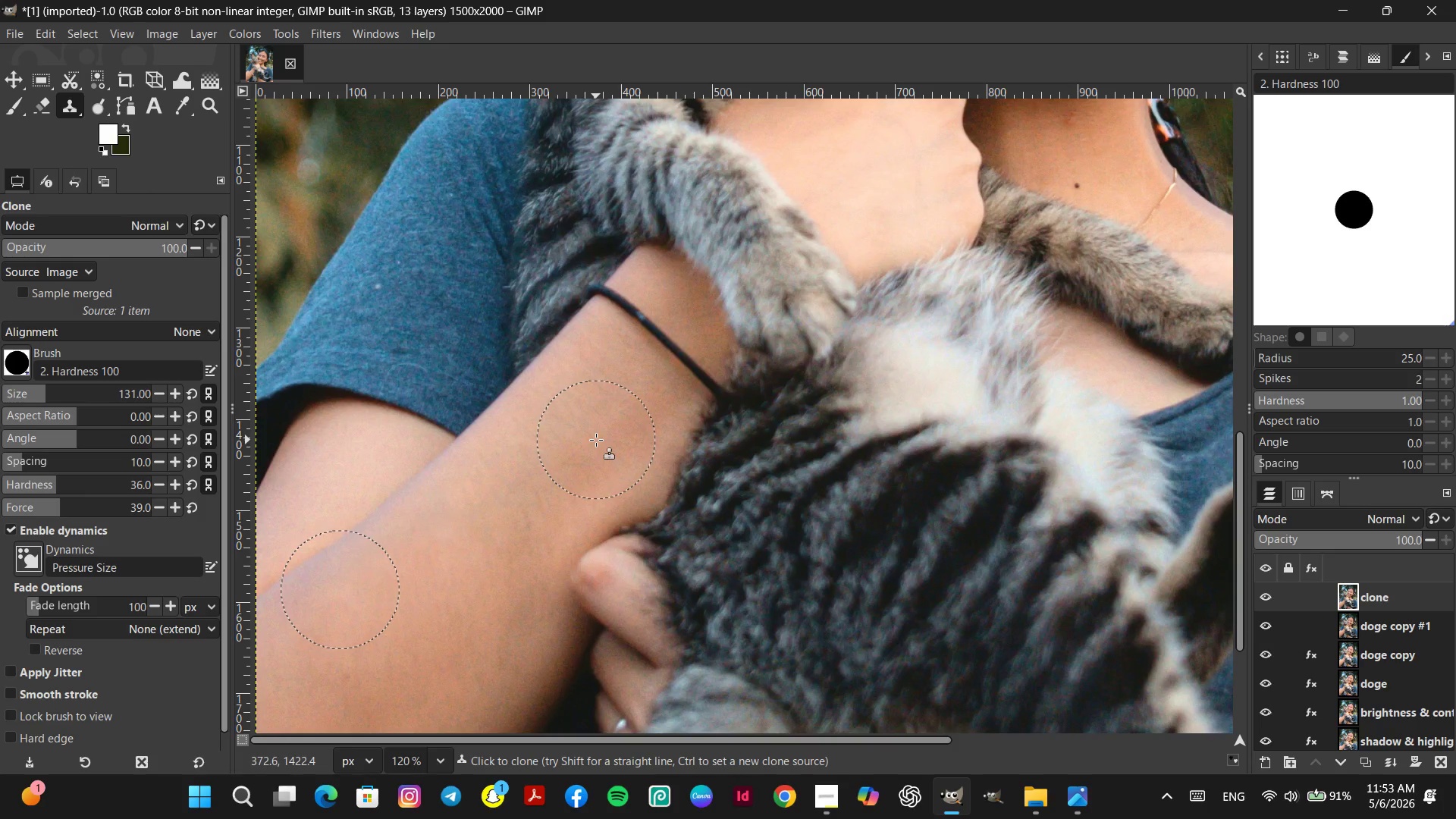 
hold_key(key=ControlLeft, duration=0.45)
 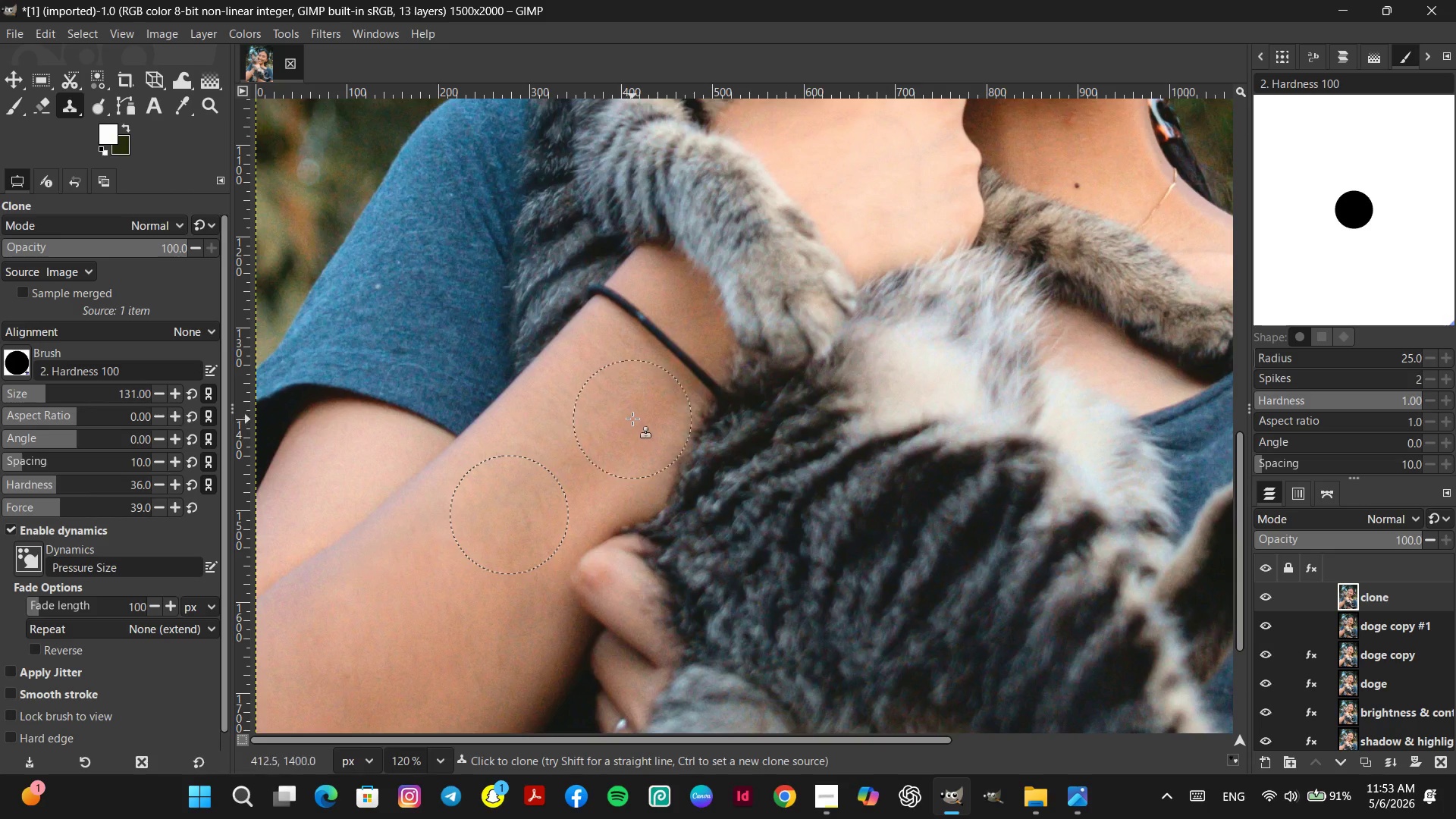 
left_click_drag(start_coordinate=[632, 420], to_coordinate=[576, 466])
 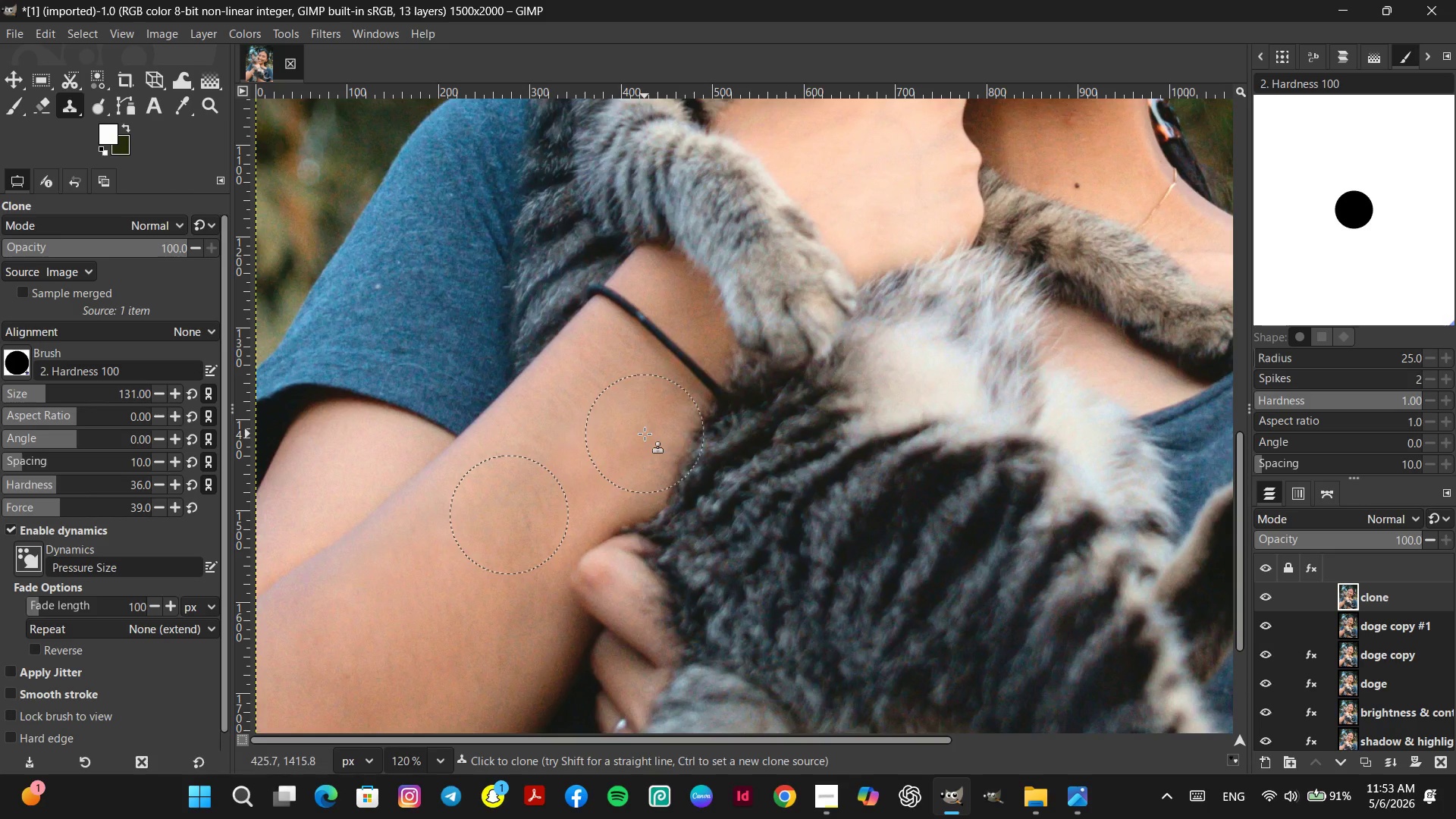 
left_click_drag(start_coordinate=[614, 455], to_coordinate=[560, 491])
 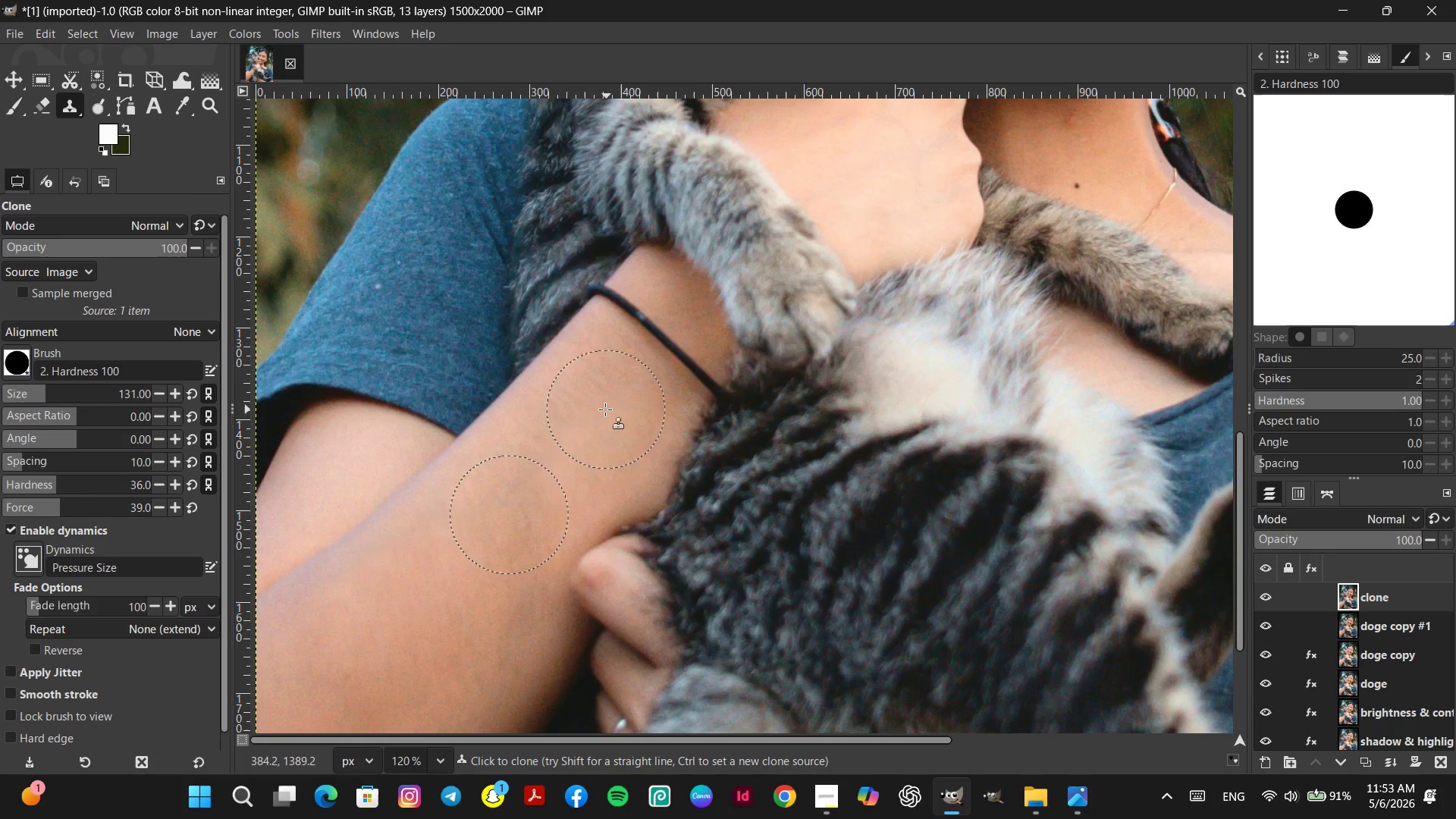 
left_click_drag(start_coordinate=[598, 413], to_coordinate=[509, 474])
 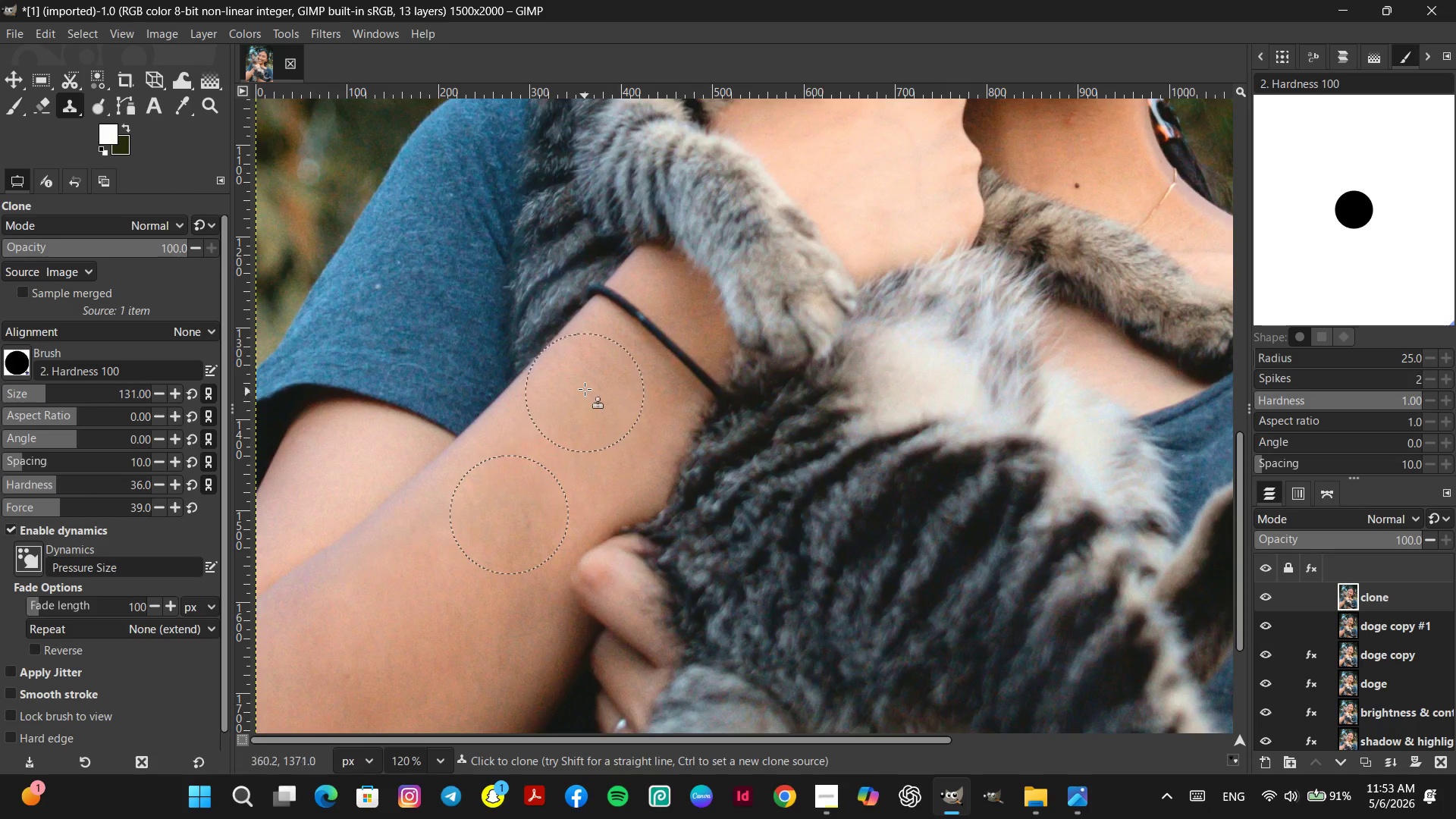 
left_click_drag(start_coordinate=[583, 389], to_coordinate=[497, 466])
 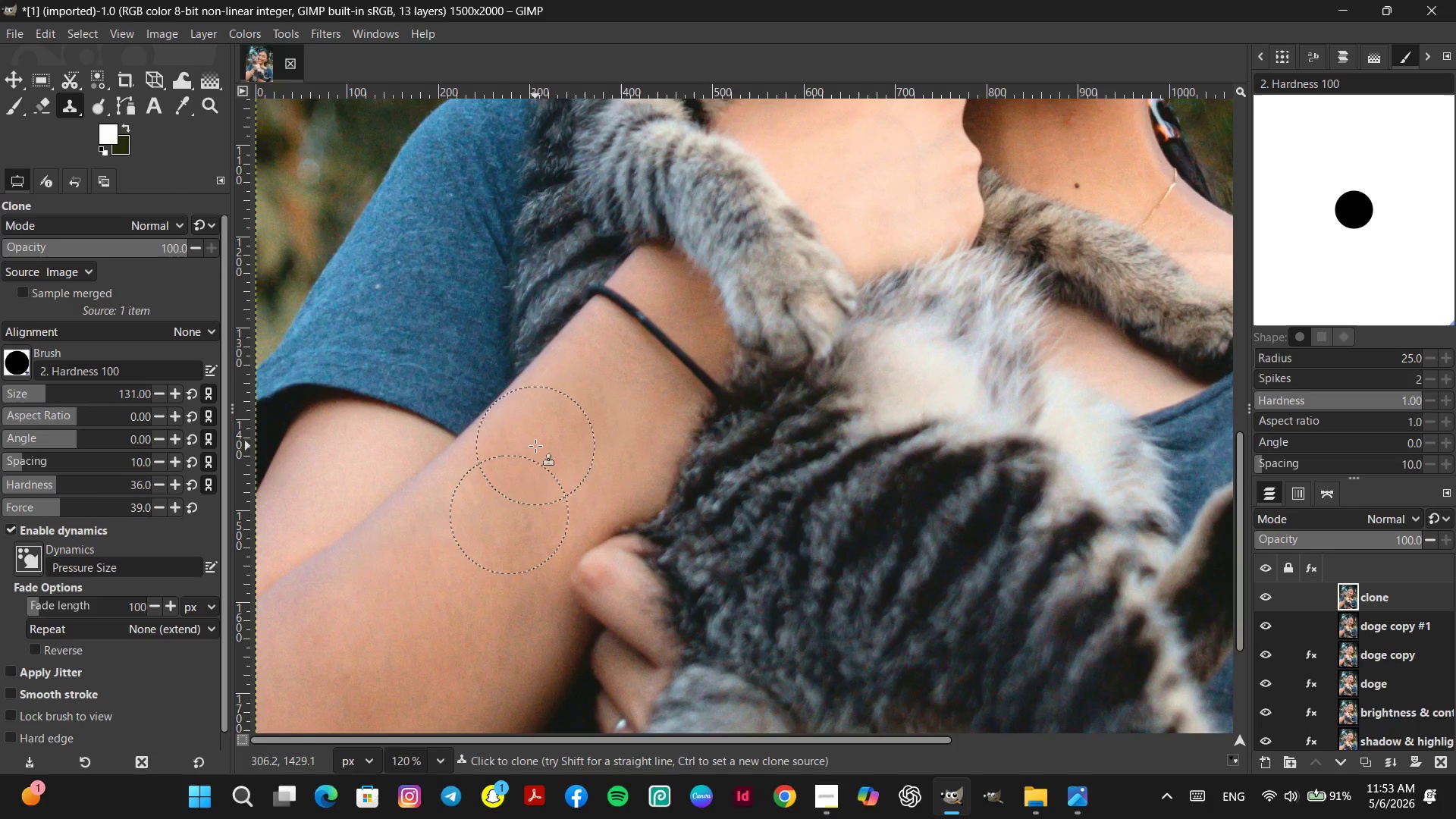 
left_click_drag(start_coordinate=[506, 469], to_coordinate=[427, 550])
 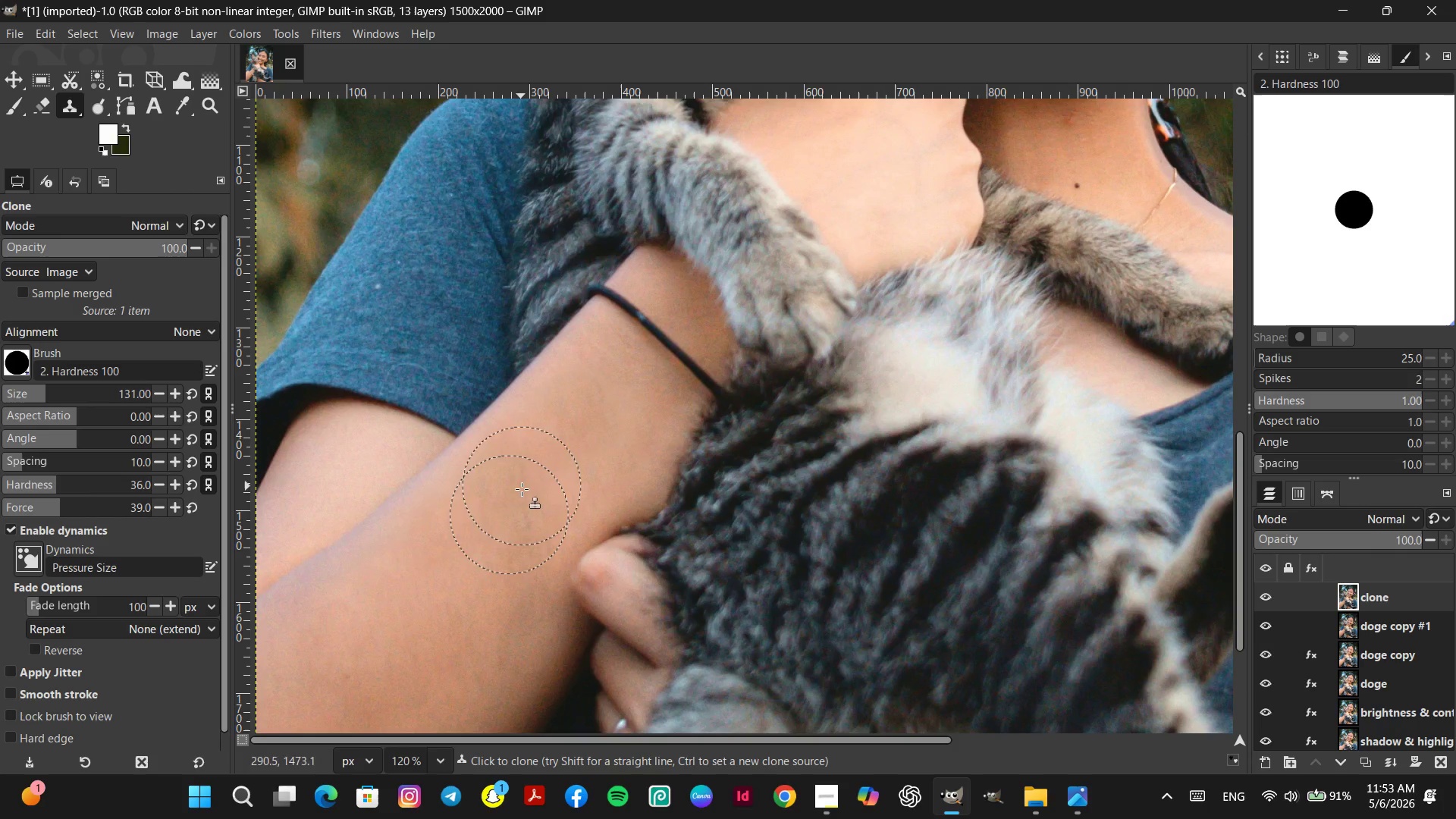 
left_click_drag(start_coordinate=[506, 520], to_coordinate=[454, 563])
 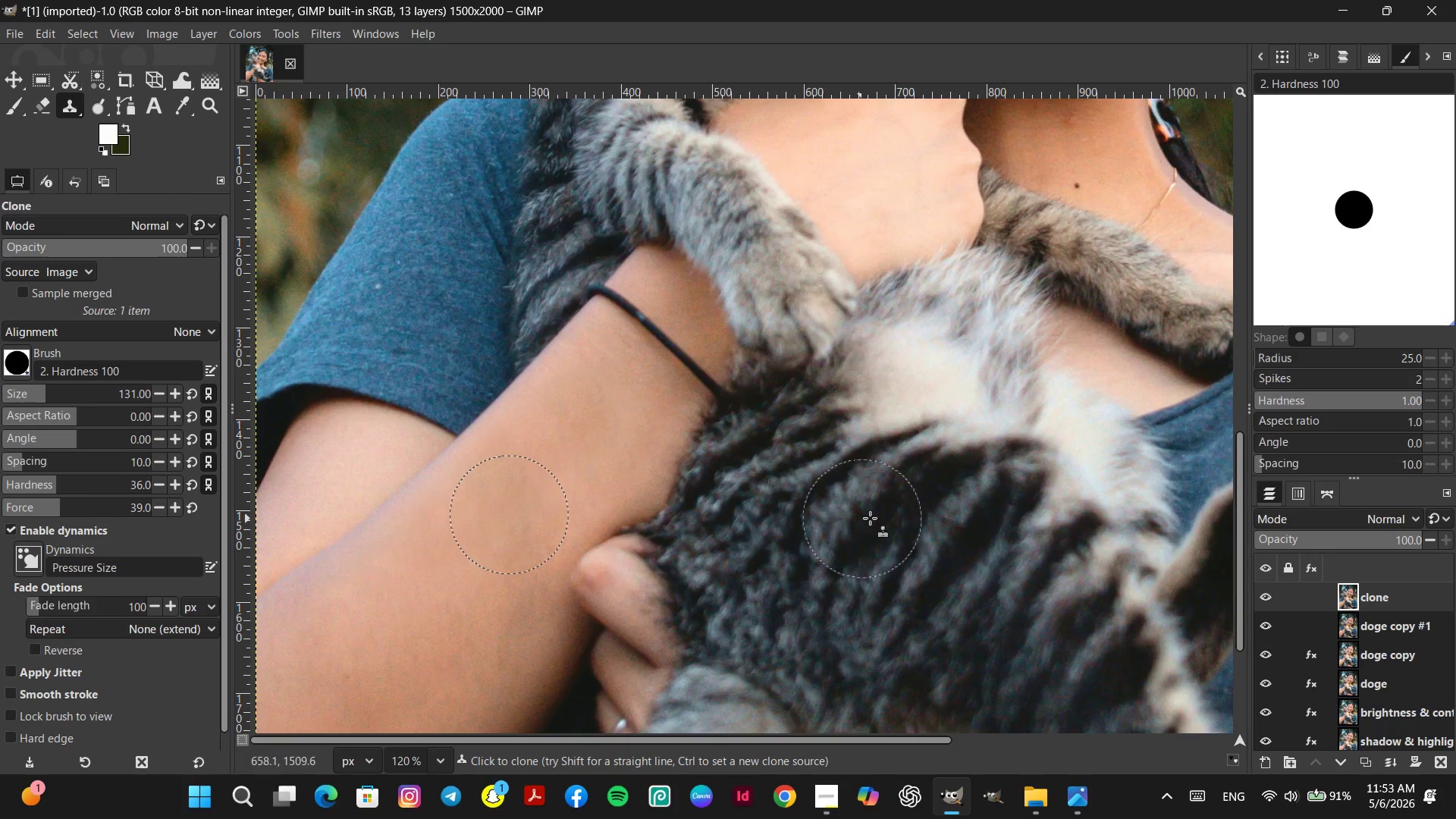 
hold_key(key=ControlLeft, duration=0.5)
scroll: coordinate [557, 604], scroll_direction: down, amount: 5.0
 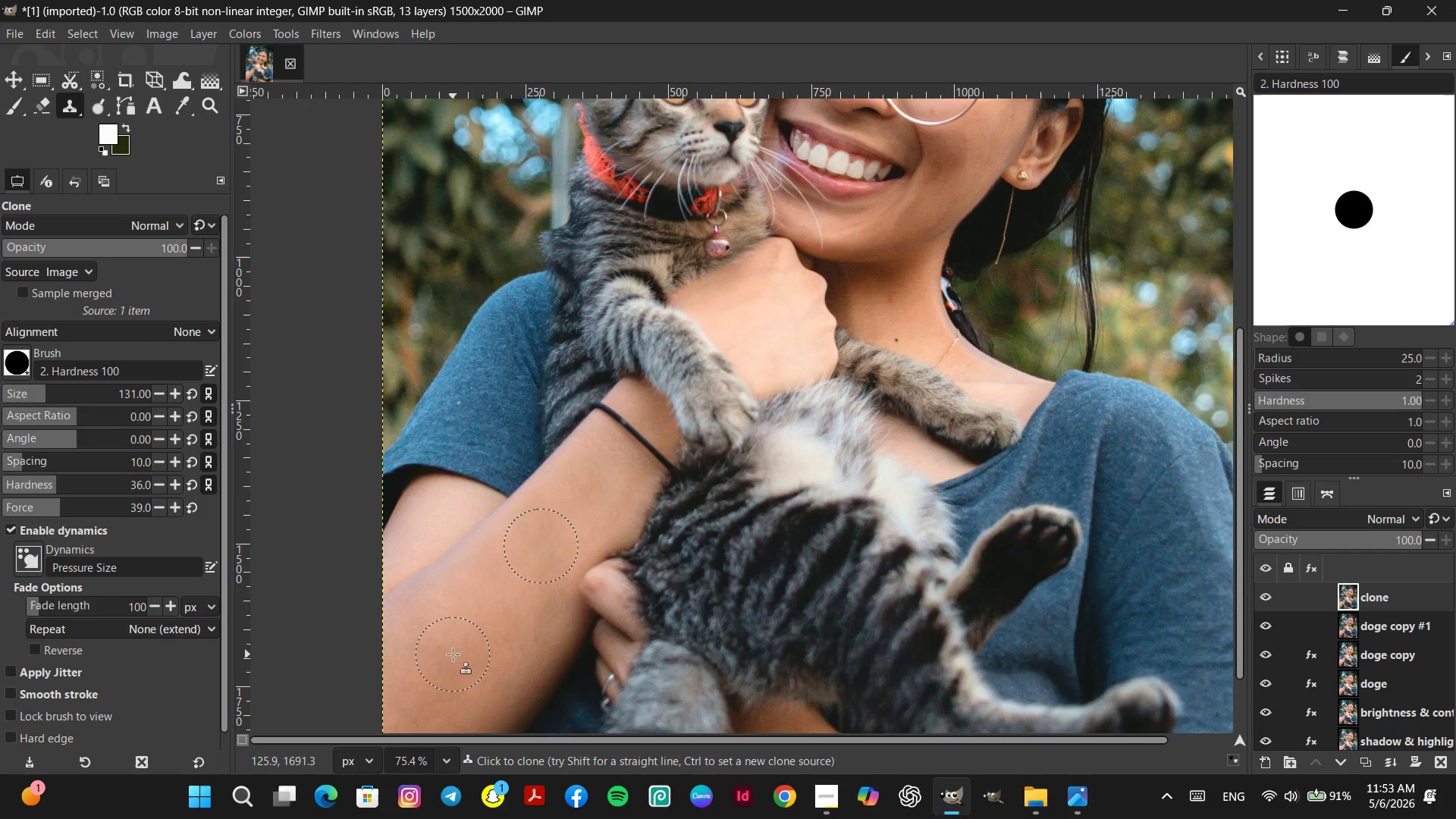 
hold_key(key=Space, duration=0.39)
 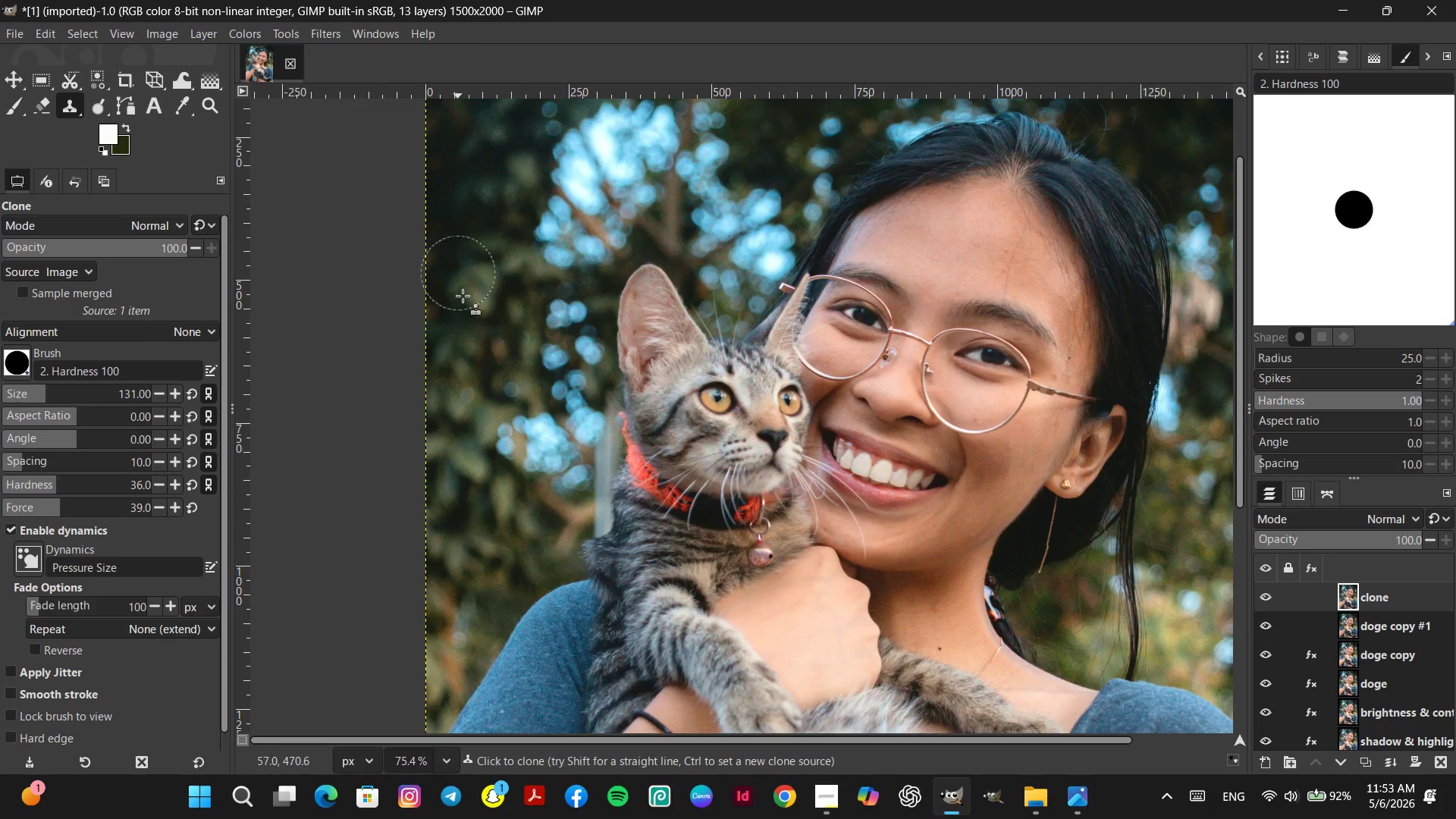 
scroll: coordinate [454, 647], scroll_direction: up, amount: 5.0
 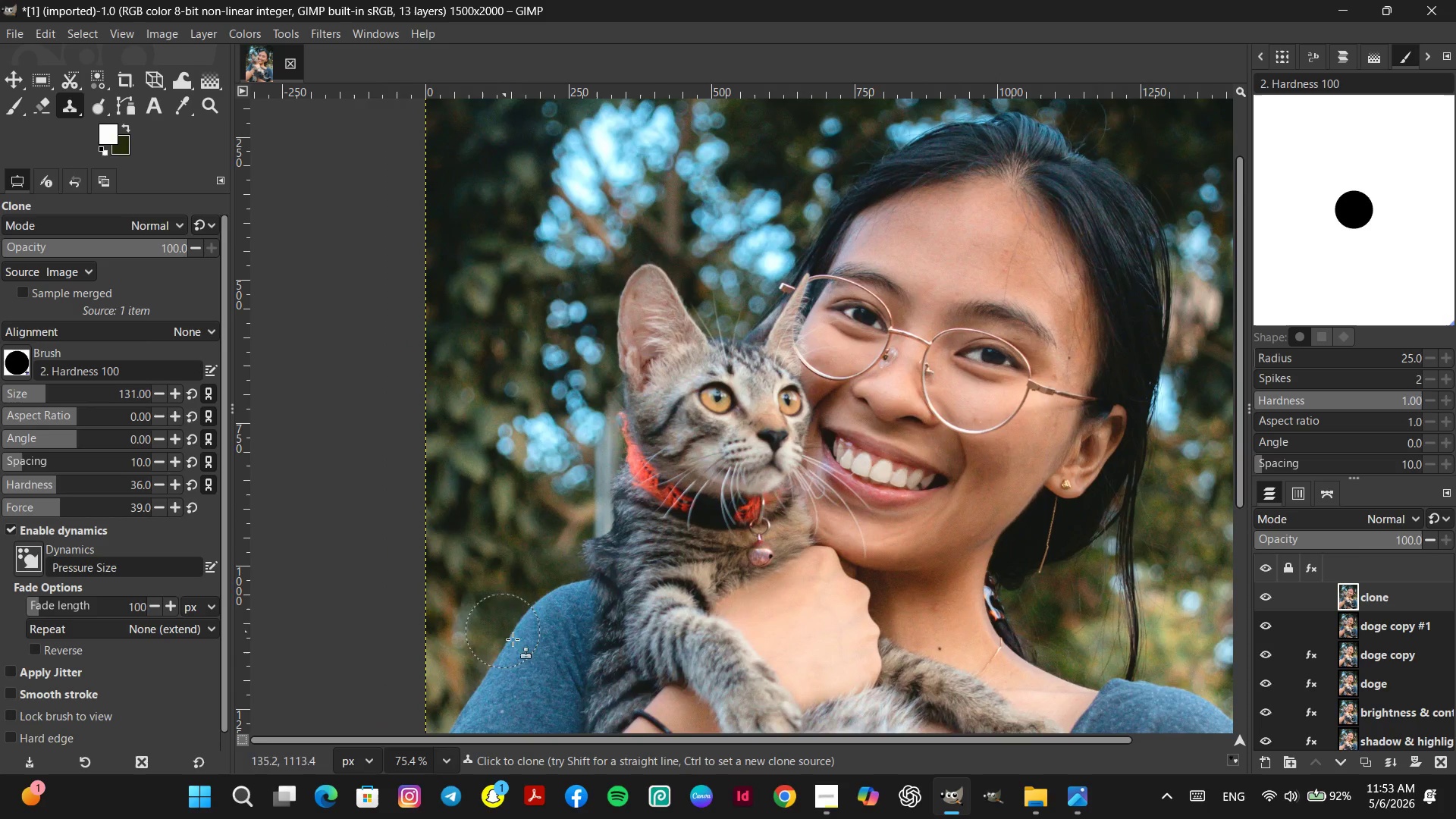 
key(Control+ControlLeft)
 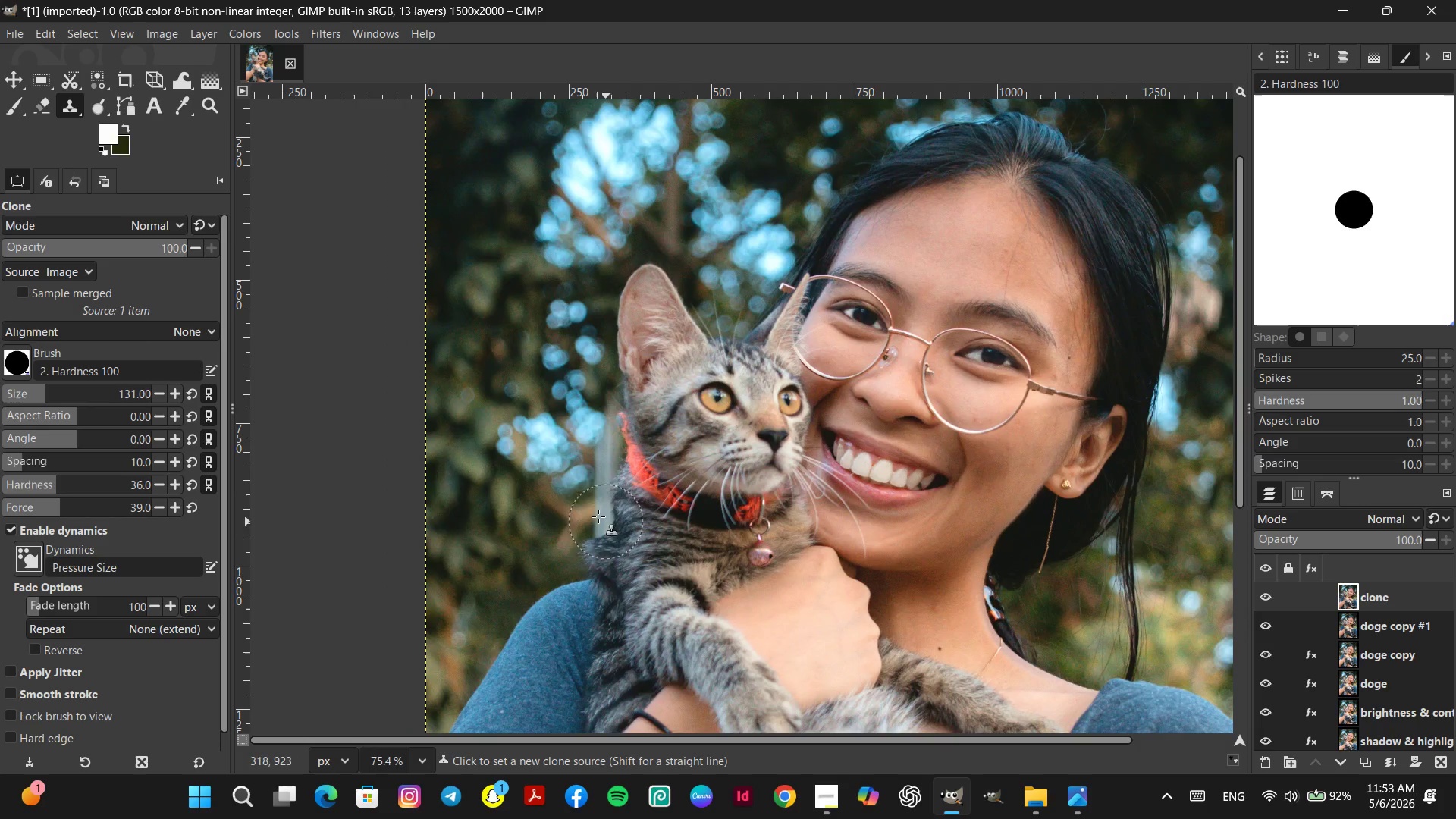 
hold_key(key=ControlLeft, duration=0.36)
 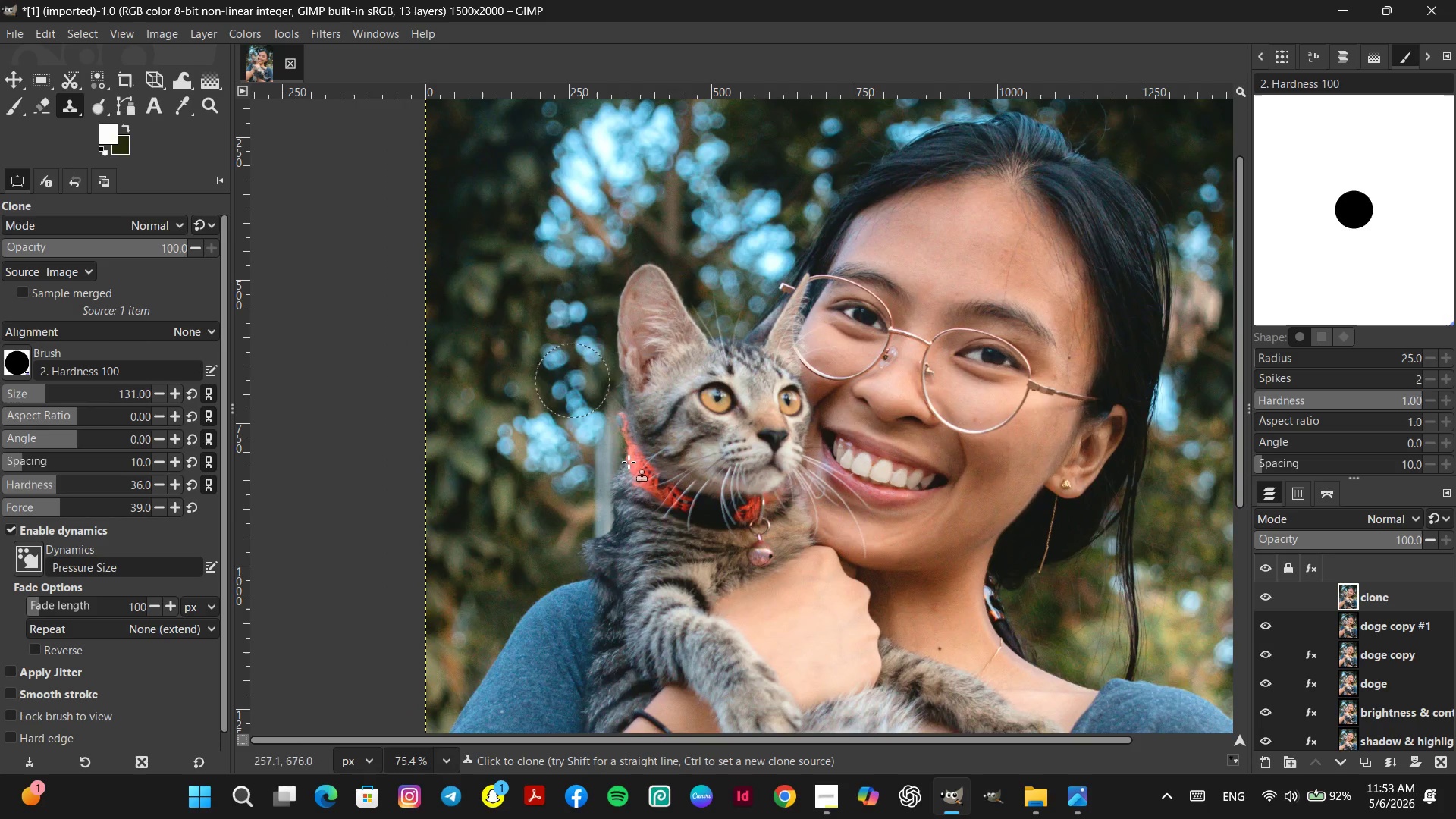 
hold_key(key=Space, duration=0.44)
 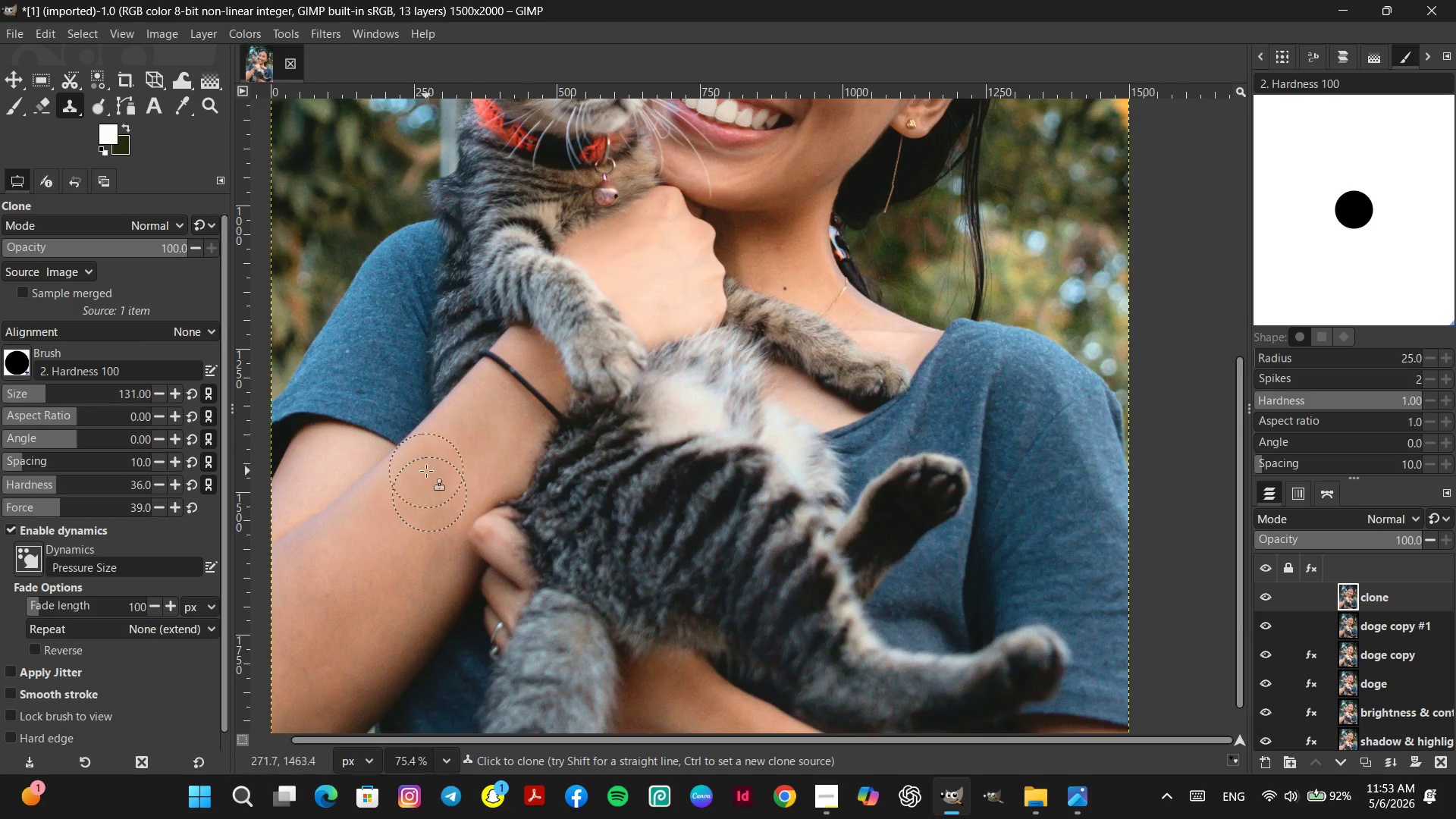 
hold_key(key=Space, duration=0.61)
 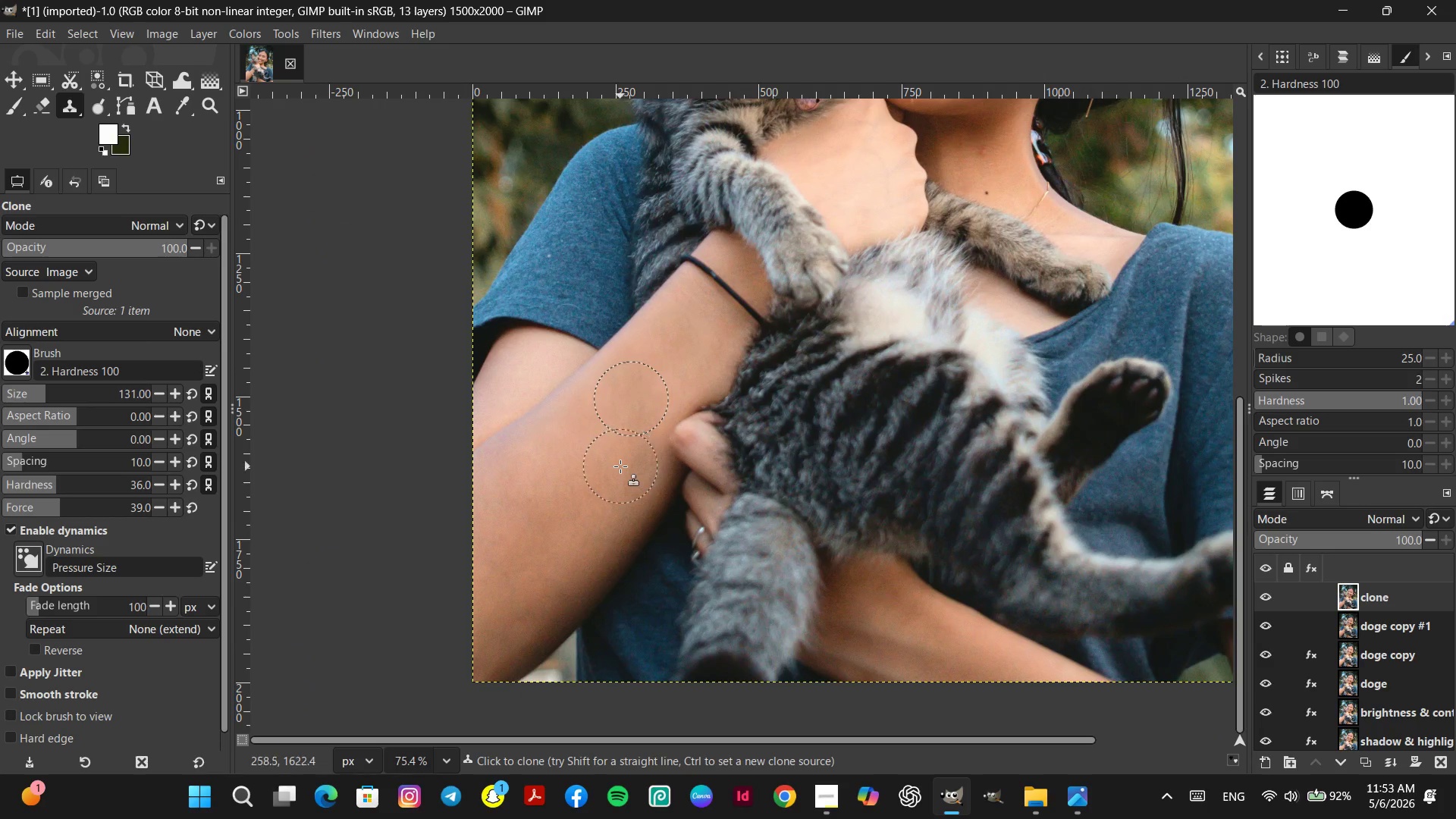 
hold_key(key=ControlLeft, duration=0.75)
scroll: coordinate [614, 466], scroll_direction: up, amount: 11.0
 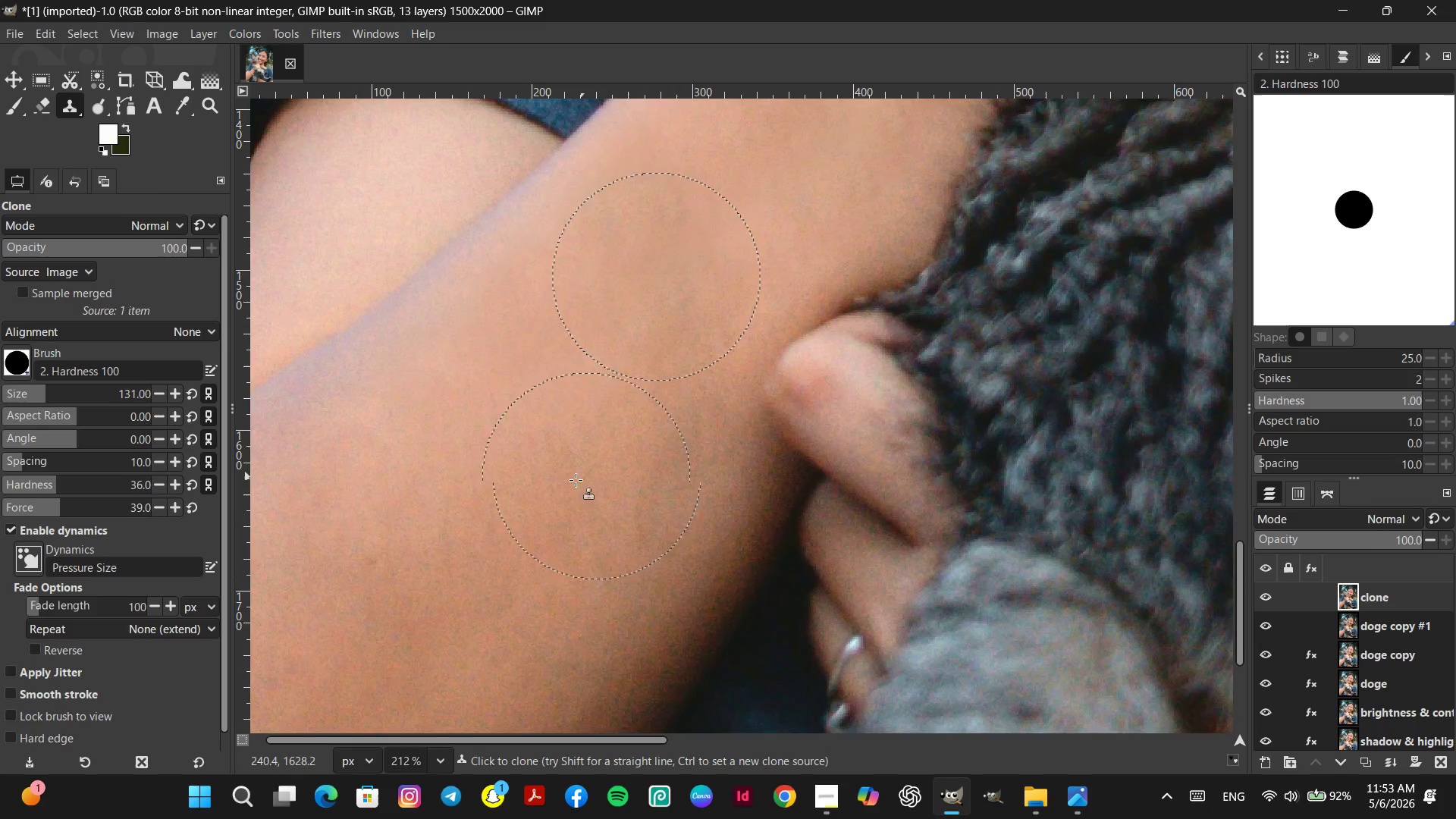 
hold_key(key=ControlLeft, duration=0.39)
left_click([495, 483])
 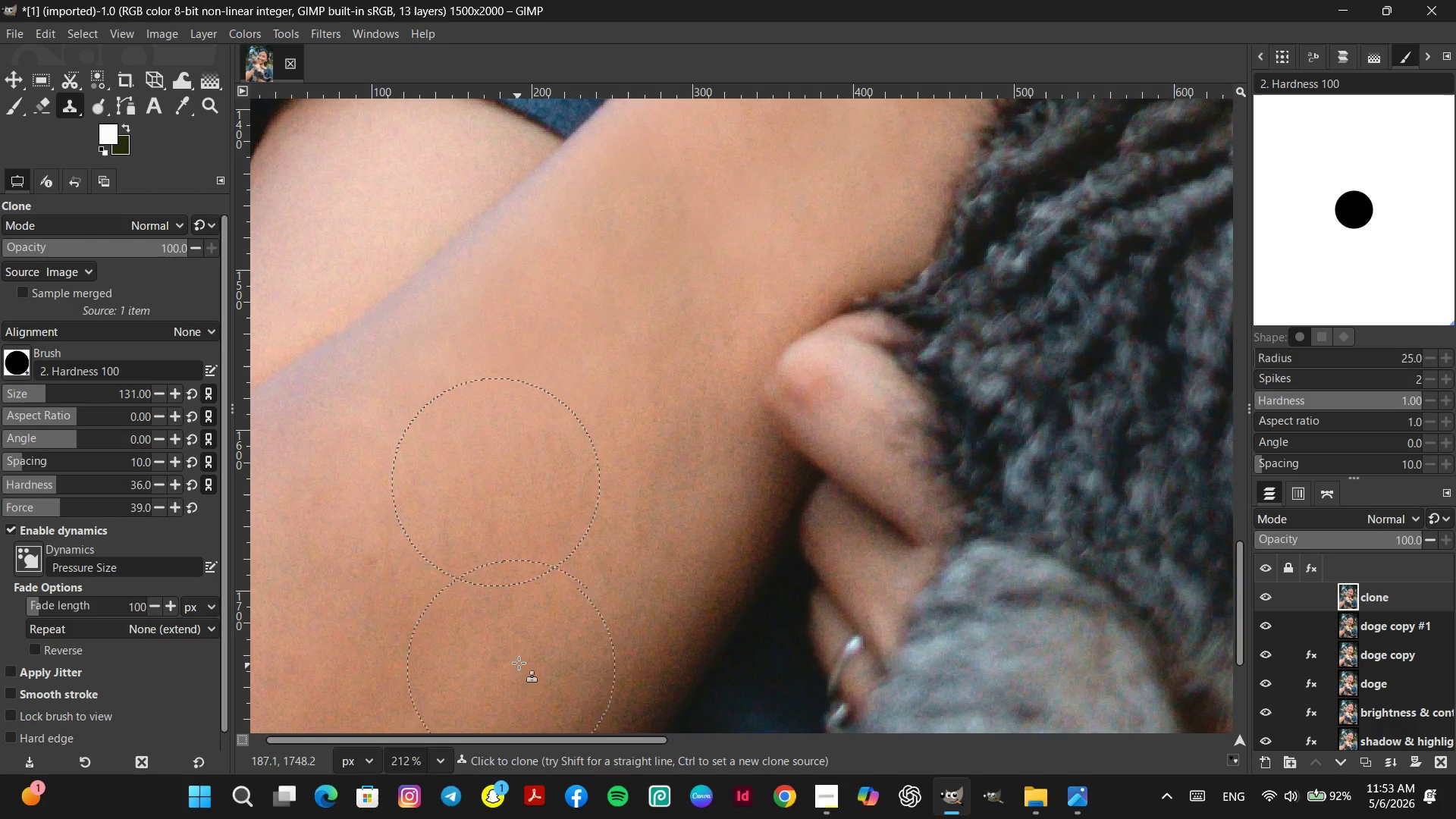 
hold_key(key=ControlLeft, duration=0.75)
left_click([526, 632])
 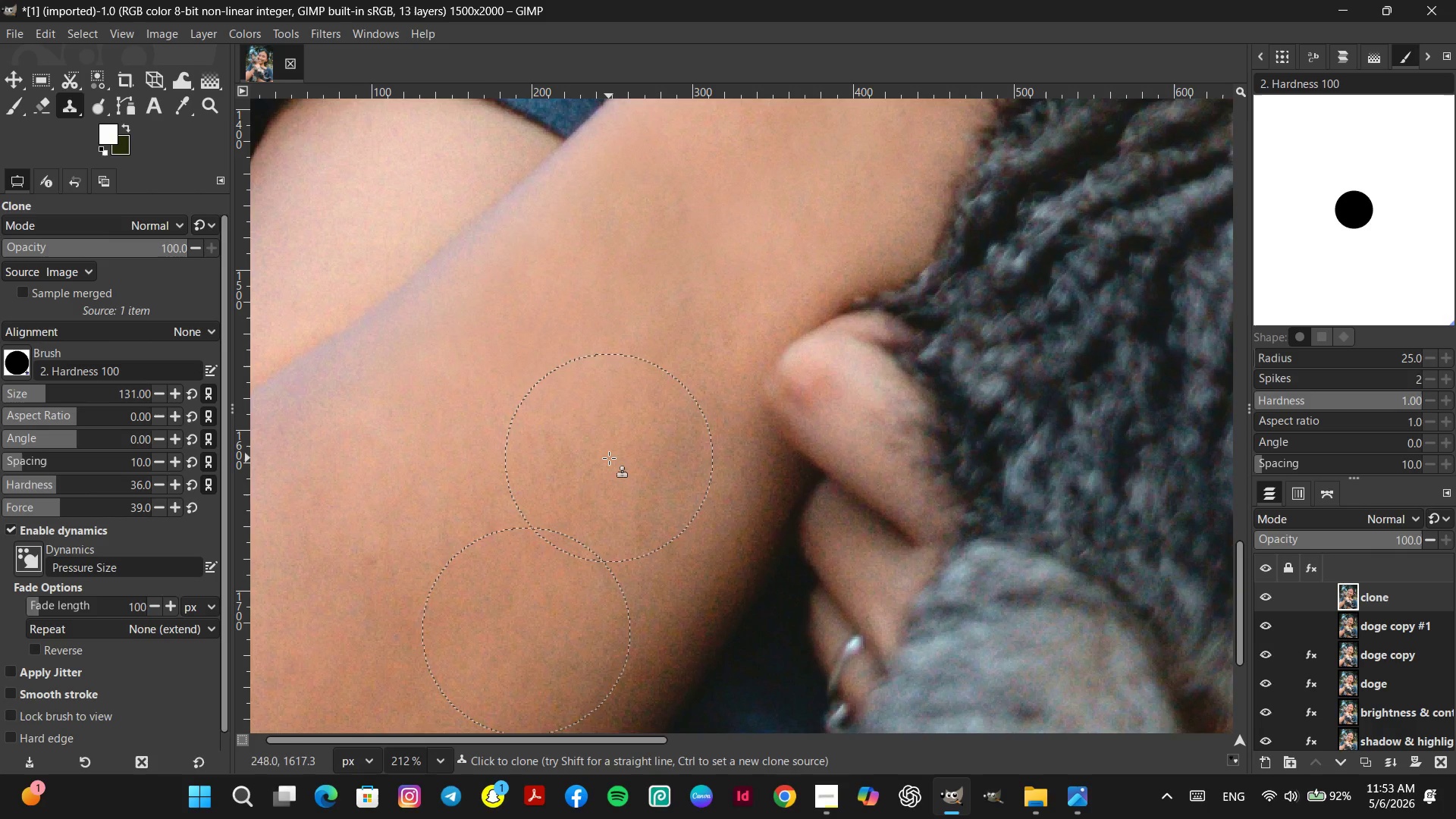 
left_click_drag(start_coordinate=[609, 458], to_coordinate=[537, 497])
 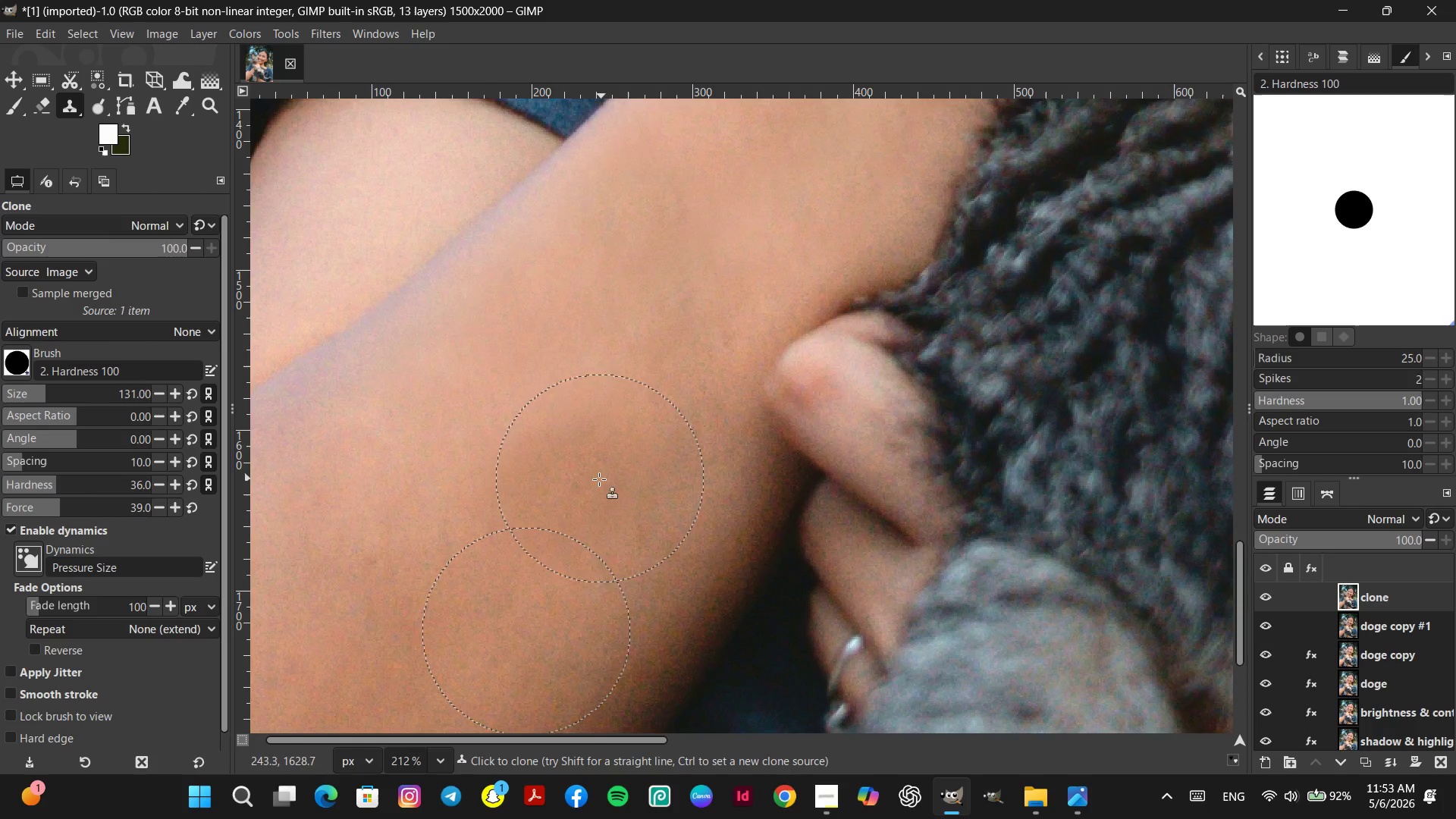 
key(Control+Z)
 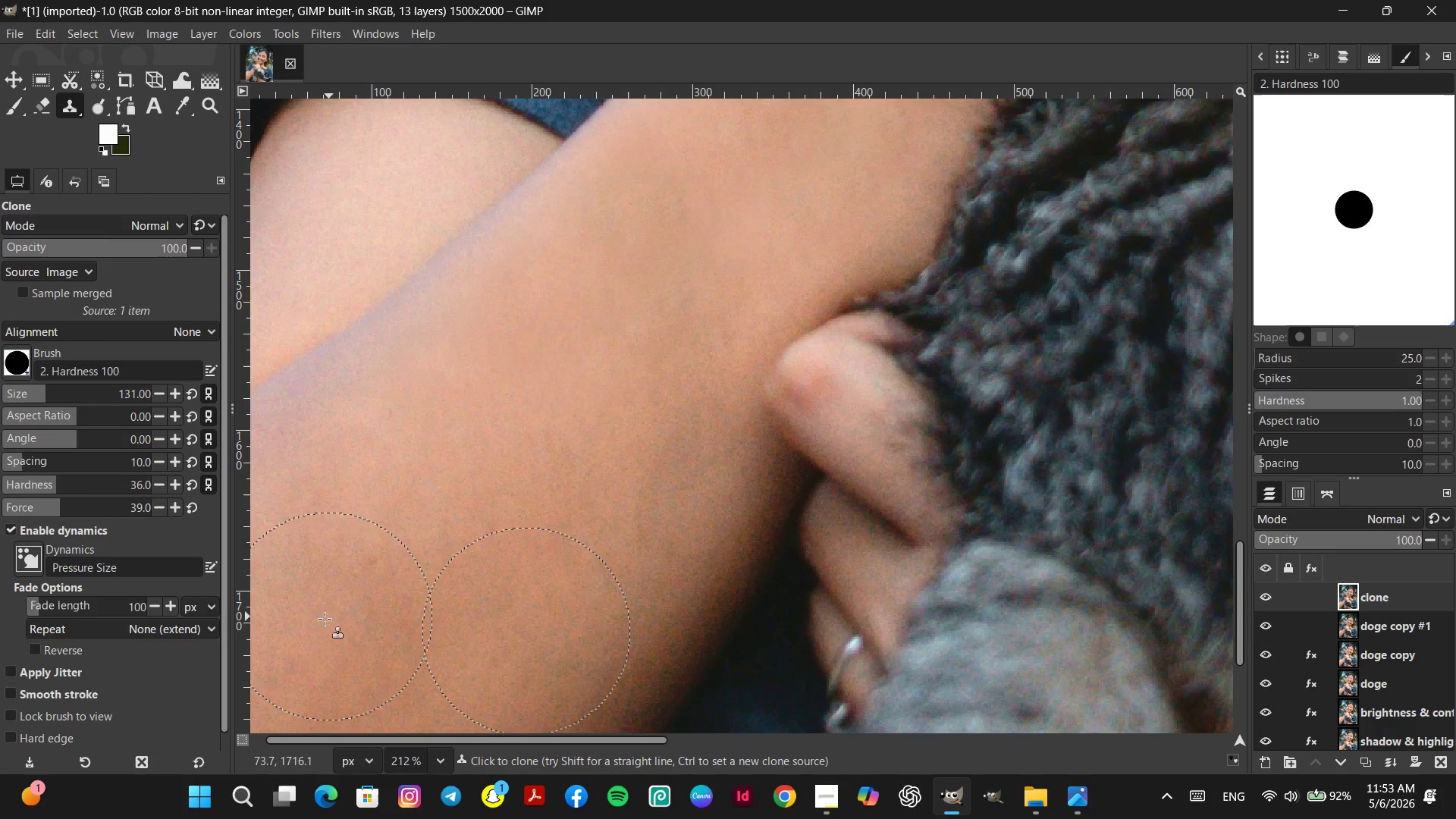 
hold_key(key=Space, duration=0.41)
 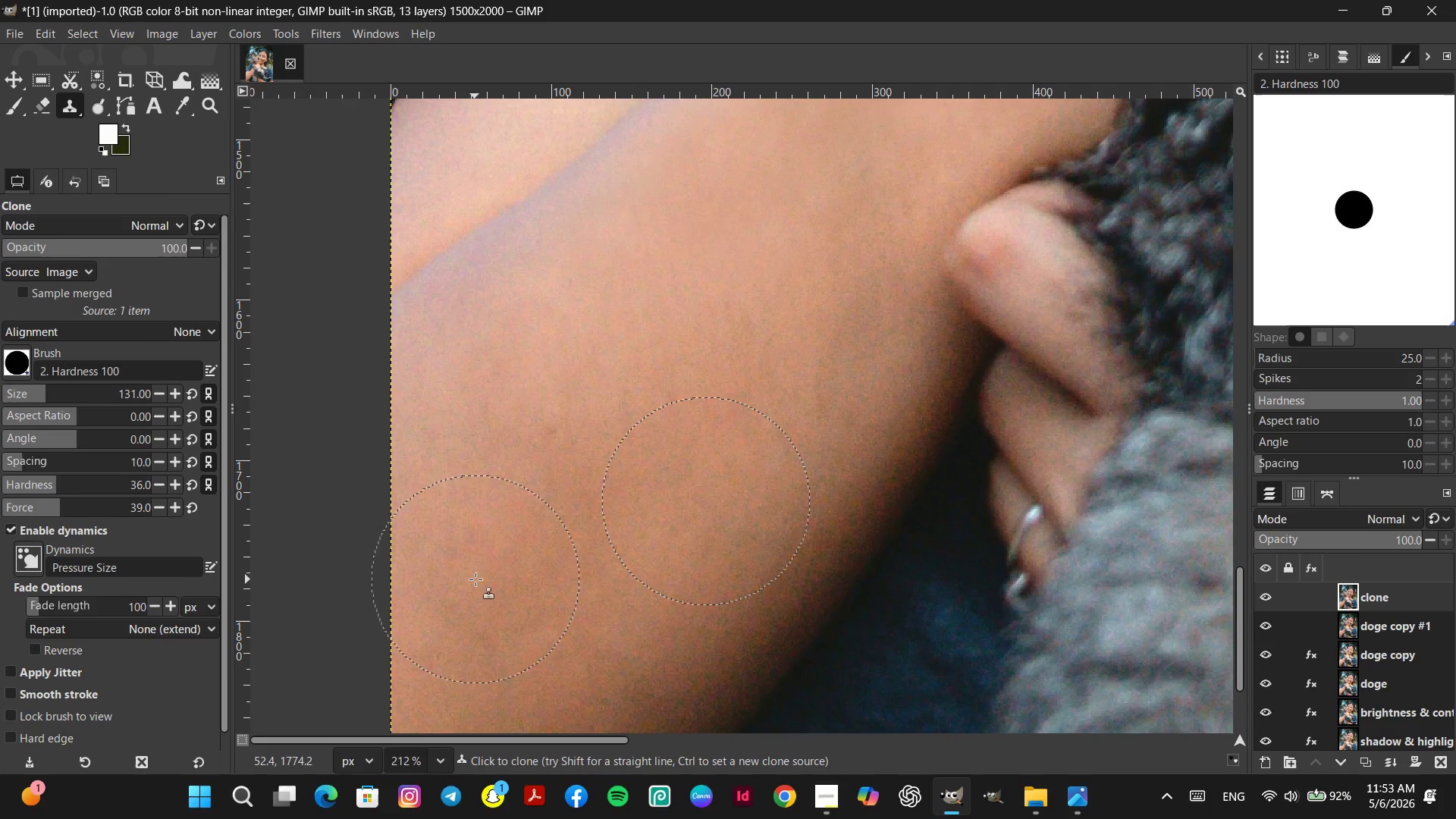 
hold_key(key=ControlLeft, duration=0.58)
left_click([483, 551])
 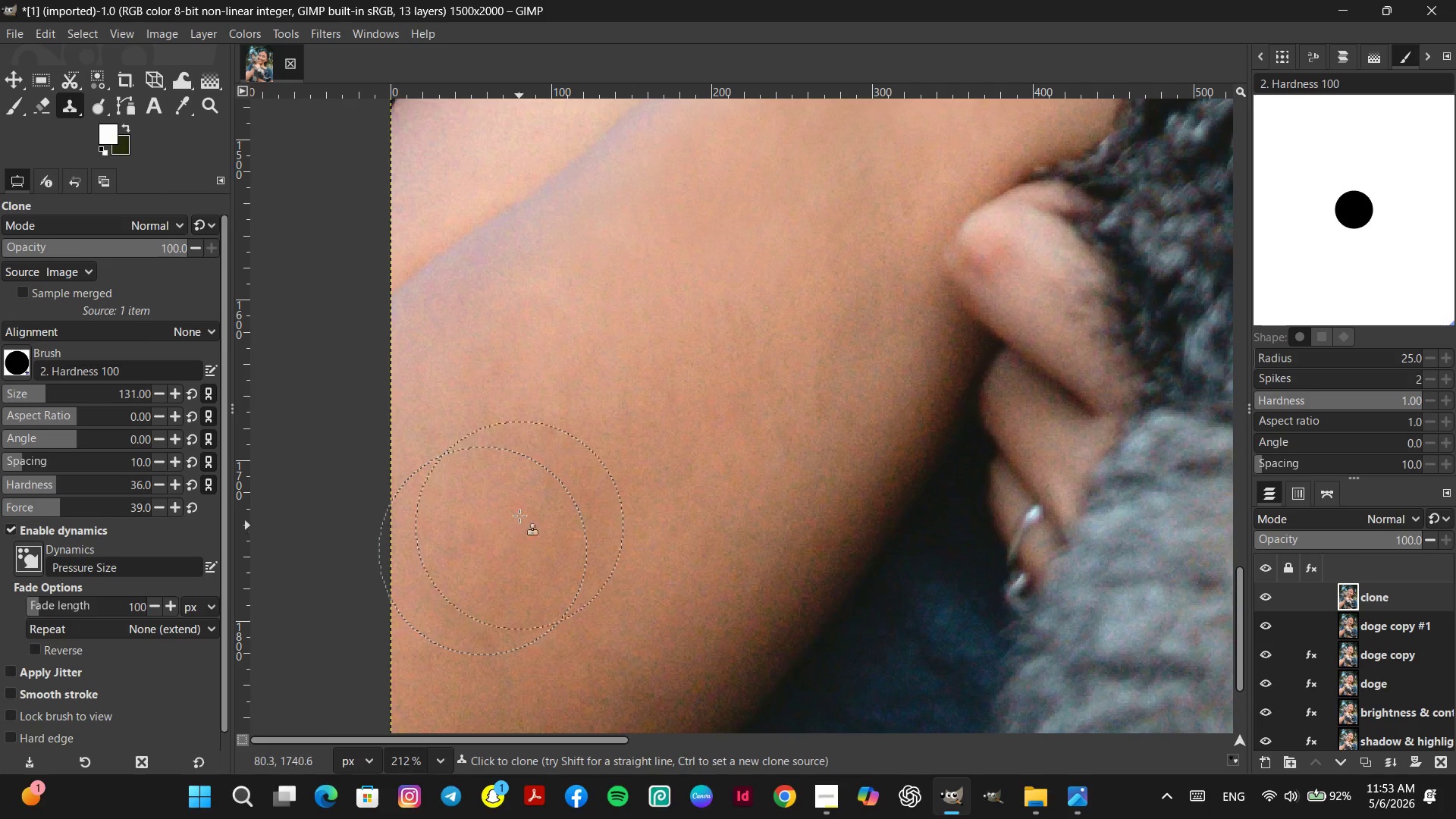 
left_click_drag(start_coordinate=[519, 499], to_coordinate=[608, 439])
 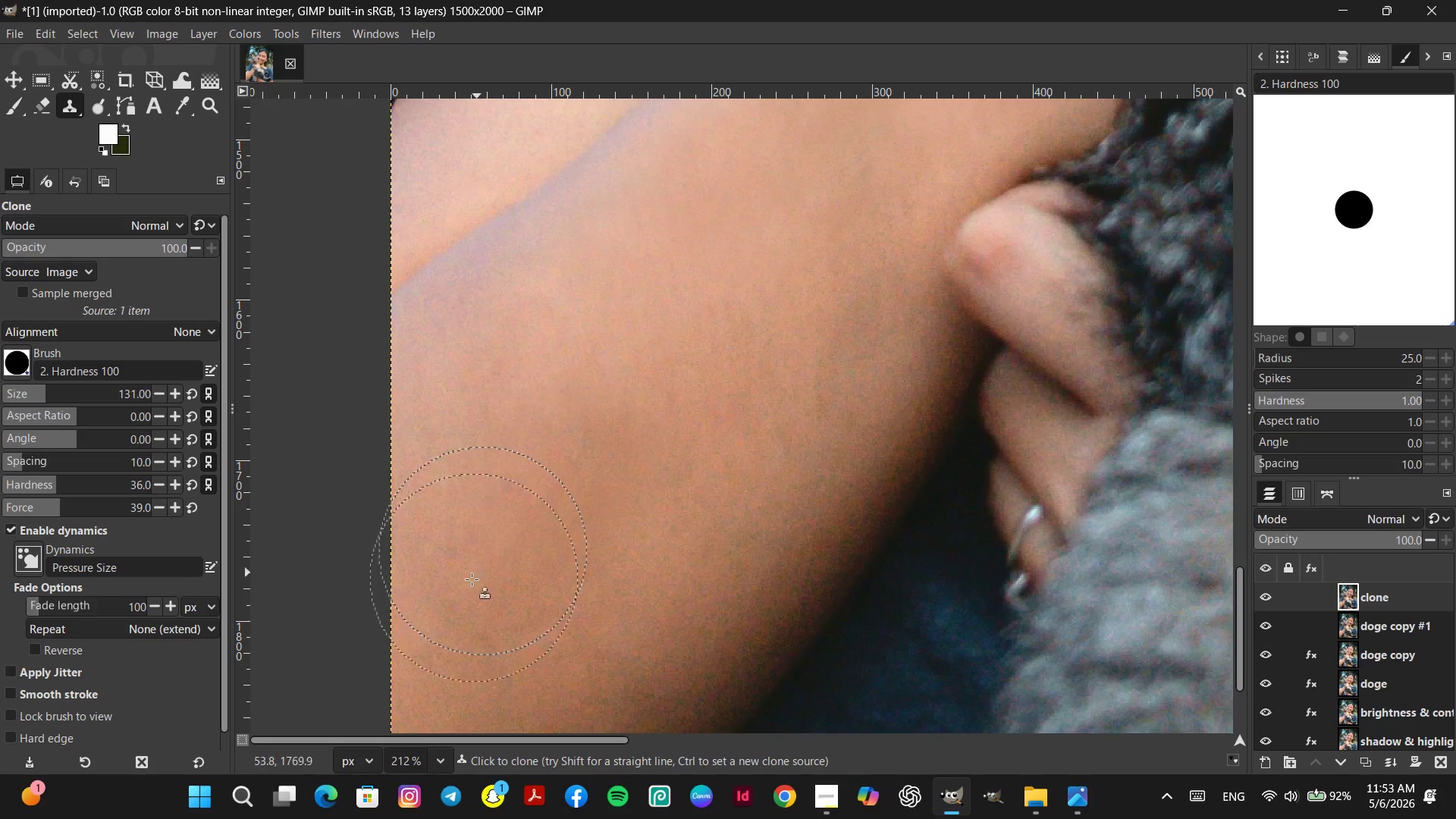 
left_click_drag(start_coordinate=[472, 573], to_coordinate=[520, 507])
 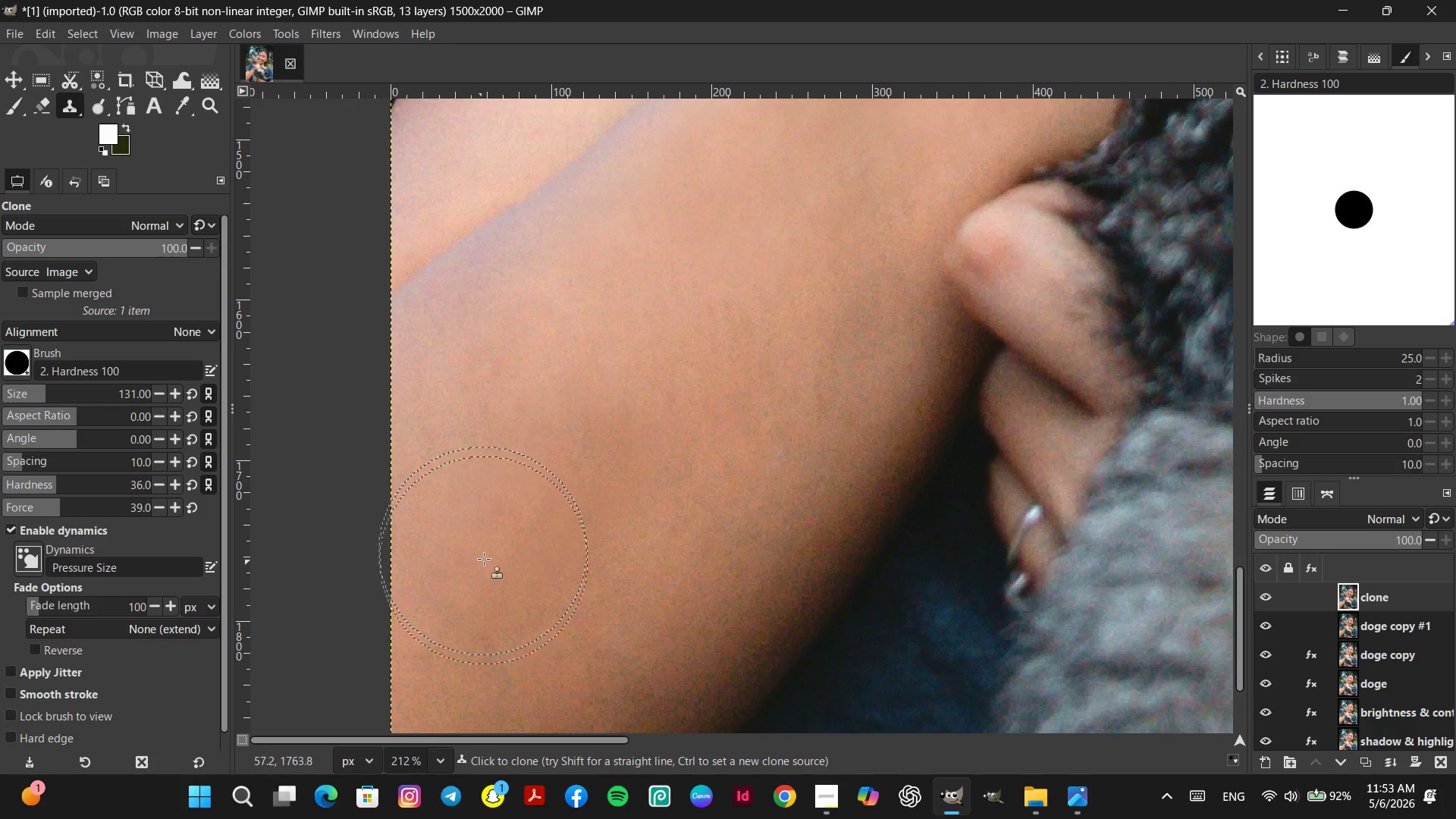 
left_click([479, 551])
 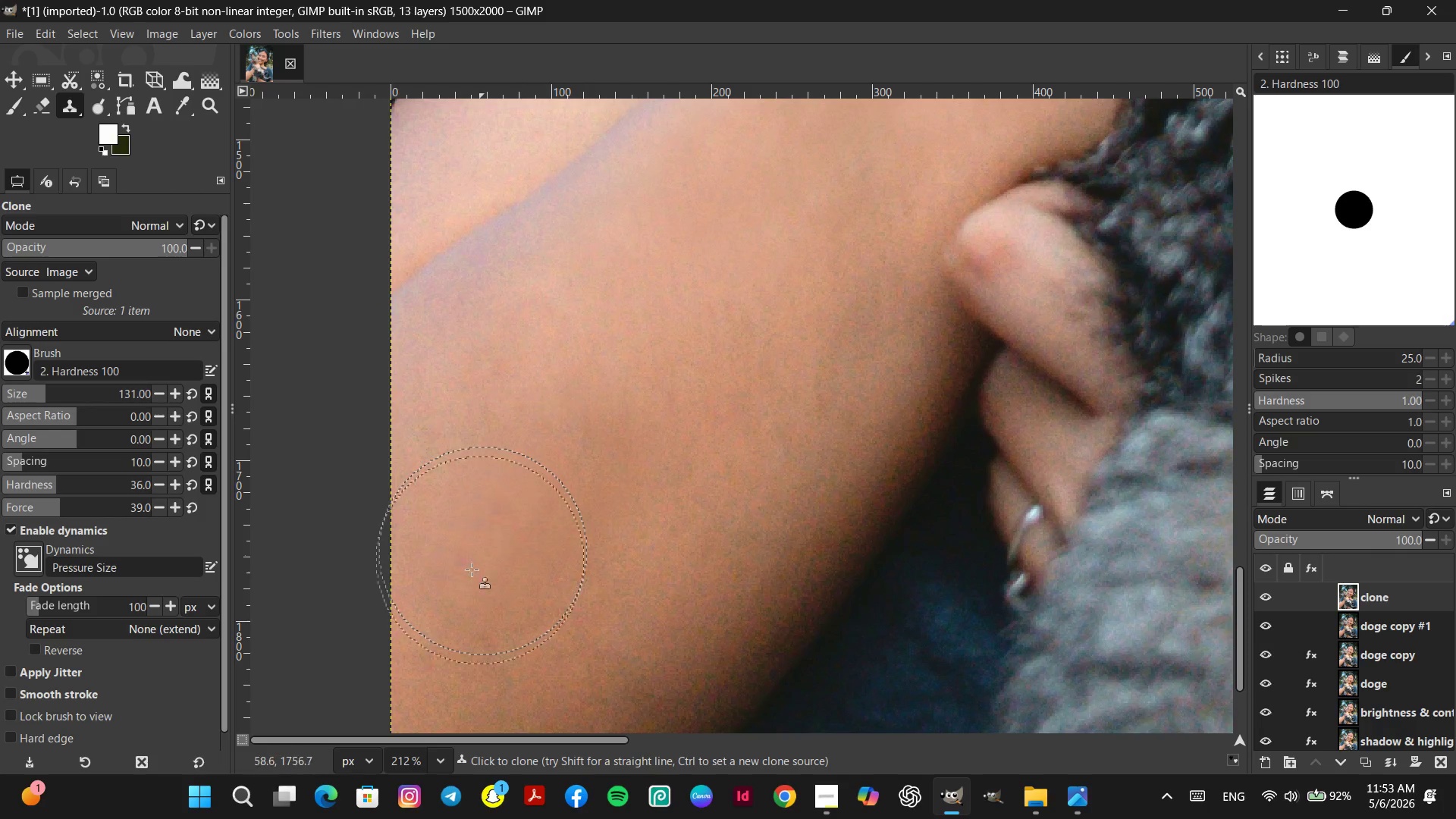 
triple_click([460, 573])
 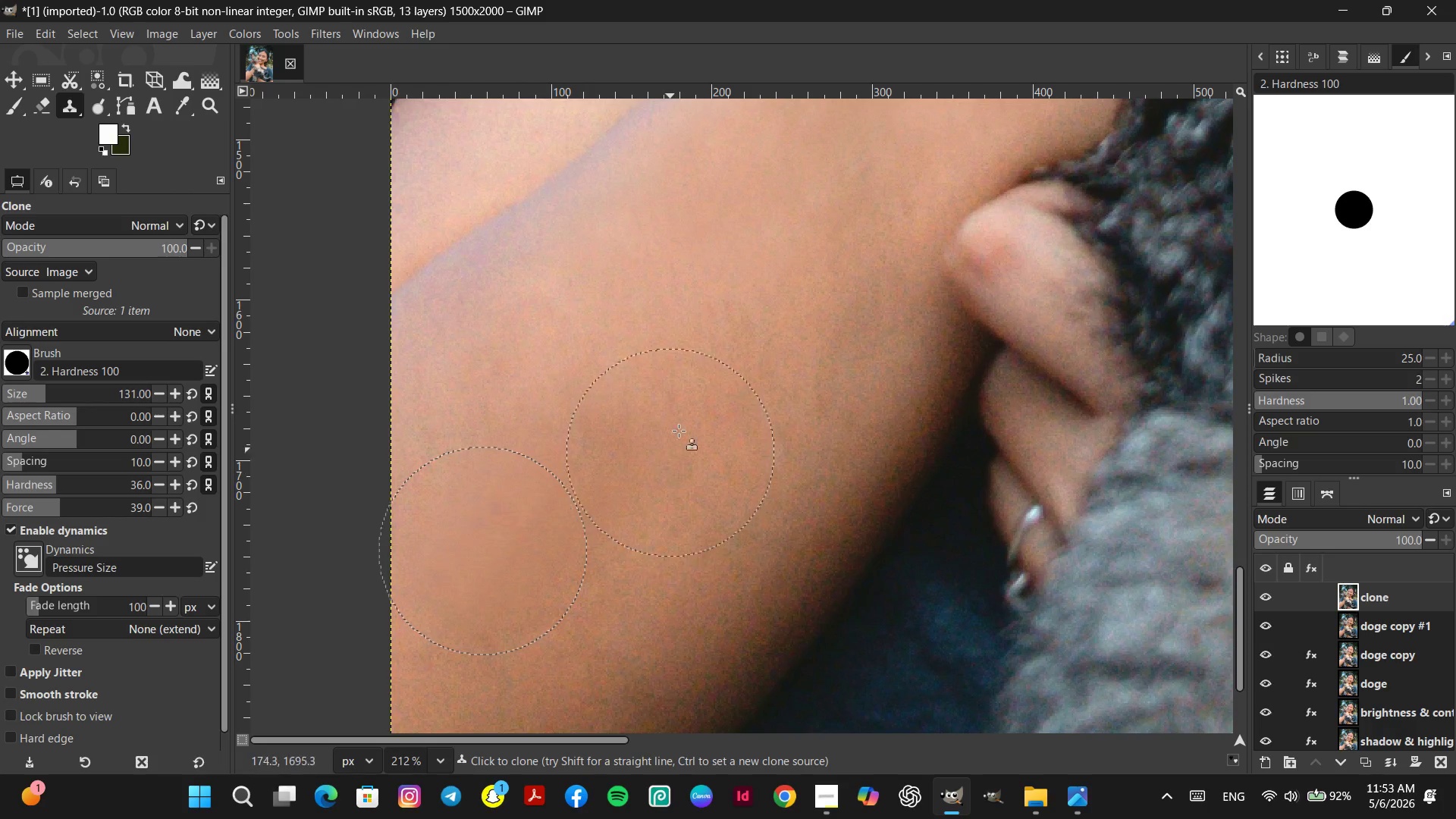 
left_click([682, 405])
 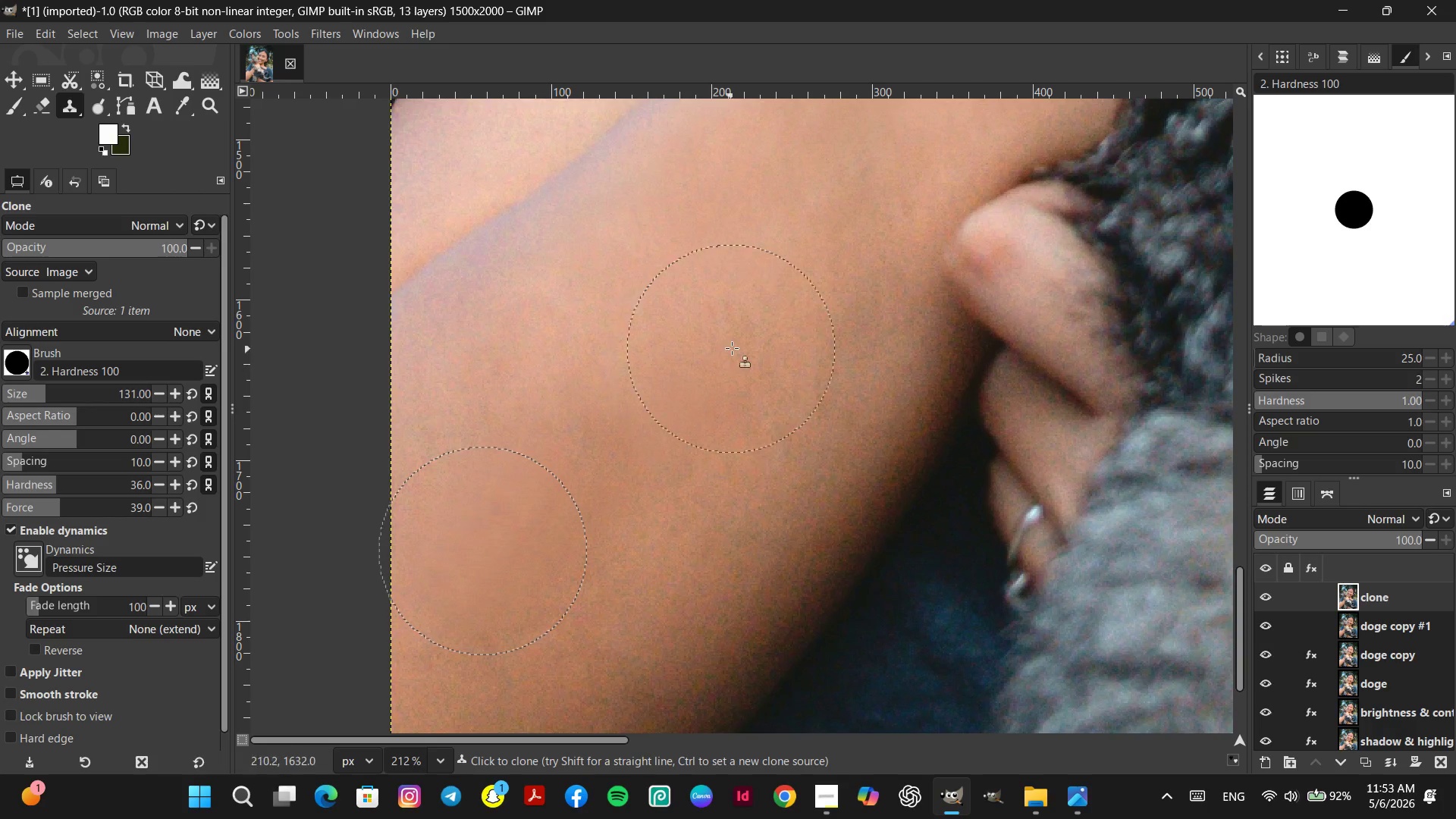 
left_click([733, 347])
 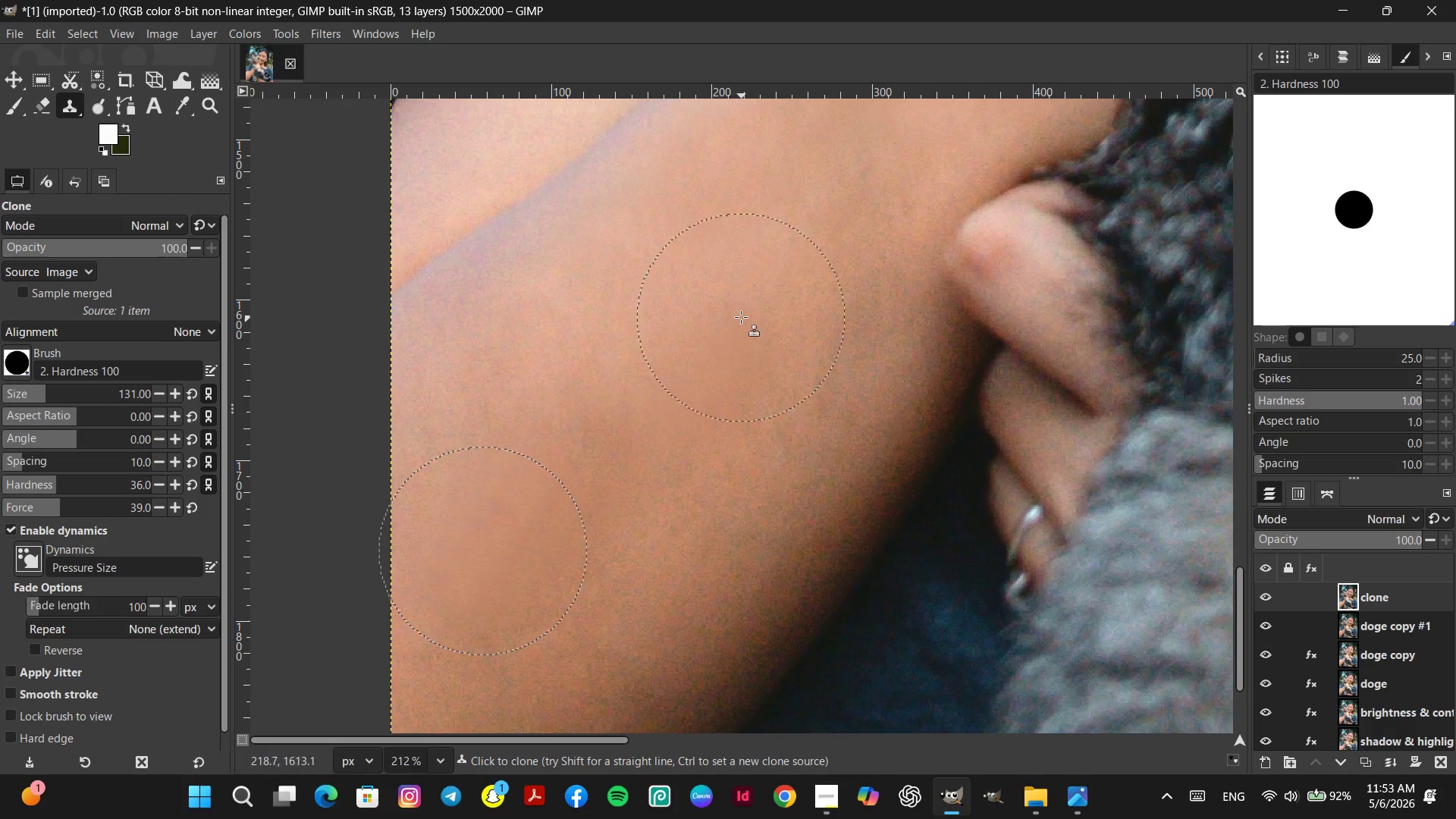 
left_click_drag(start_coordinate=[739, 317], to_coordinate=[720, 318])
 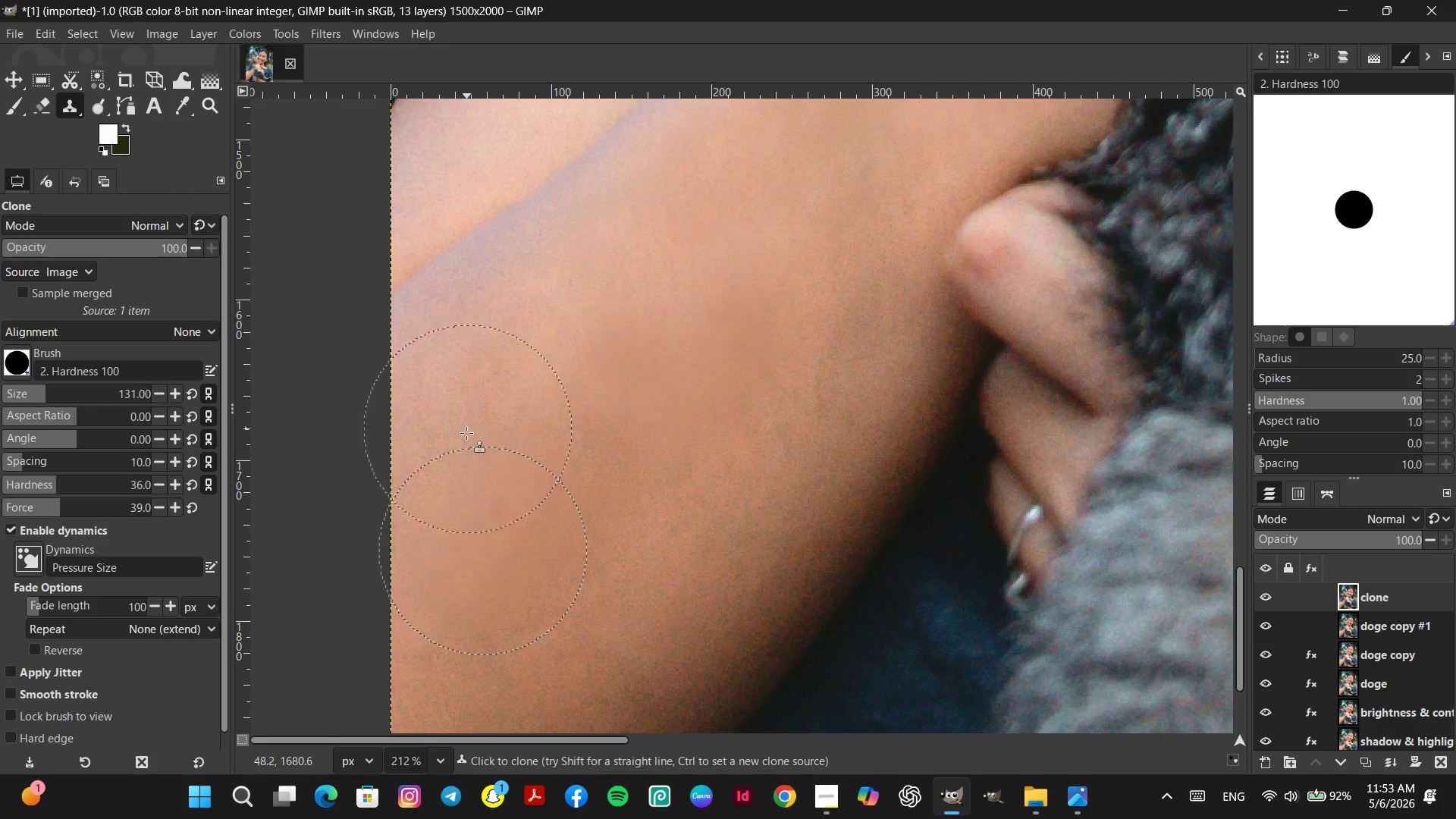 
left_click_drag(start_coordinate=[465, 441], to_coordinate=[544, 385])
 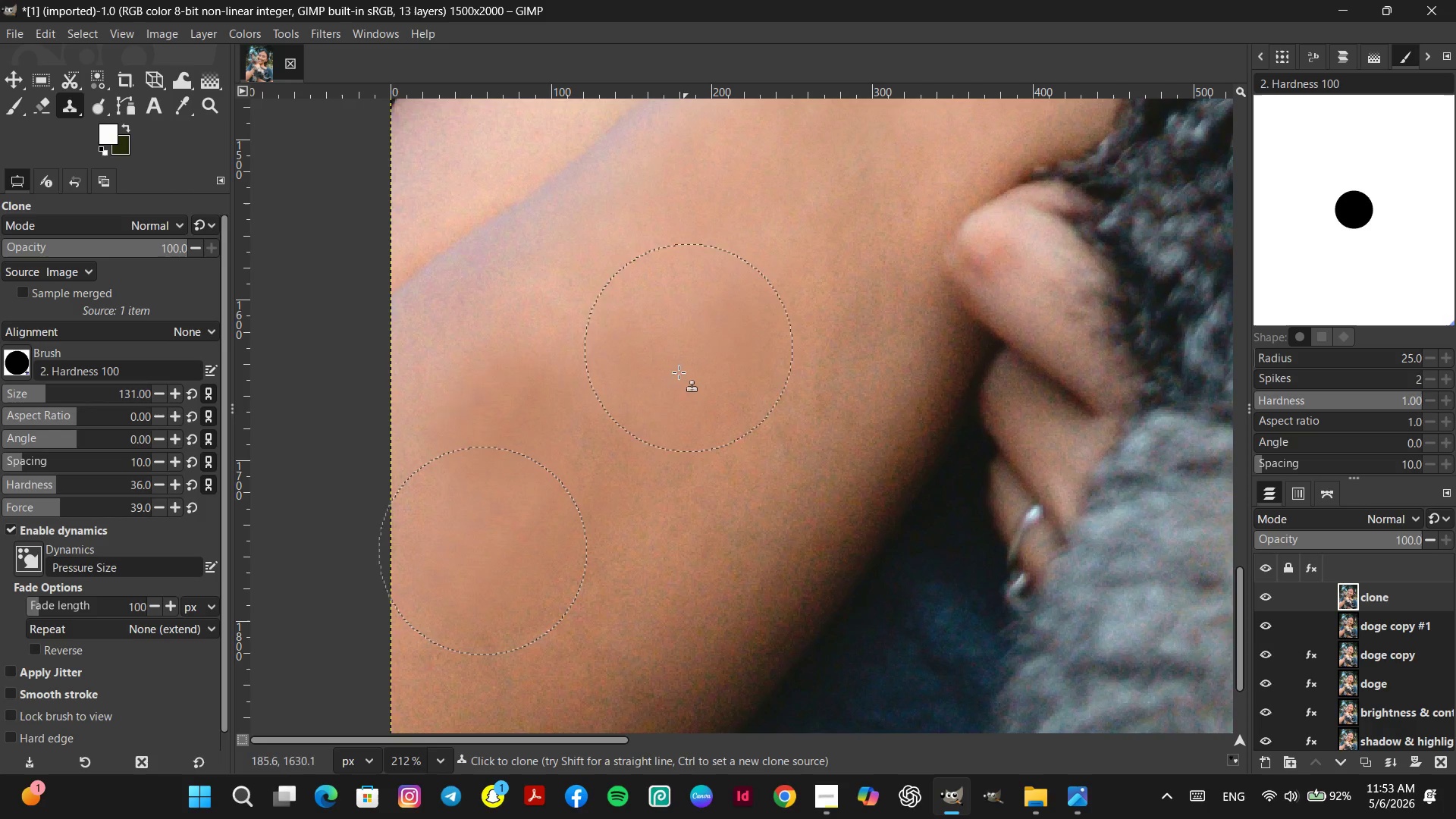 
key(Control+Z)
 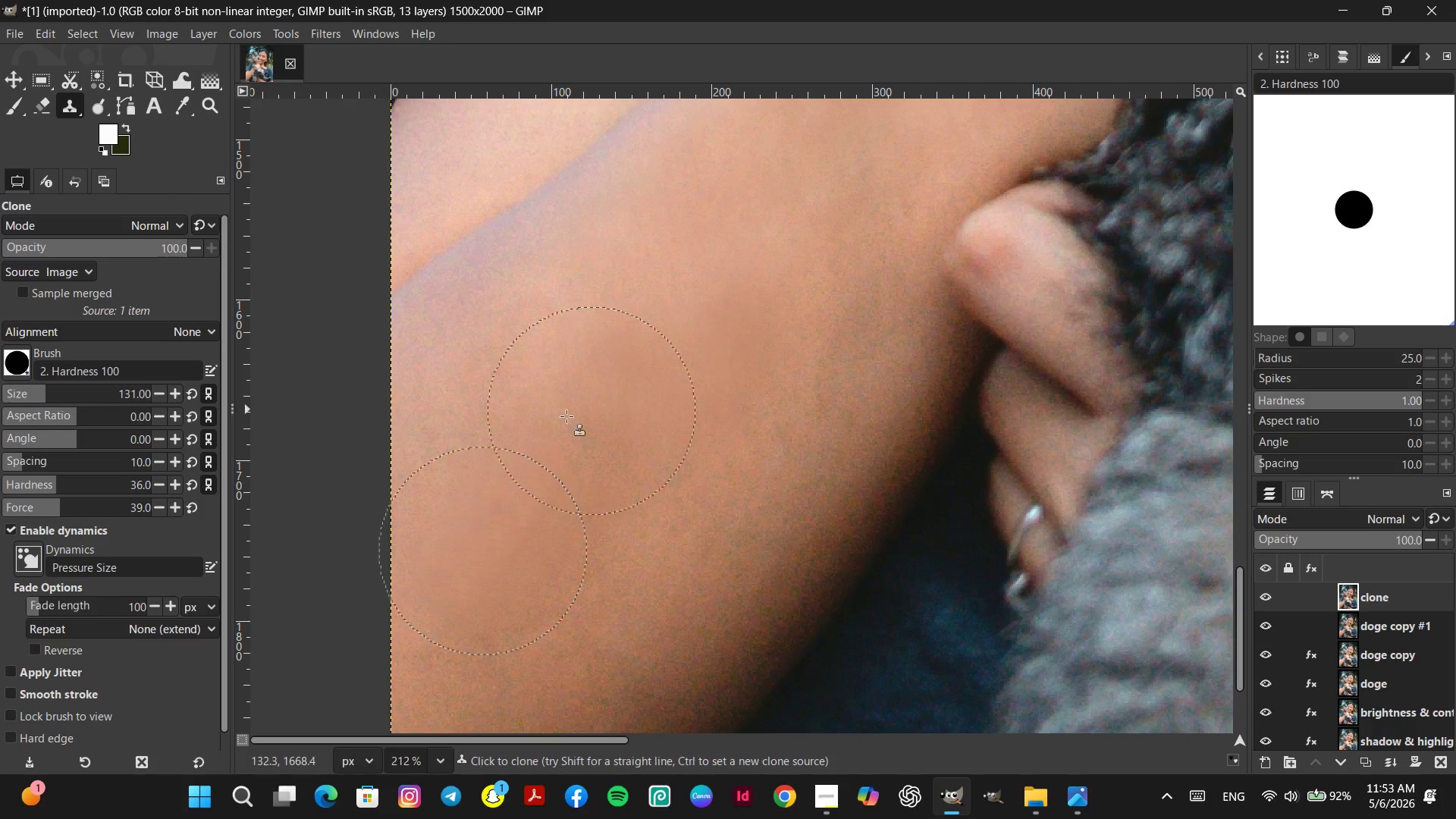 
hold_key(key=ControlLeft, duration=0.88)
left_click([494, 472])
 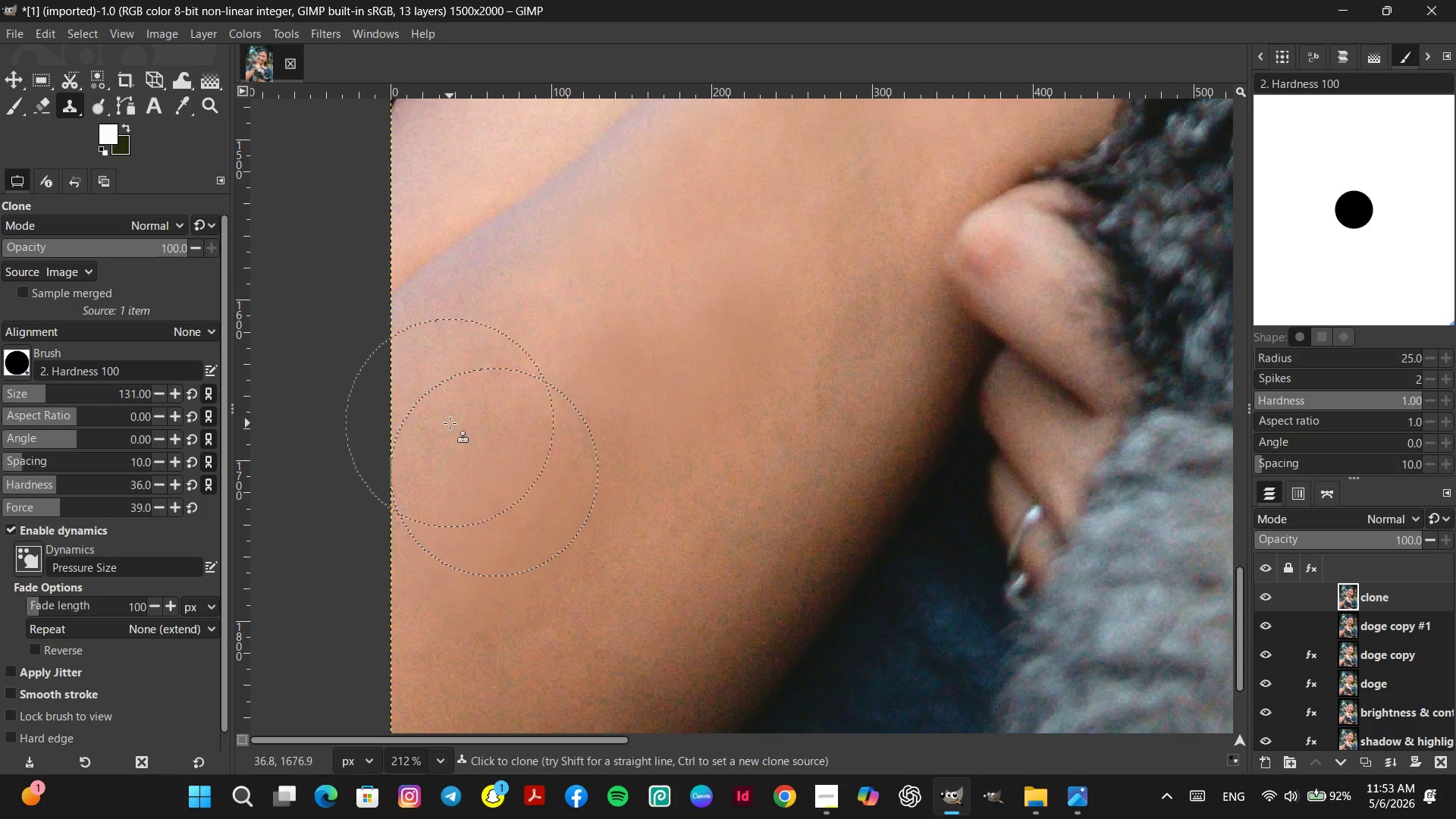 
double_click([450, 423])
 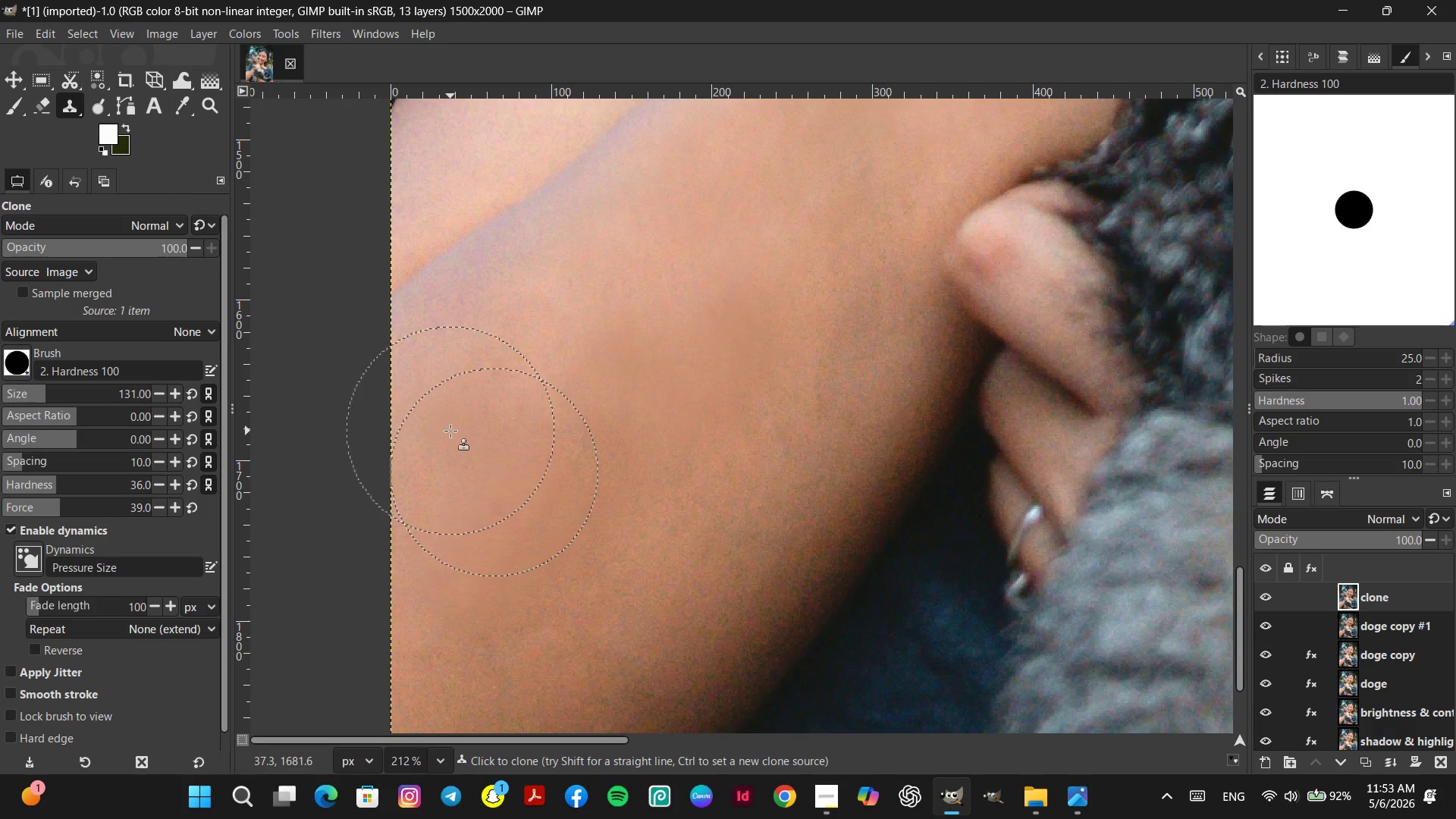 
key(Control+Z)
 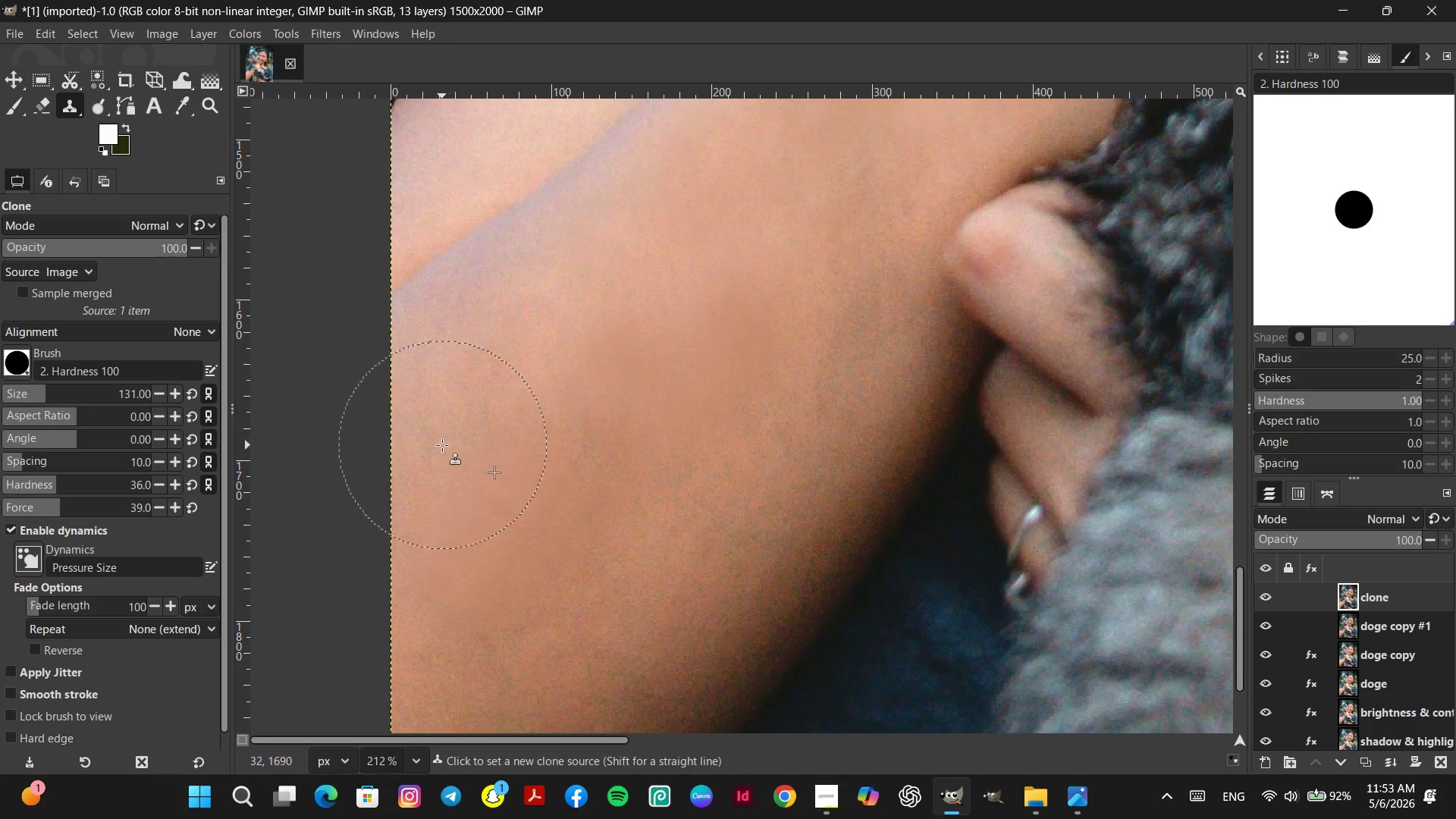 
left_click([442, 445])
 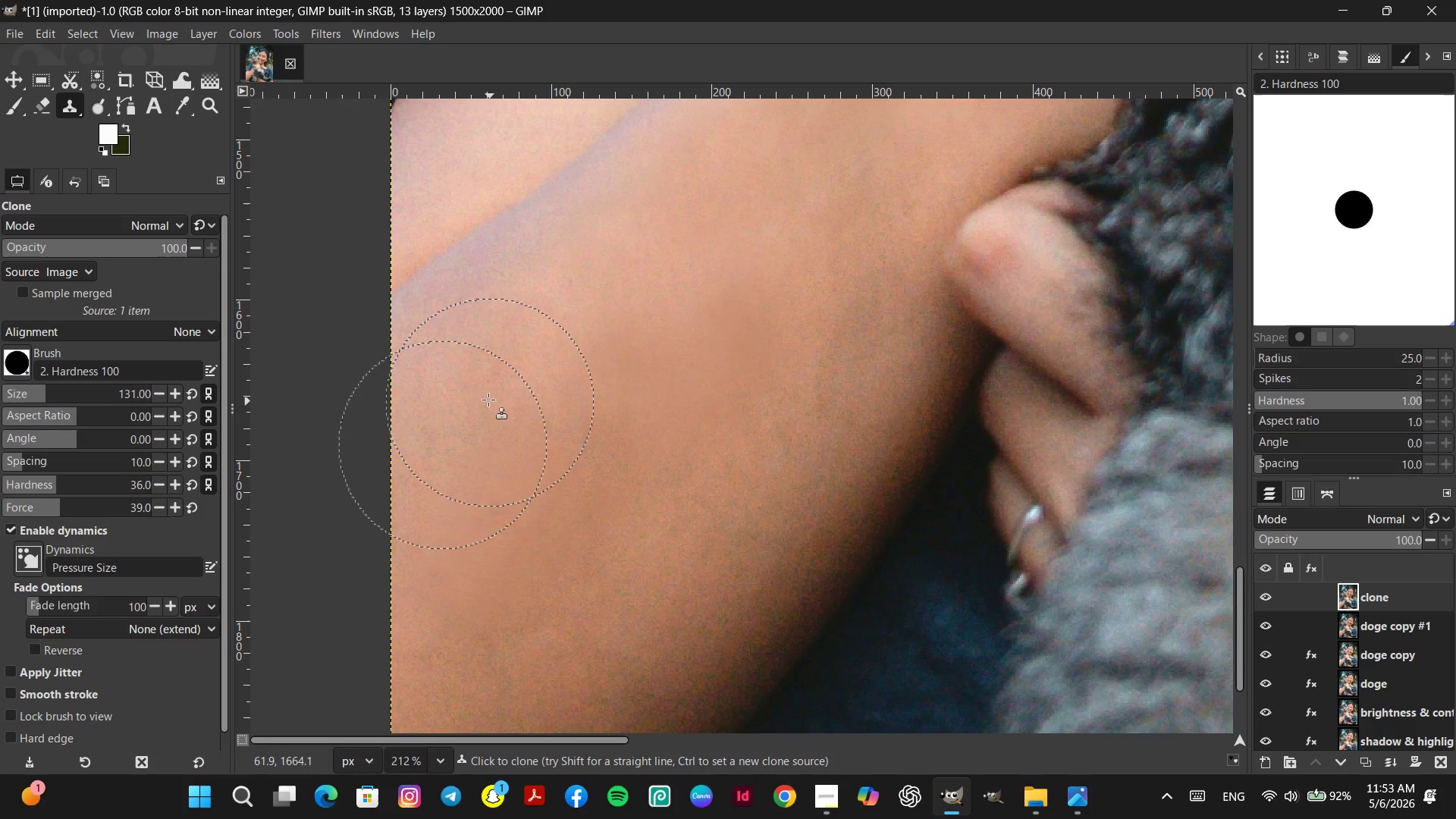 
left_click_drag(start_coordinate=[489, 391], to_coordinate=[638, 328])
 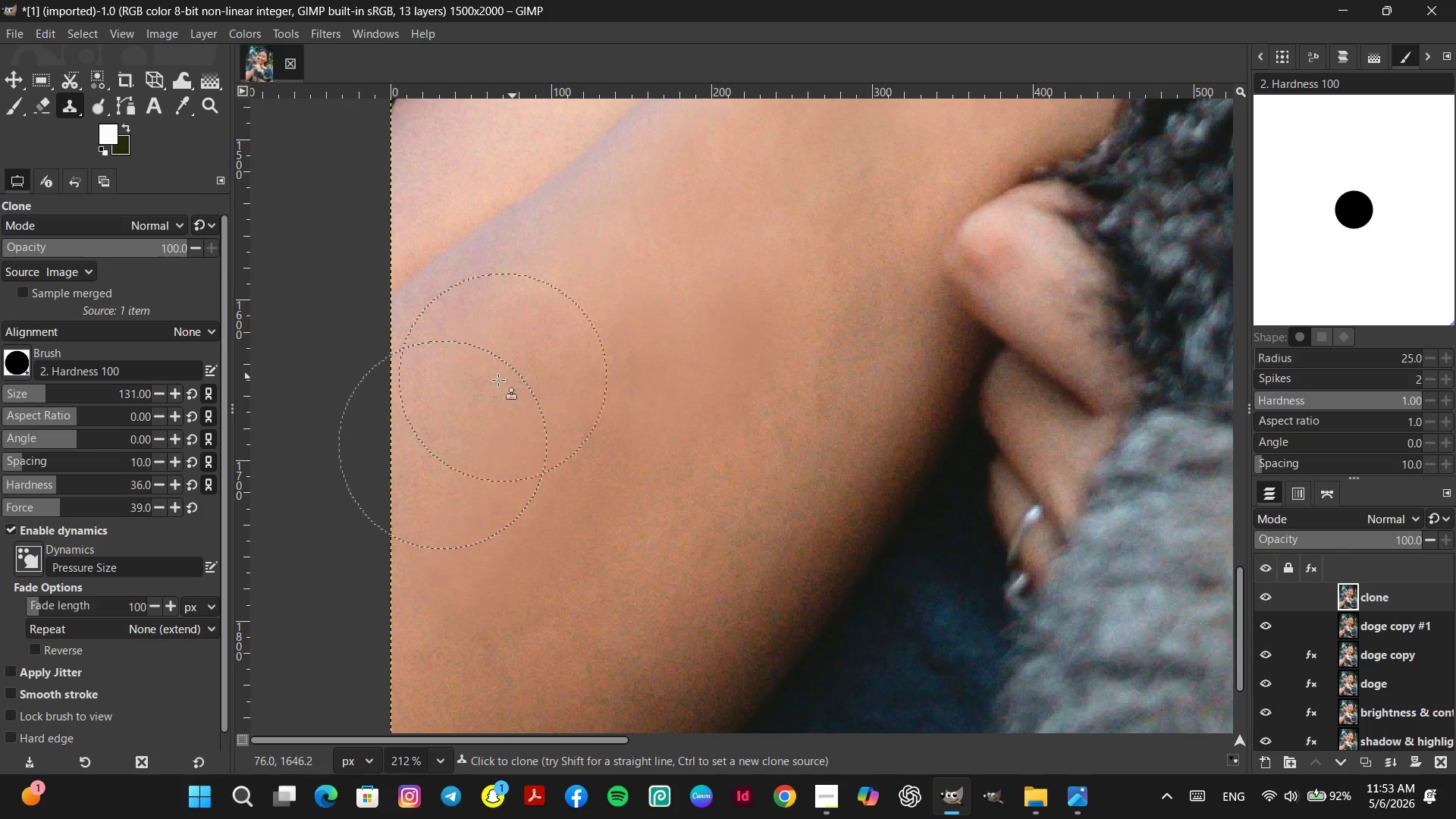 
key(Control+Z)
 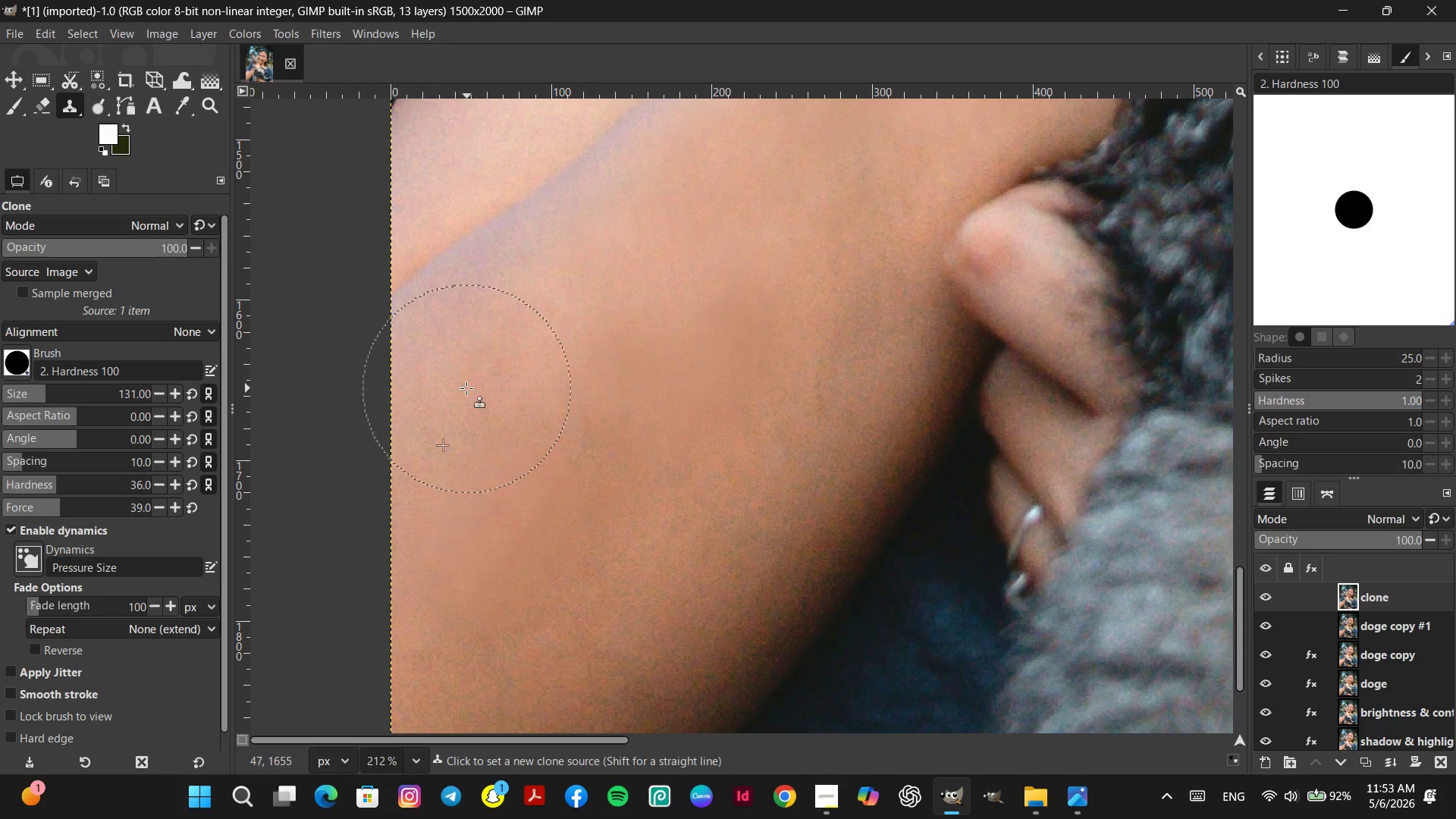 
hold_key(key=ControlLeft, duration=0.67)
left_click([415, 386])
 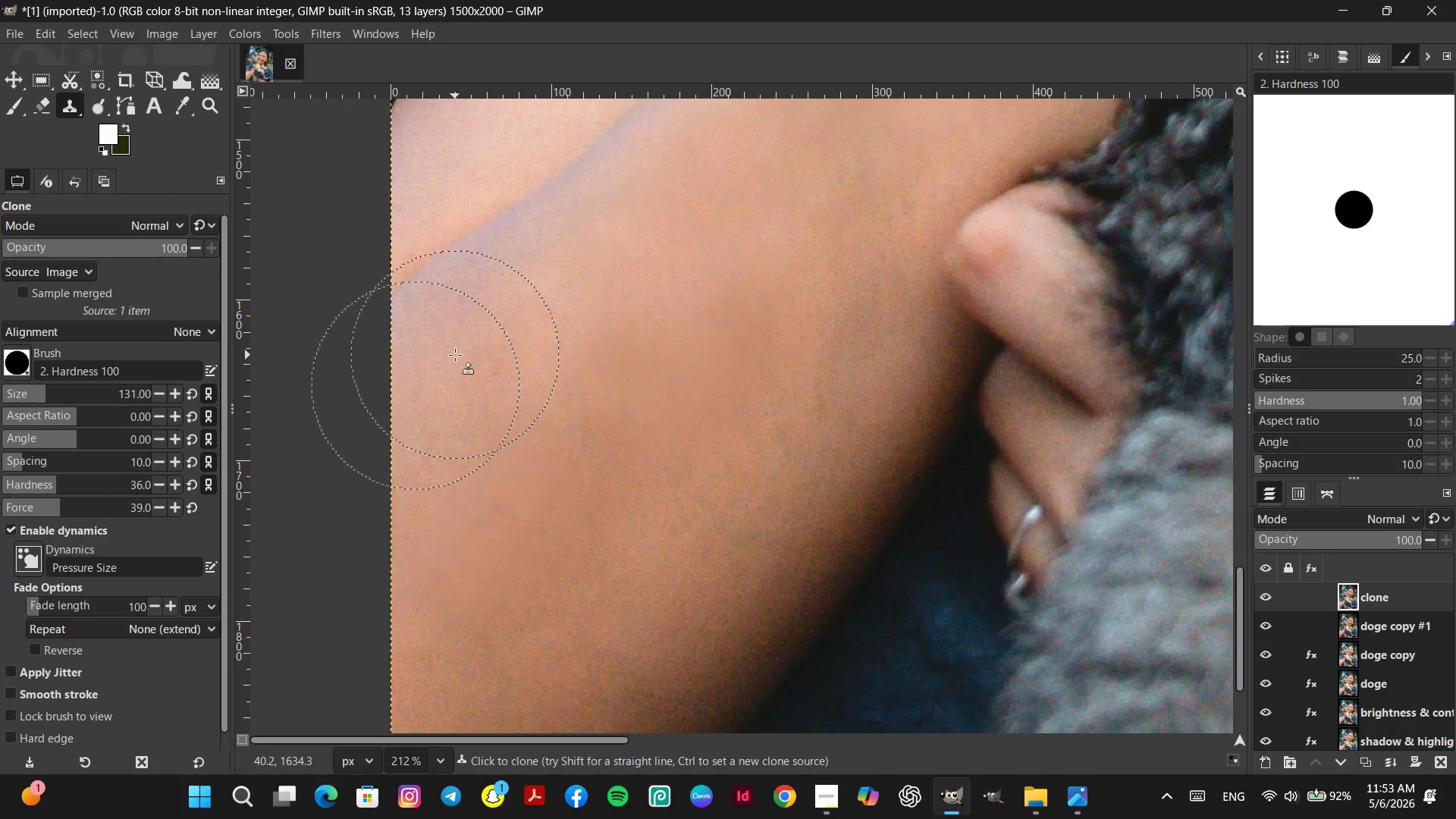 
left_click_drag(start_coordinate=[456, 355], to_coordinate=[582, 306])
 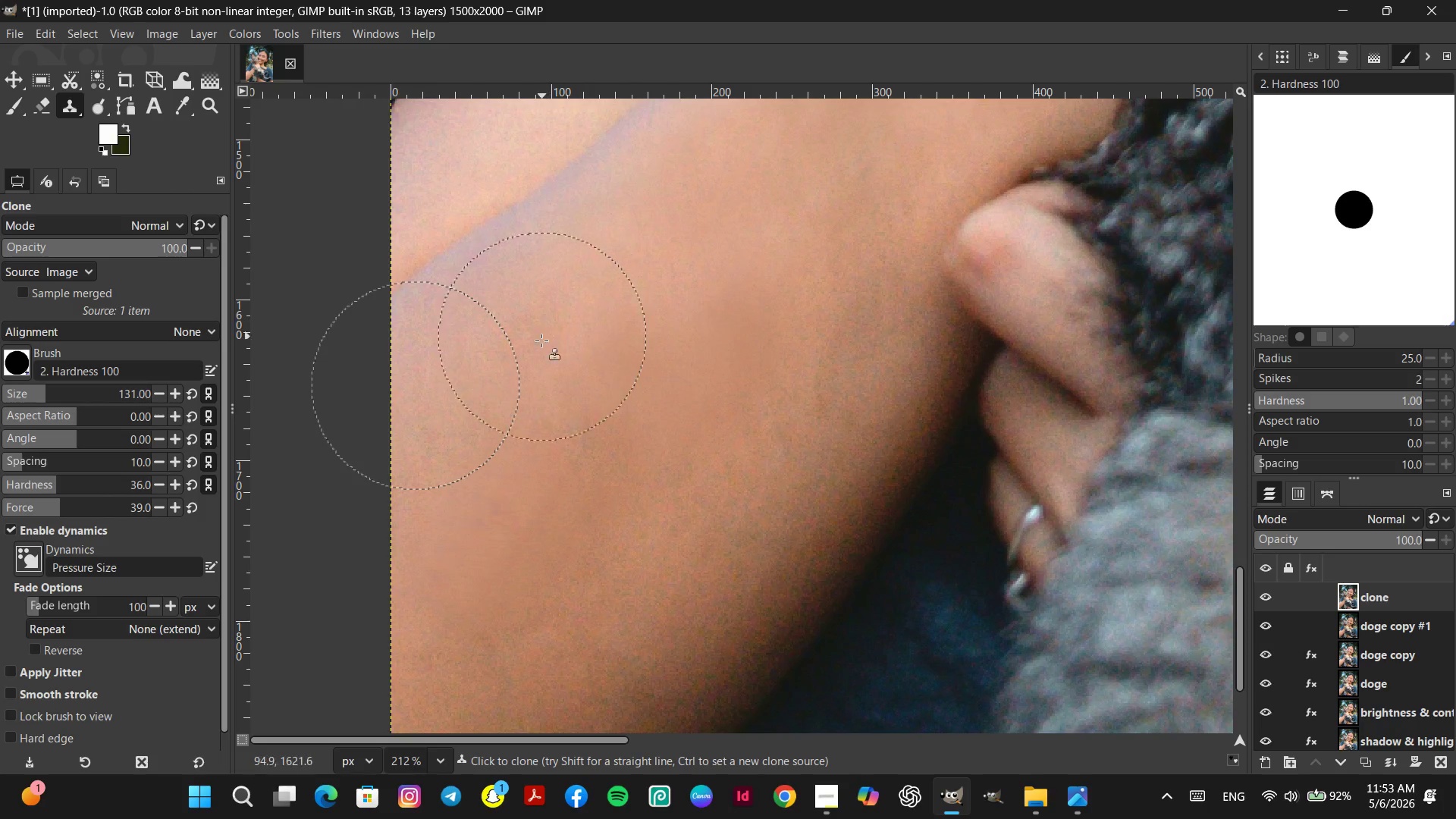 
hold_key(key=Space, duration=0.97)
 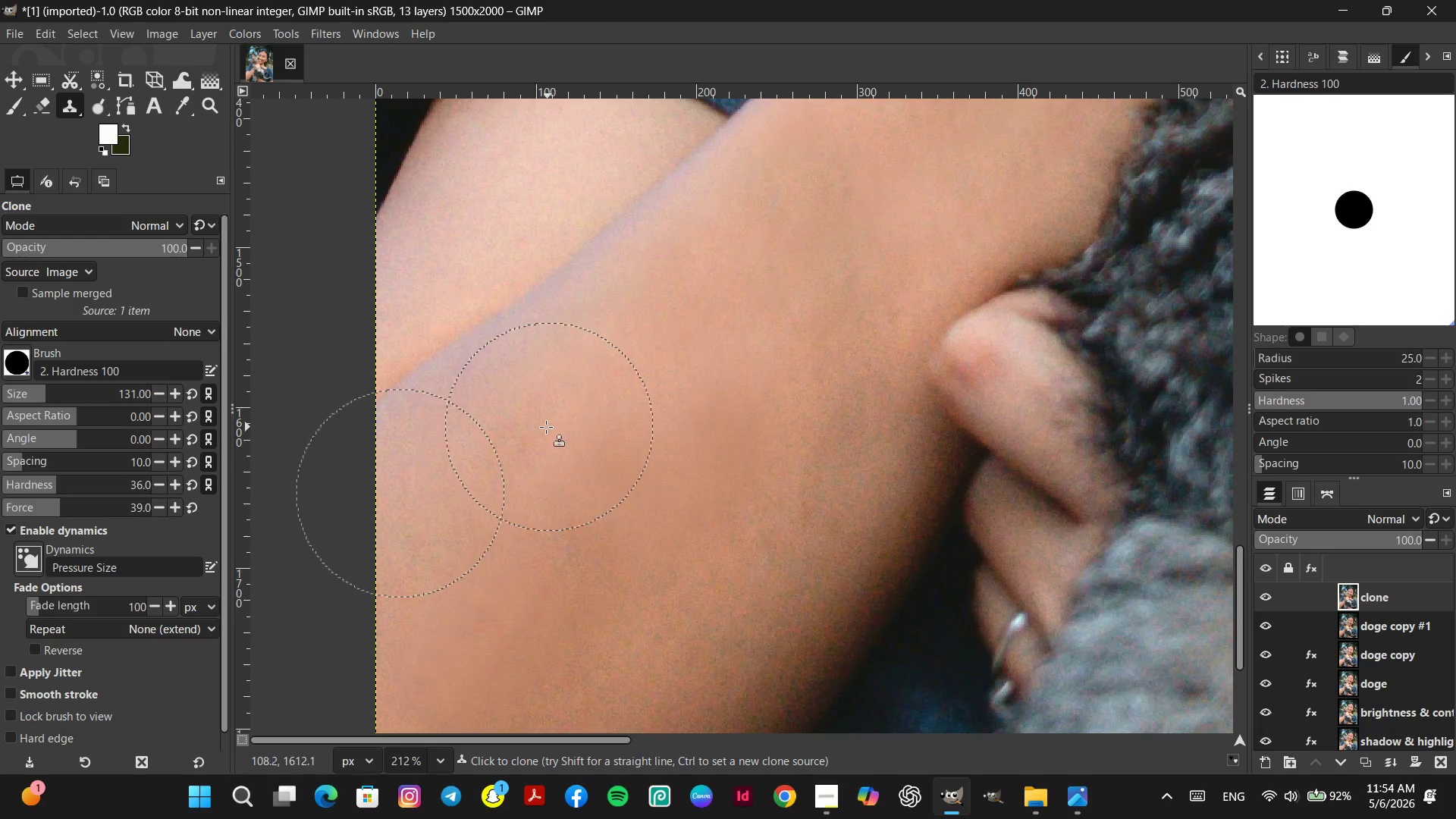 
scroll: coordinate [529, 377], scroll_direction: down, amount: 1.0
 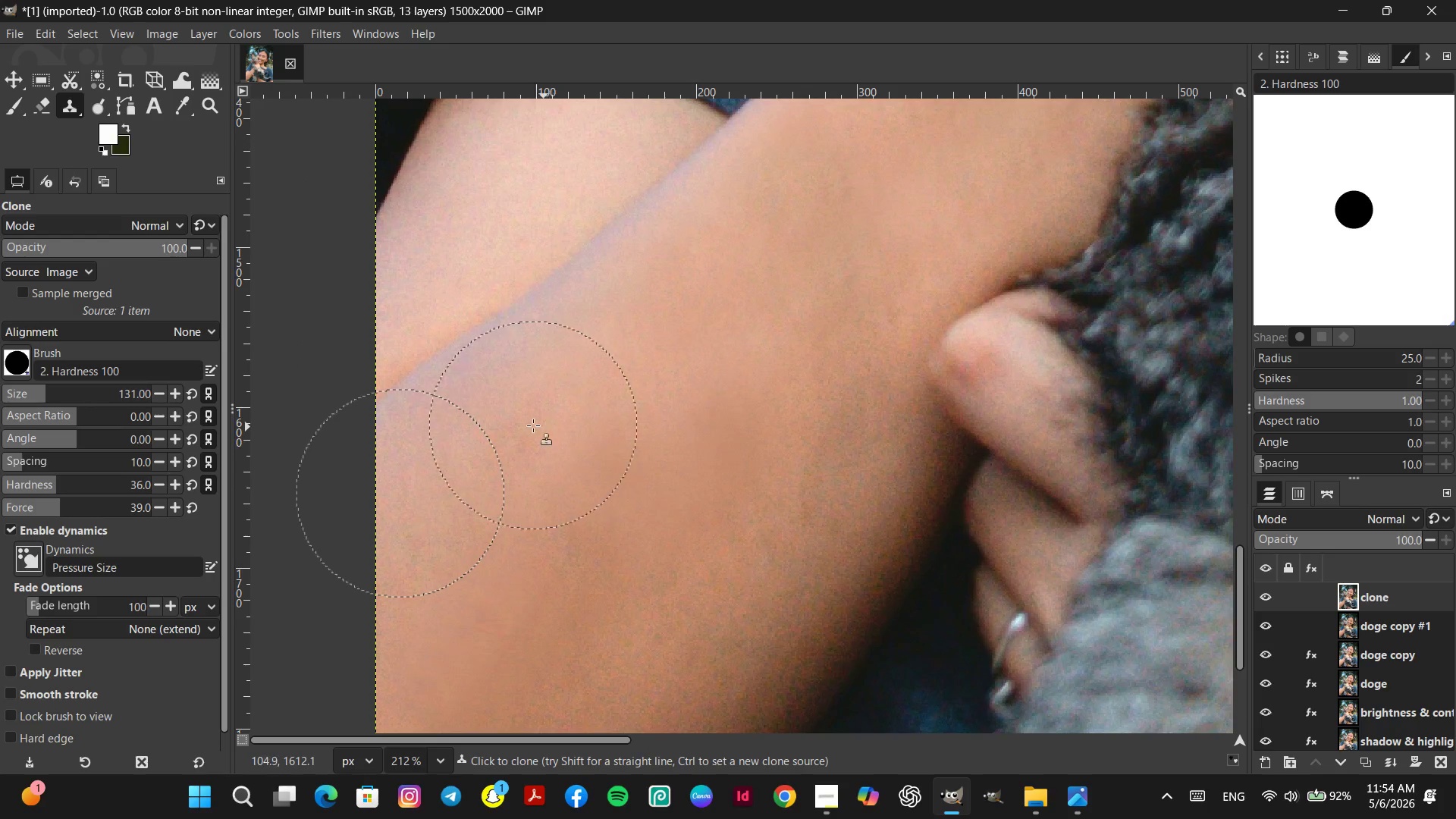 
left_click([530, 428])
 